 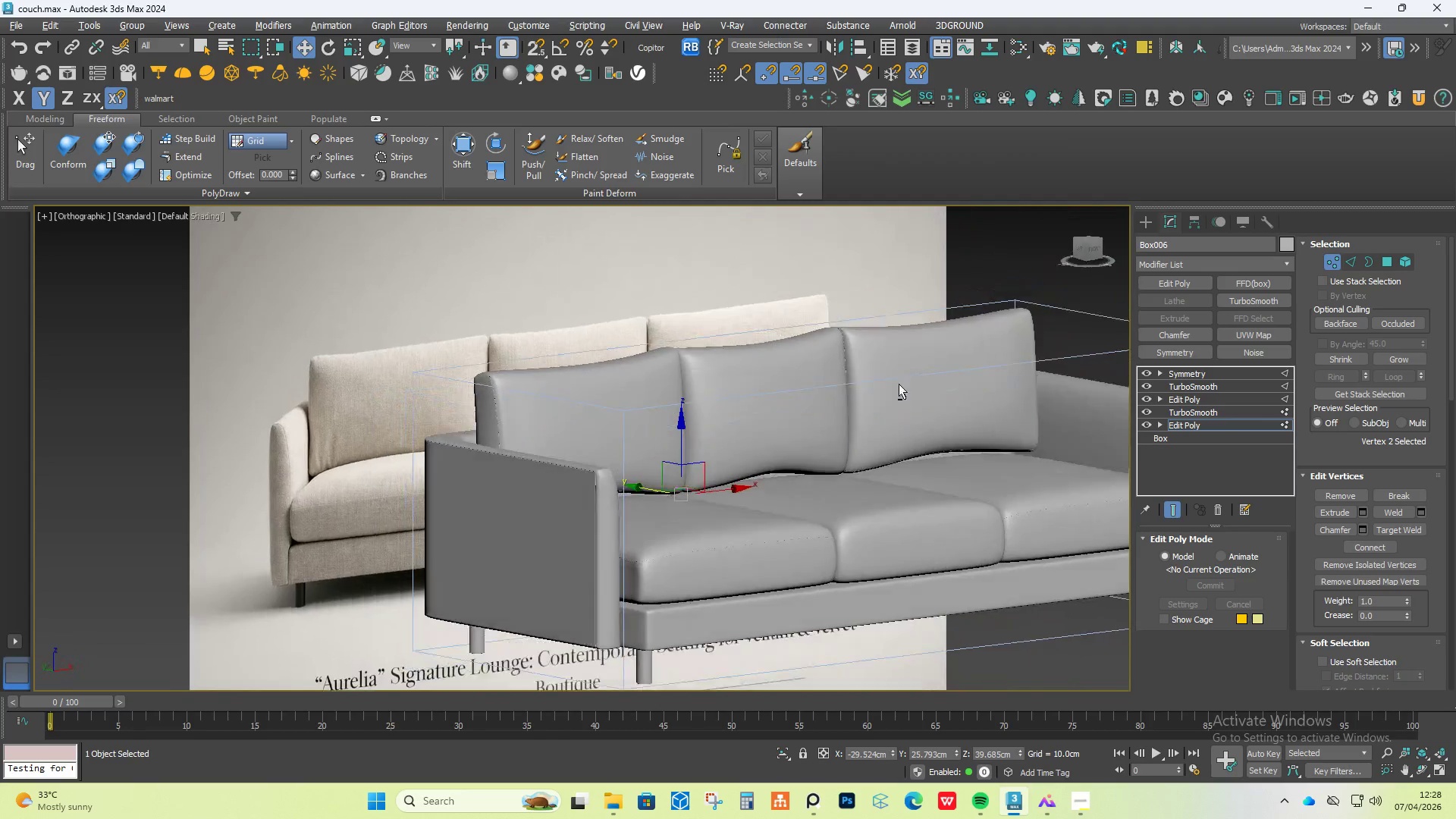 
hold_key(key=AltLeft, duration=1.5)
 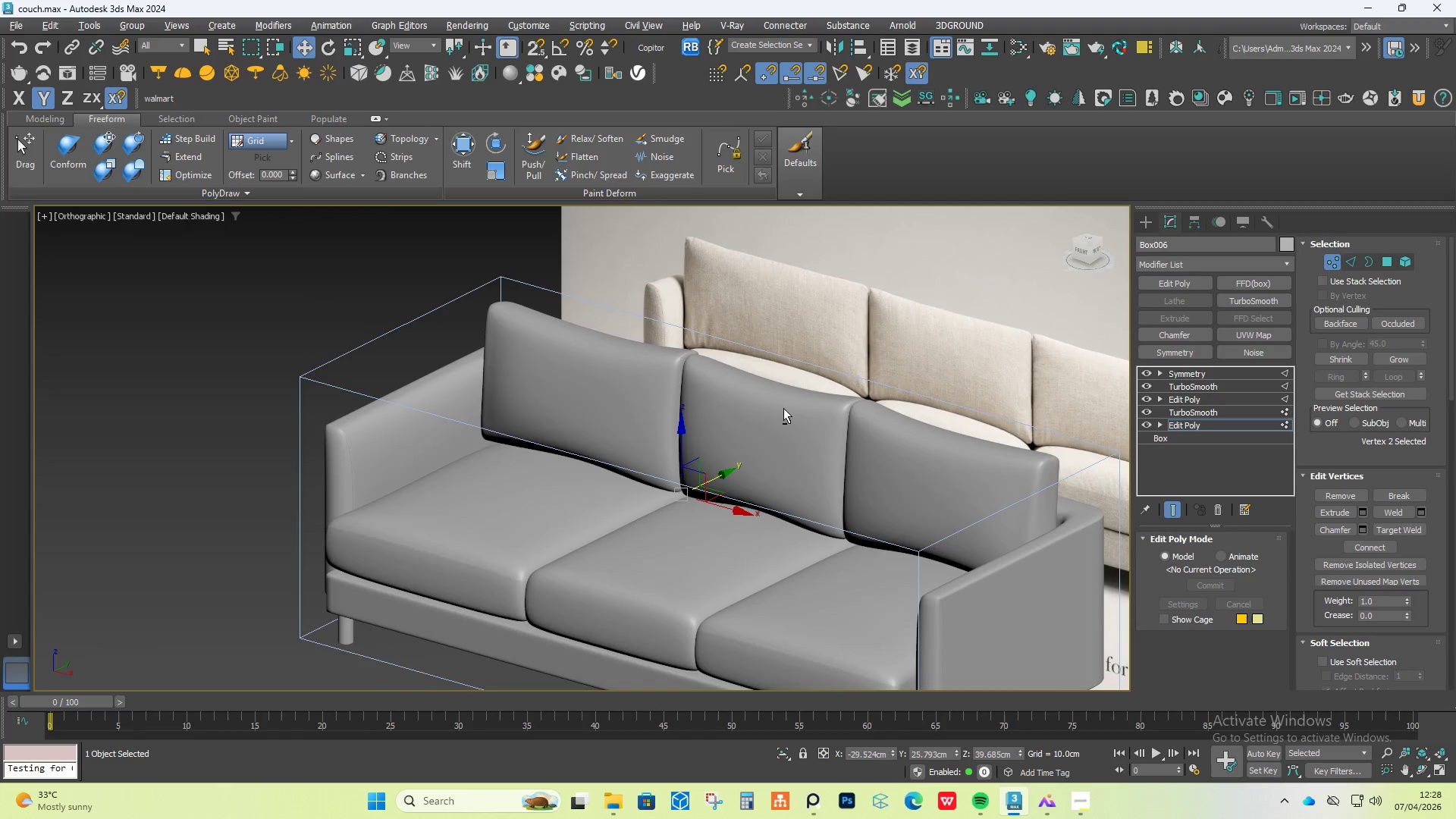 
key(Alt+AltLeft)
 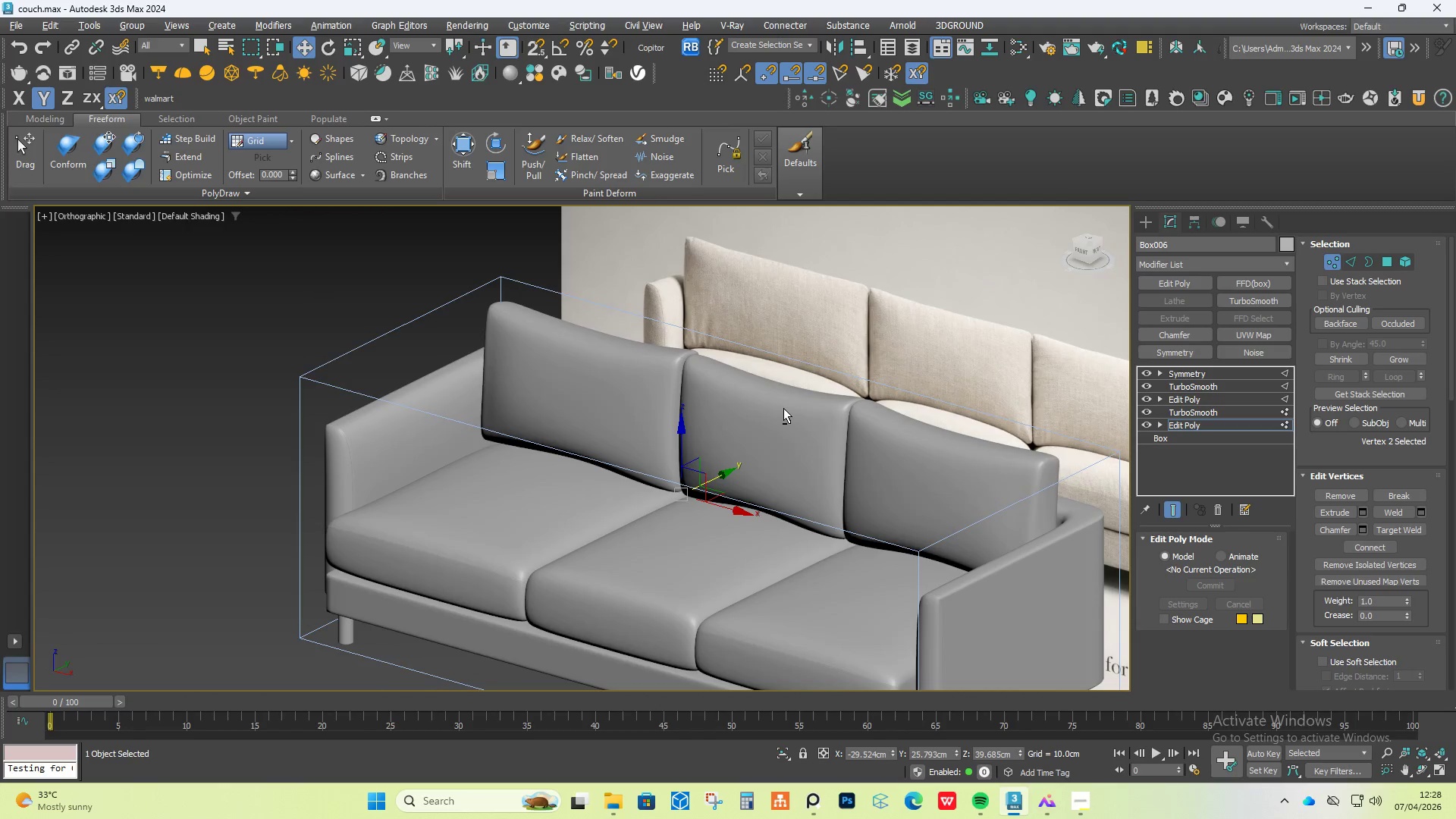 
key(Alt+AltLeft)
 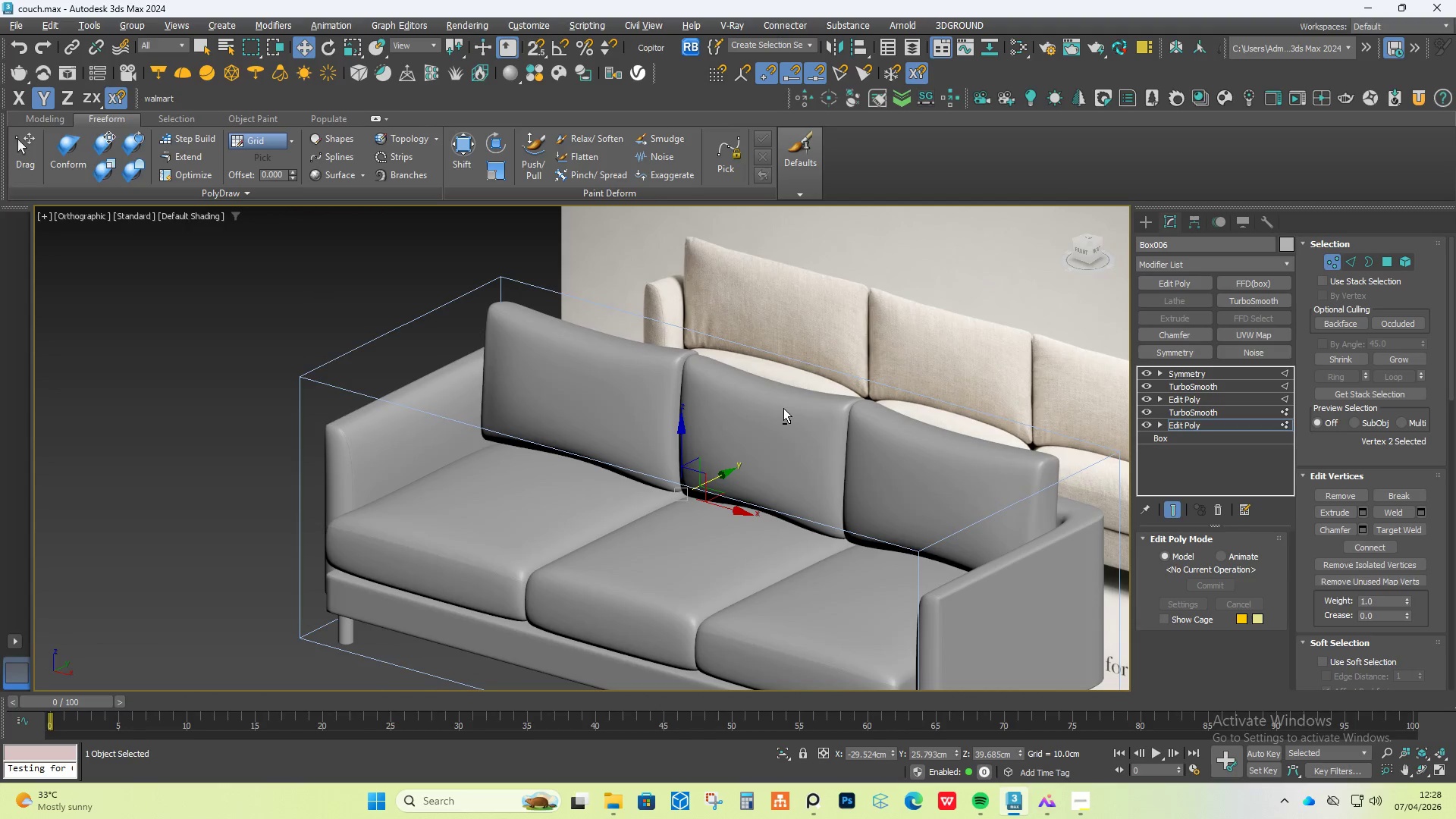 
key(Alt+AltLeft)
 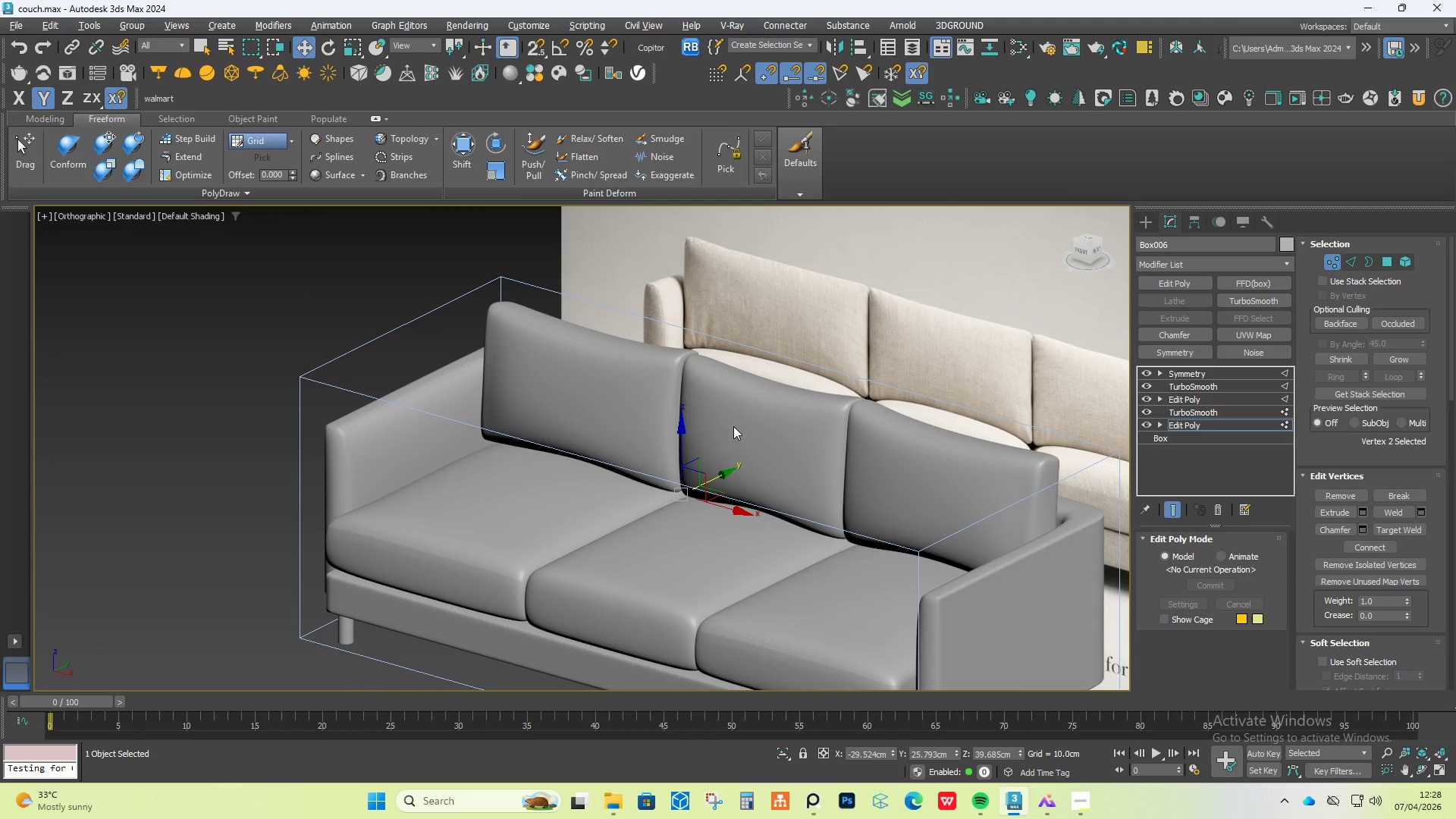 
scroll: coordinate [722, 435], scroll_direction: down, amount: 1.0
 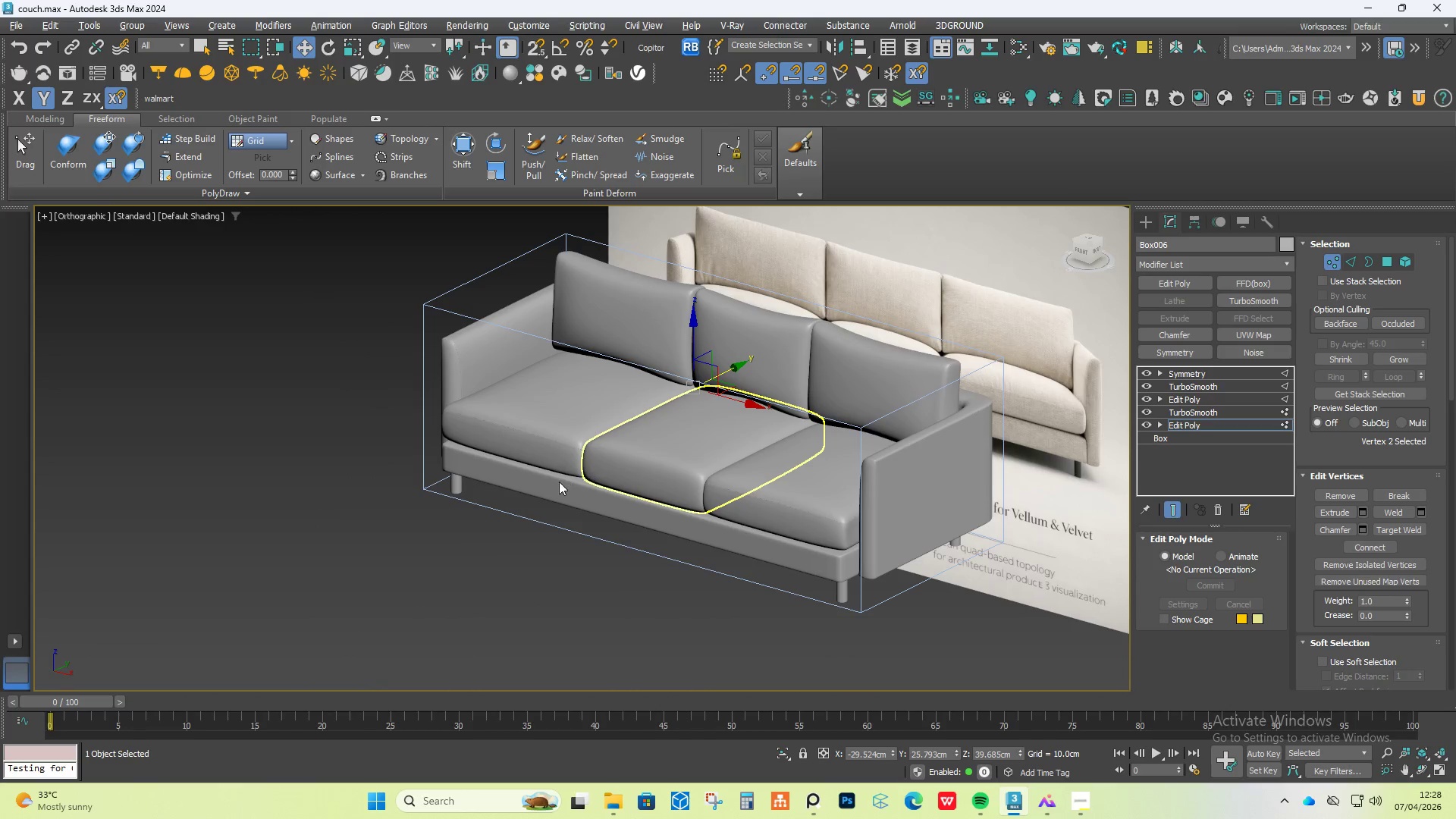 
hold_key(key=AltLeft, duration=0.83)
 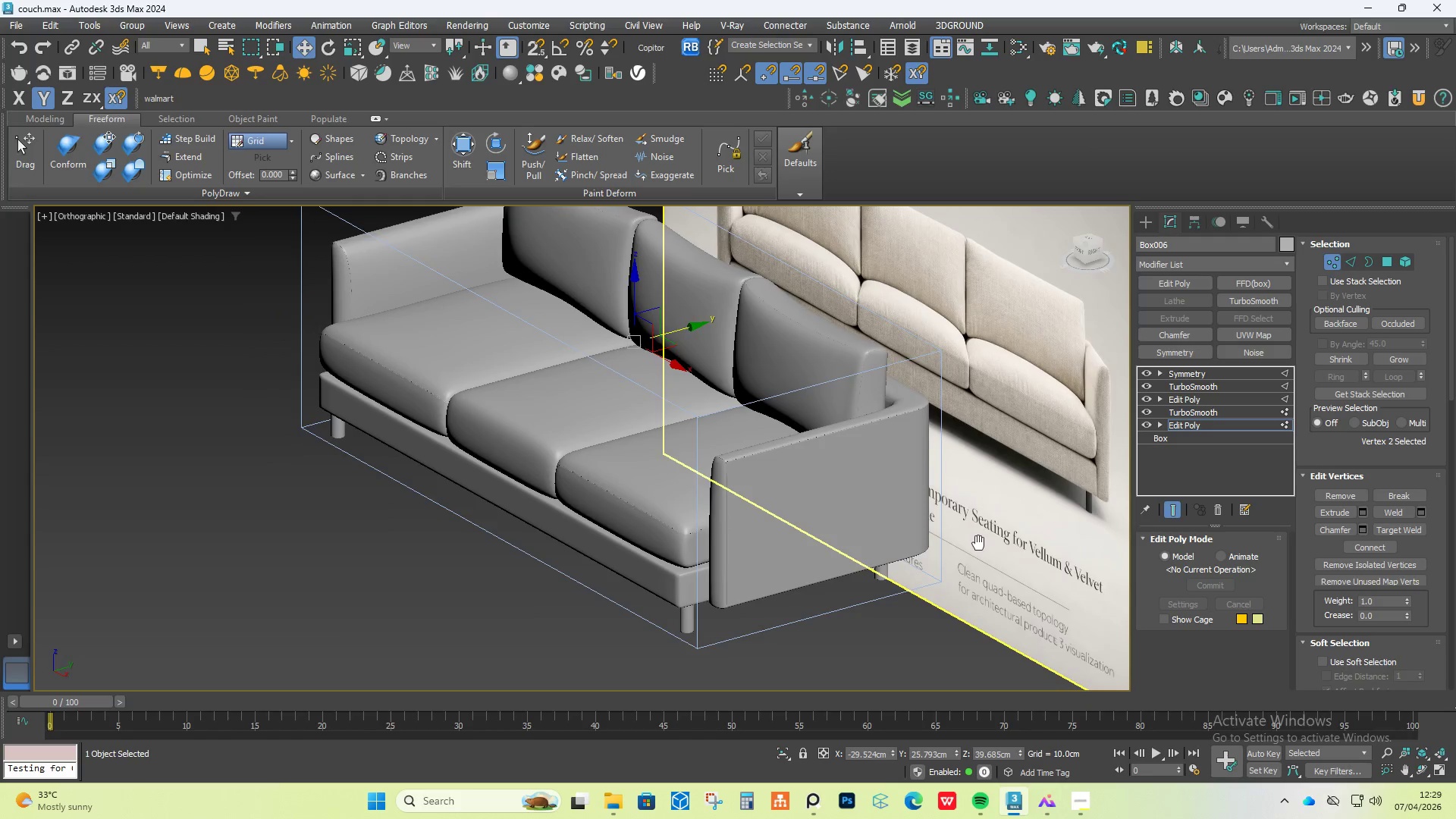 
scroll: coordinate [854, 557], scroll_direction: up, amount: 1.0
 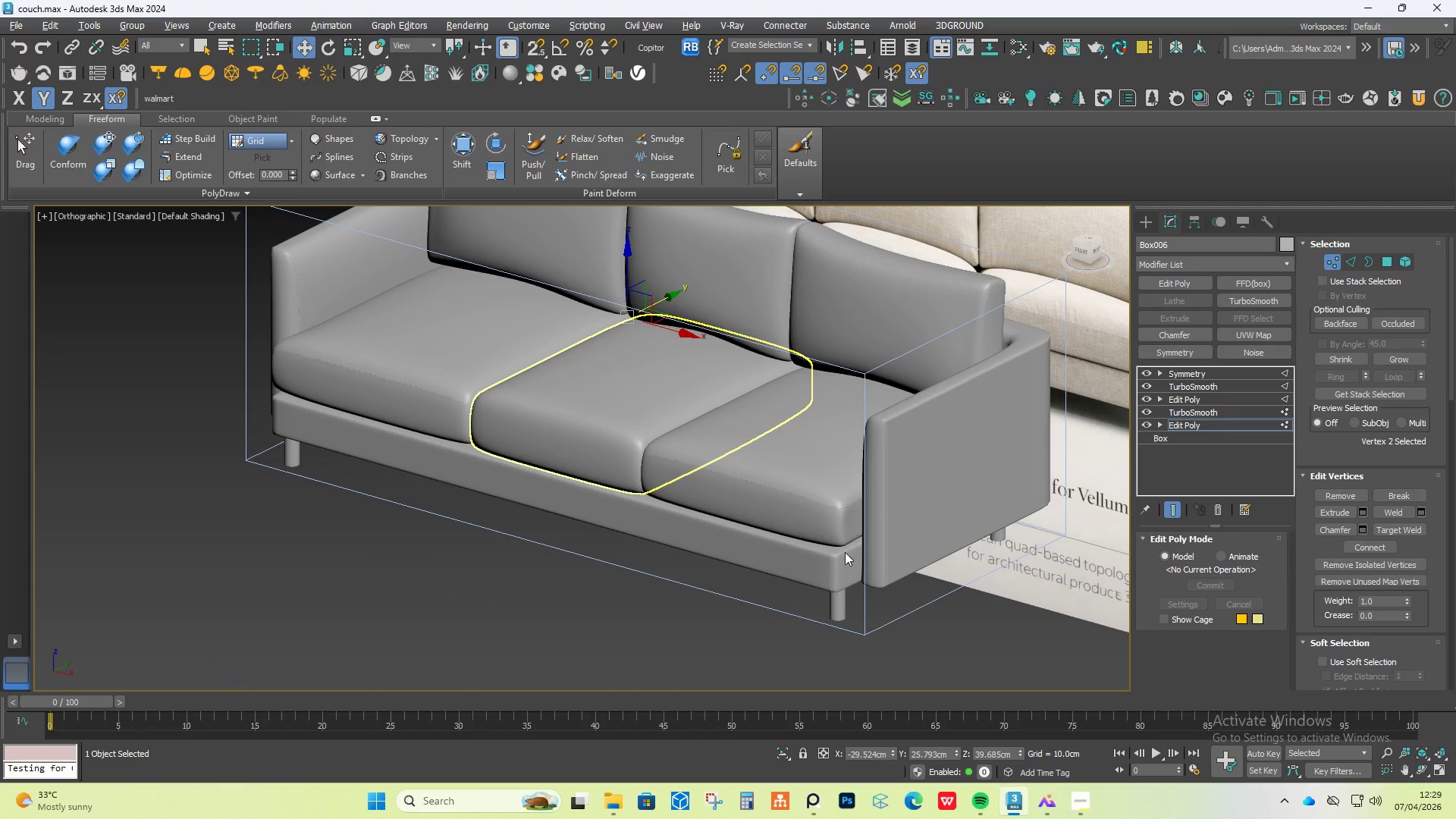 
scroll: coordinate [755, 551], scroll_direction: down, amount: 1.0
 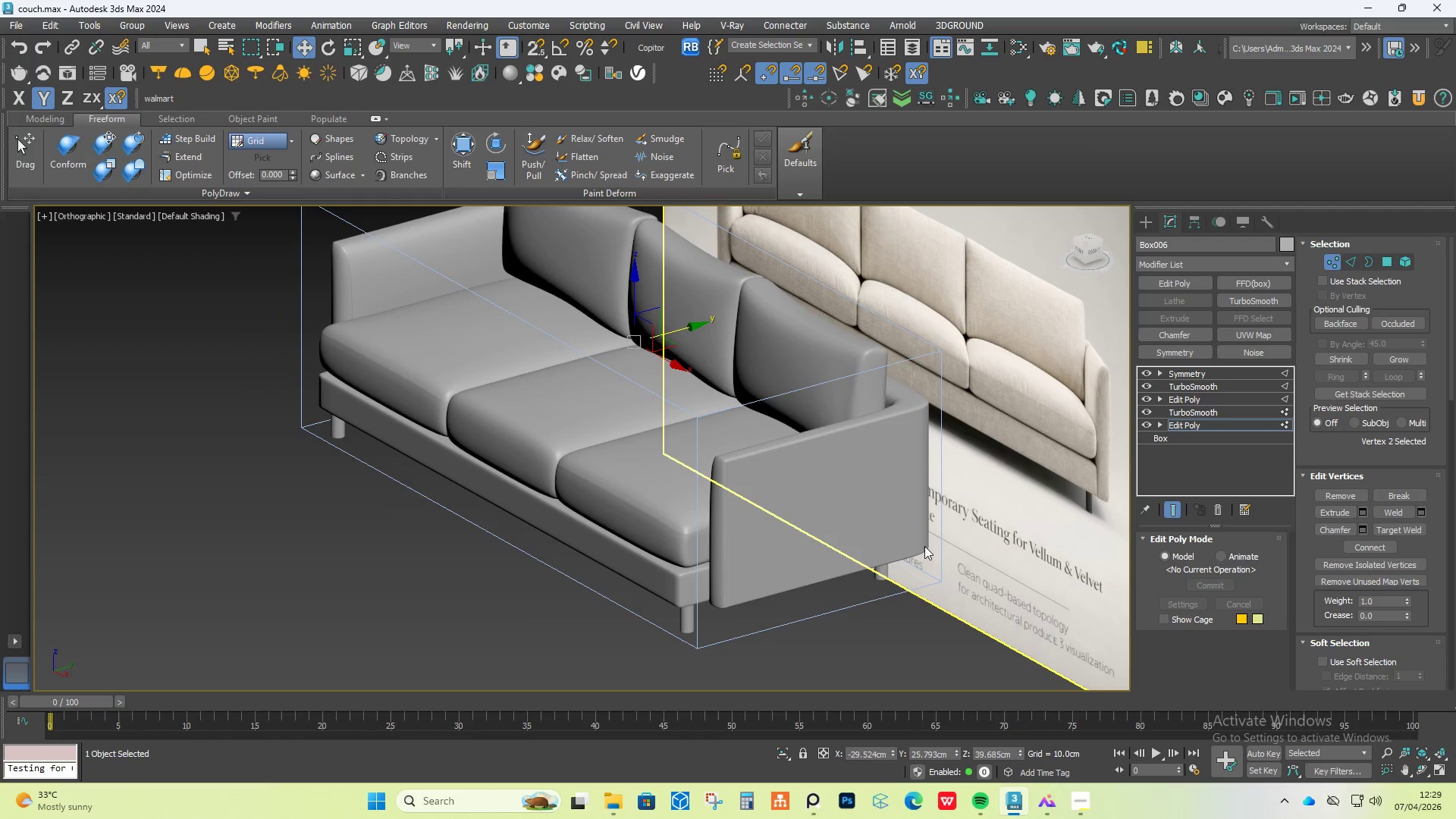 
hold_key(key=AltLeft, duration=1.56)
 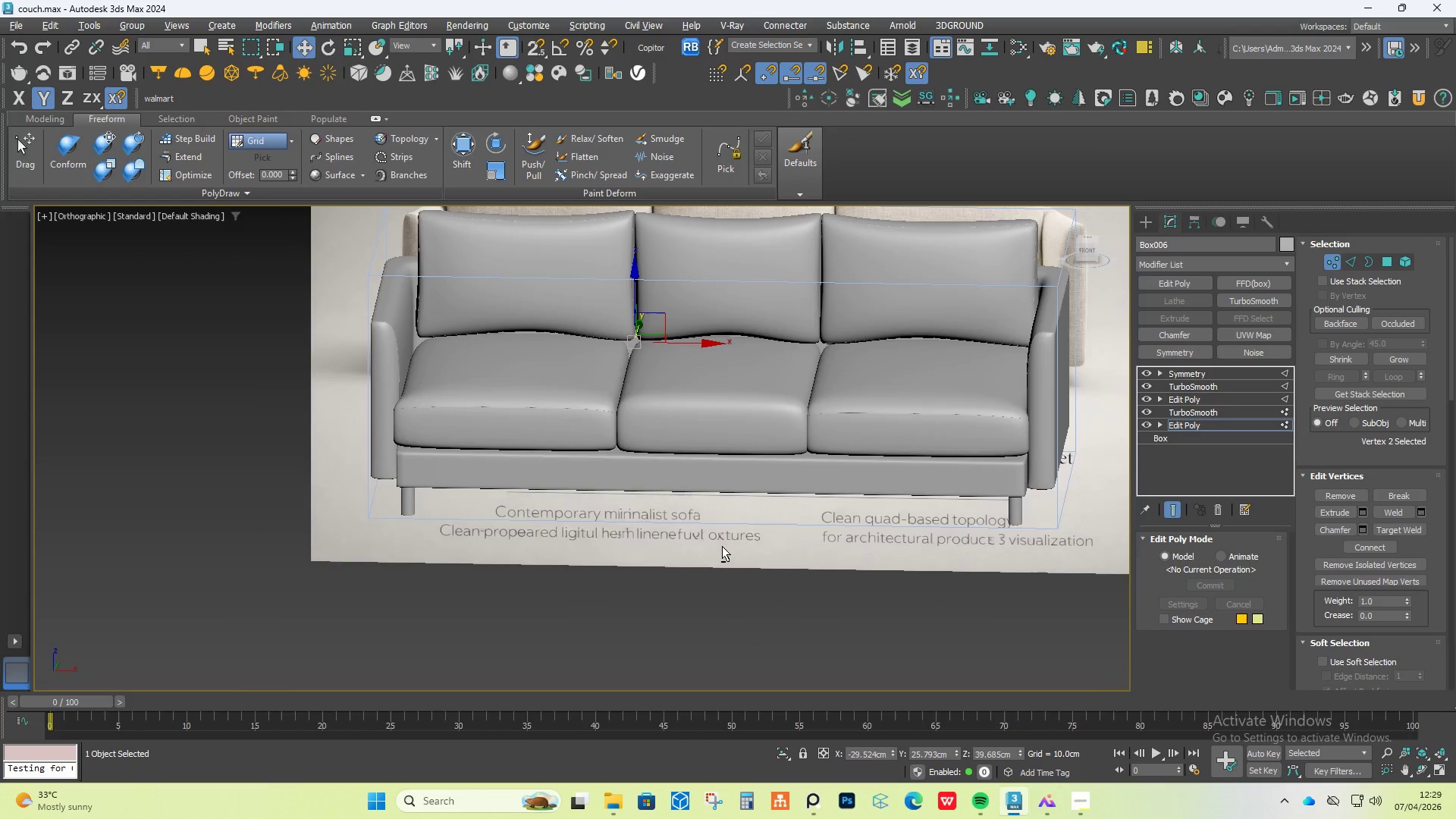 
hold_key(key=AltLeft, duration=1.52)
 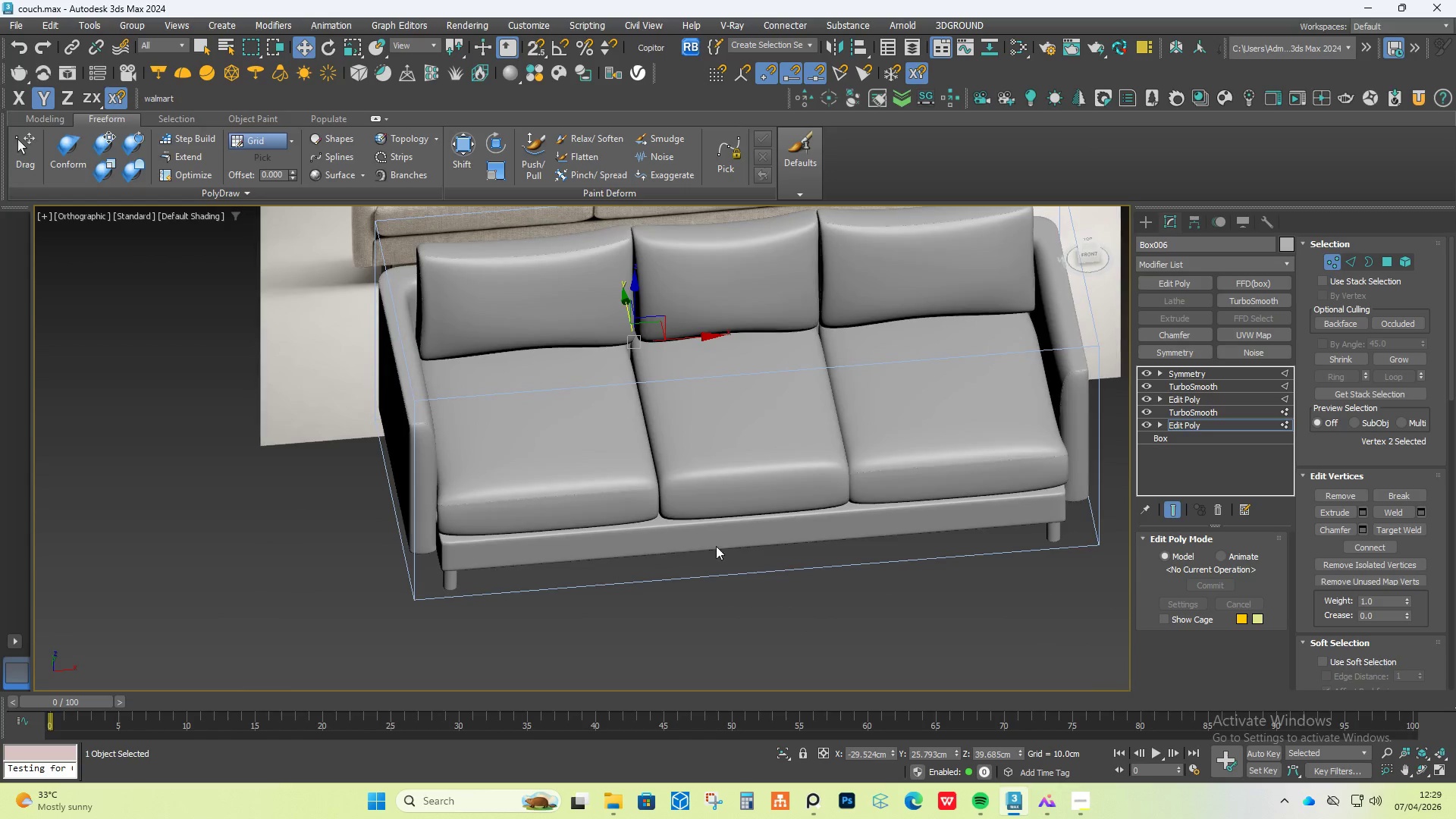 
hold_key(key=AltLeft, duration=0.53)
 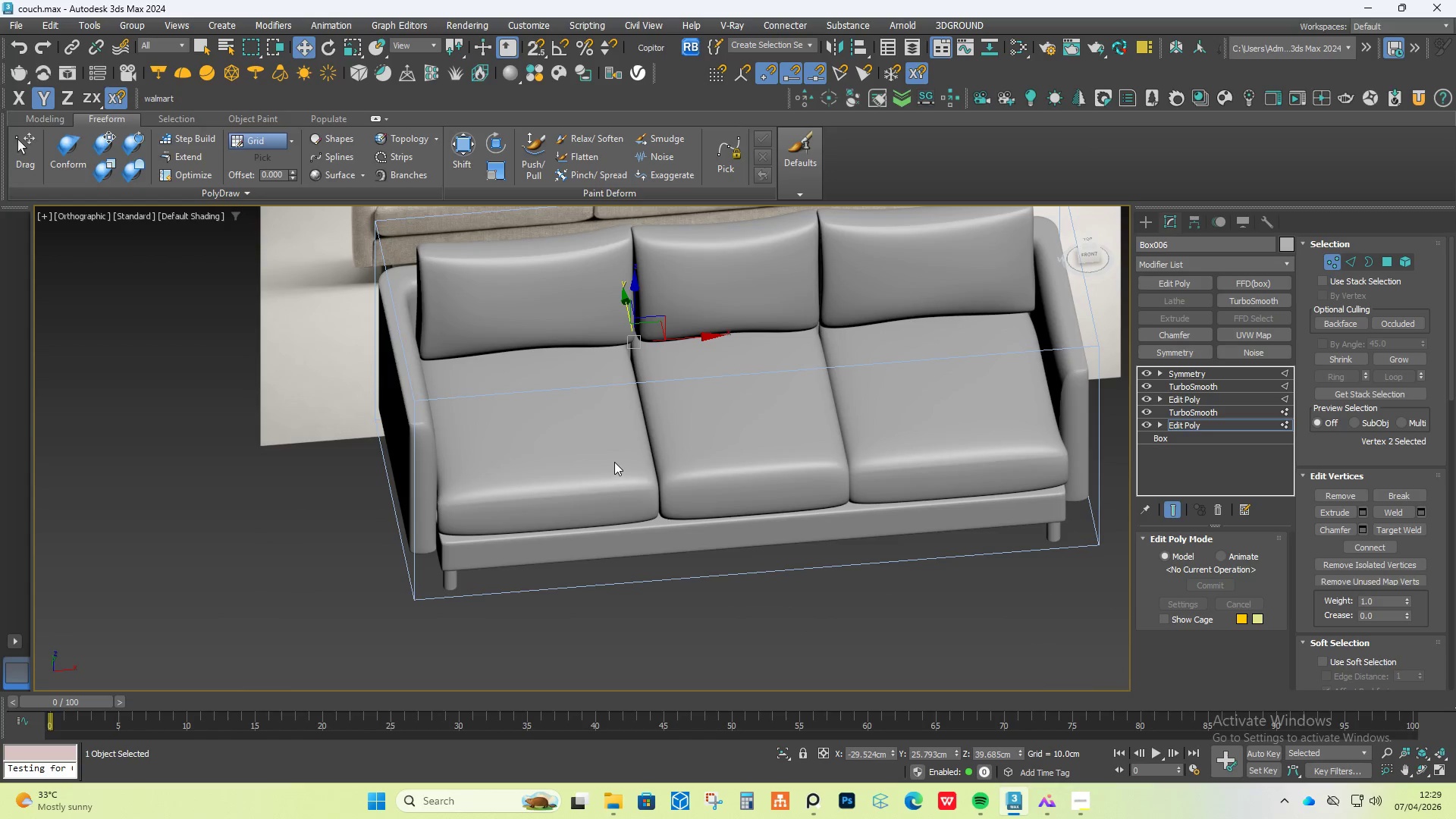 
hold_key(key=AltLeft, duration=14.92)
left_click([614, 462])
 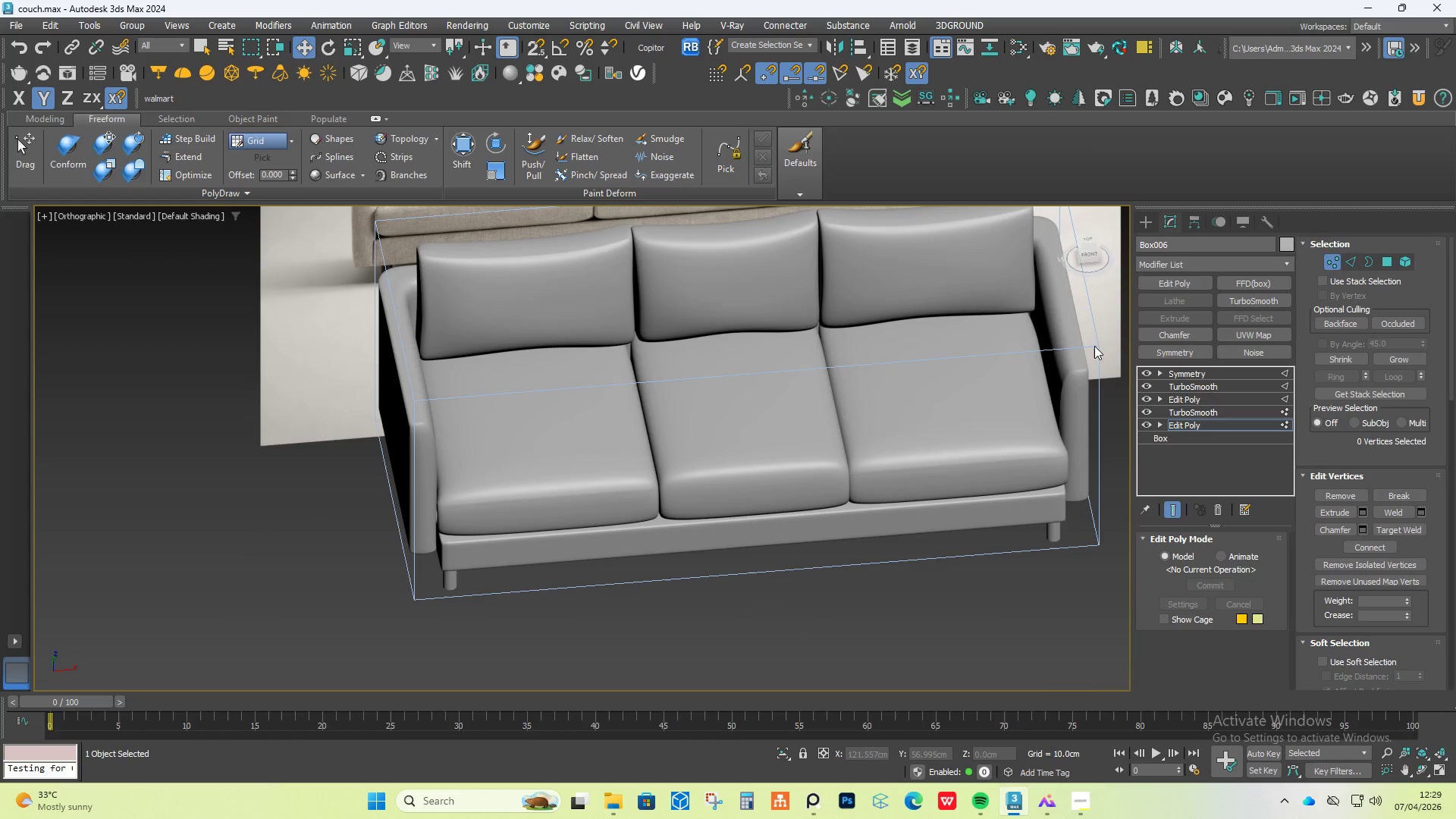 
left_click([1139, 222])
 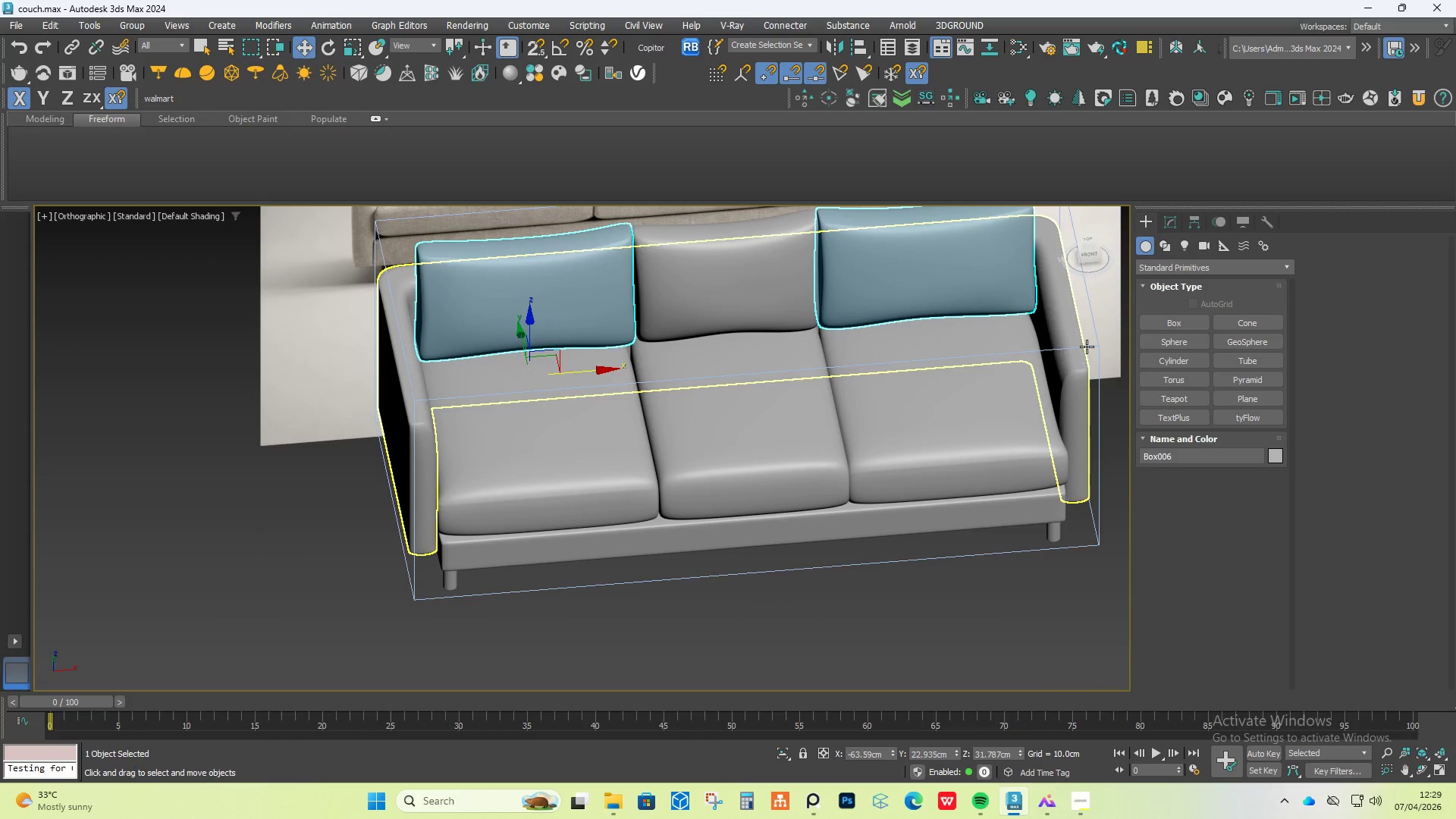 
left_click([1090, 343])
 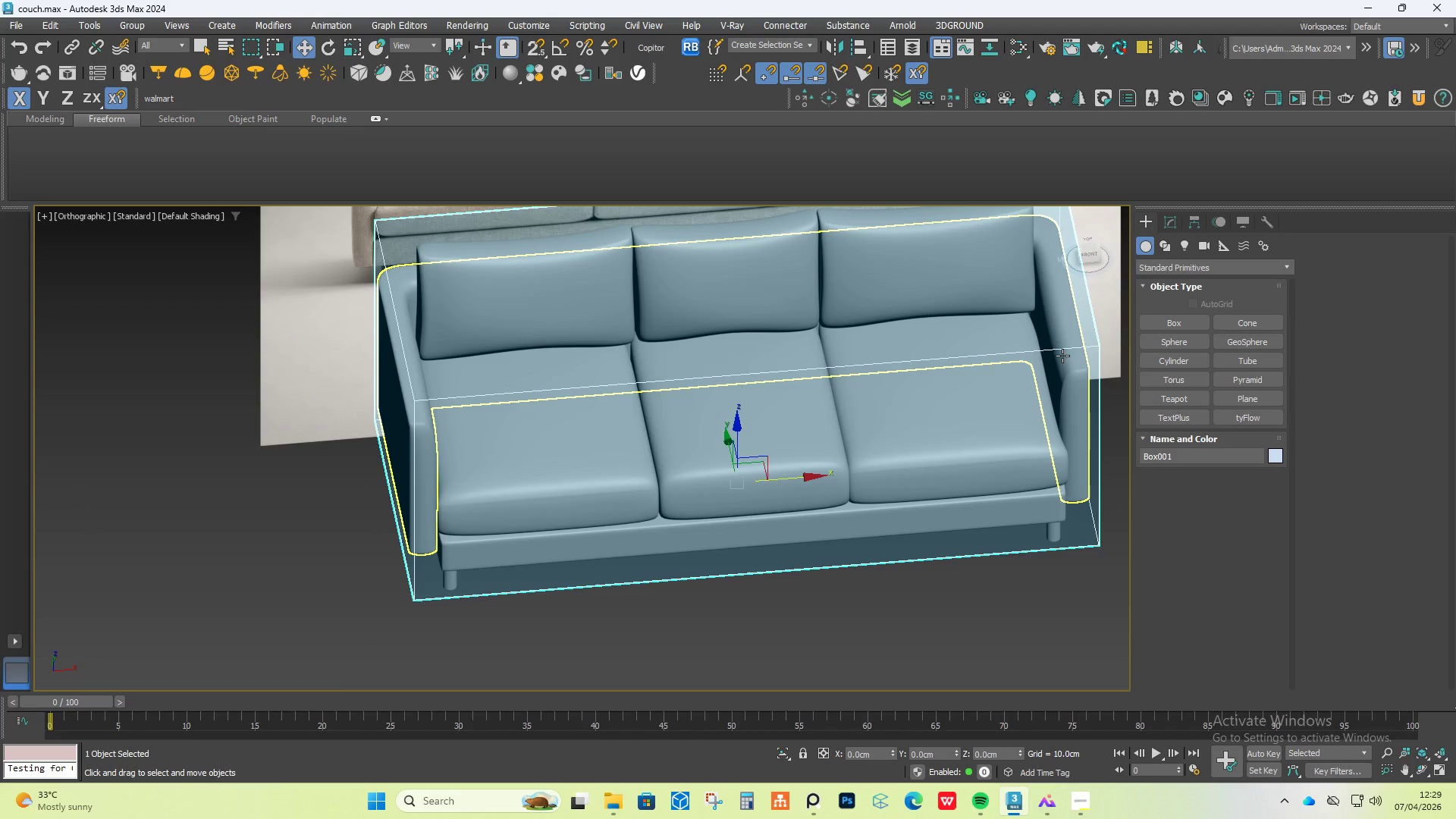 
key(Delete)
 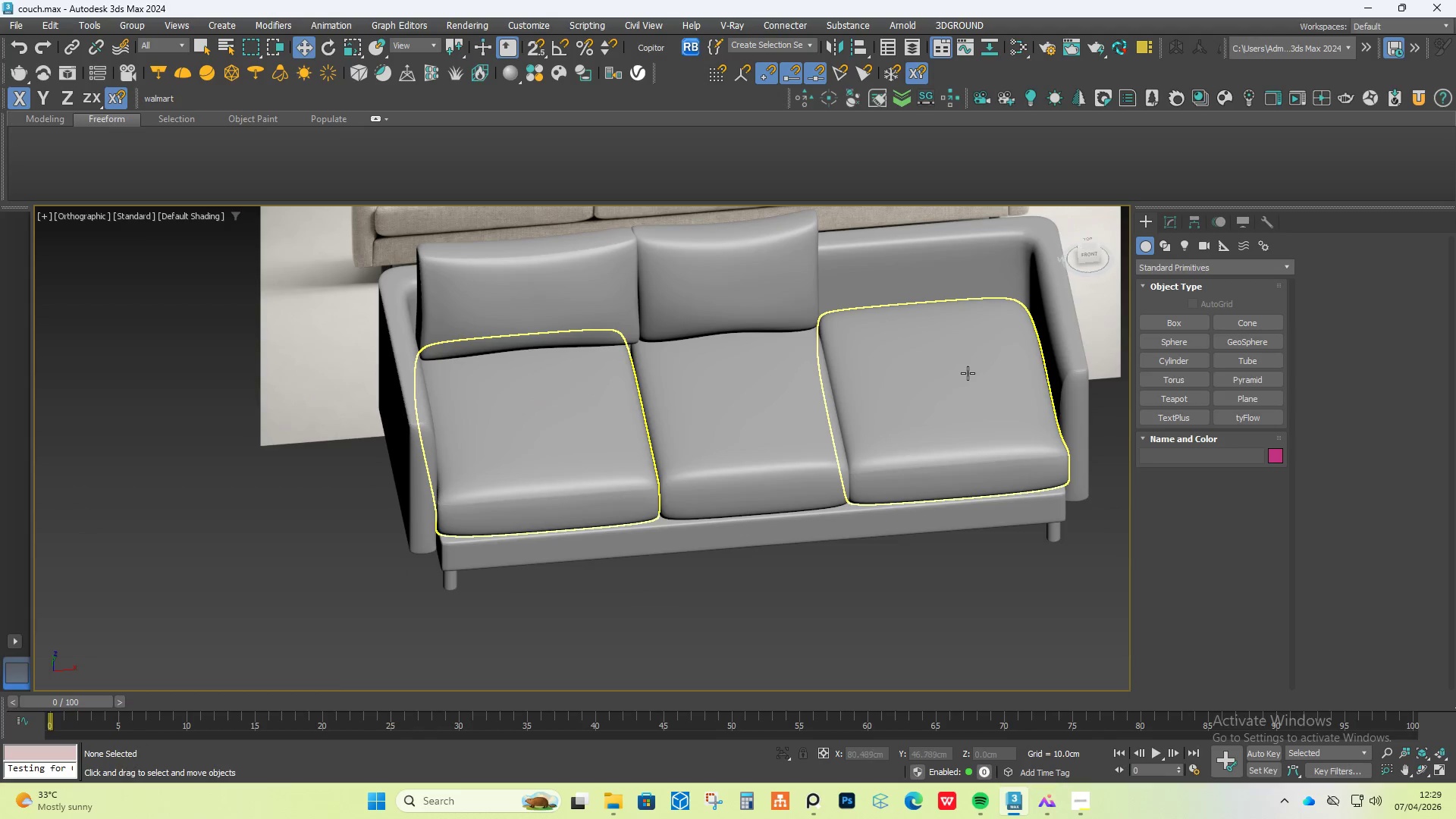 
key(Control+Z)
 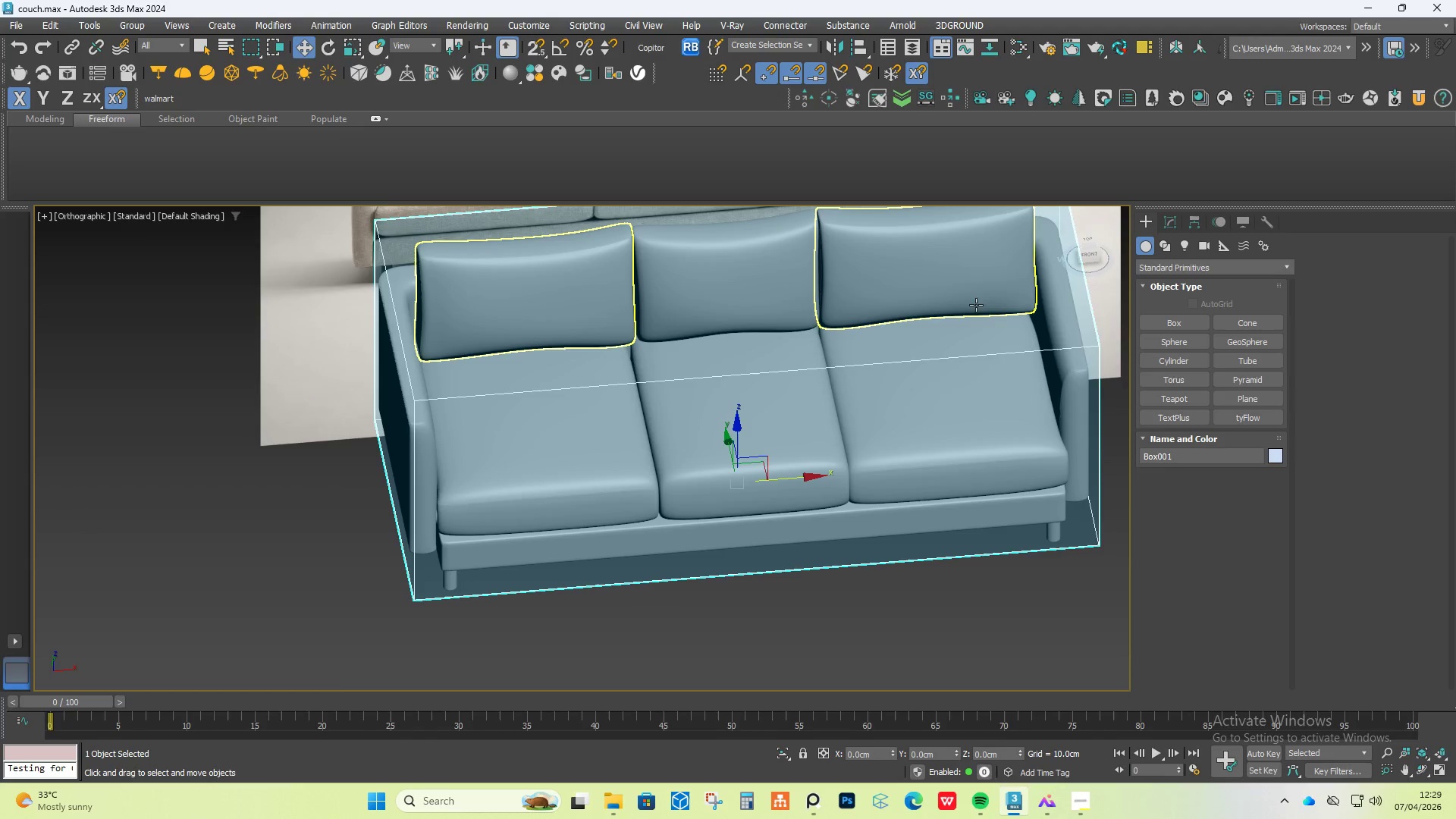 
left_click([972, 292])
 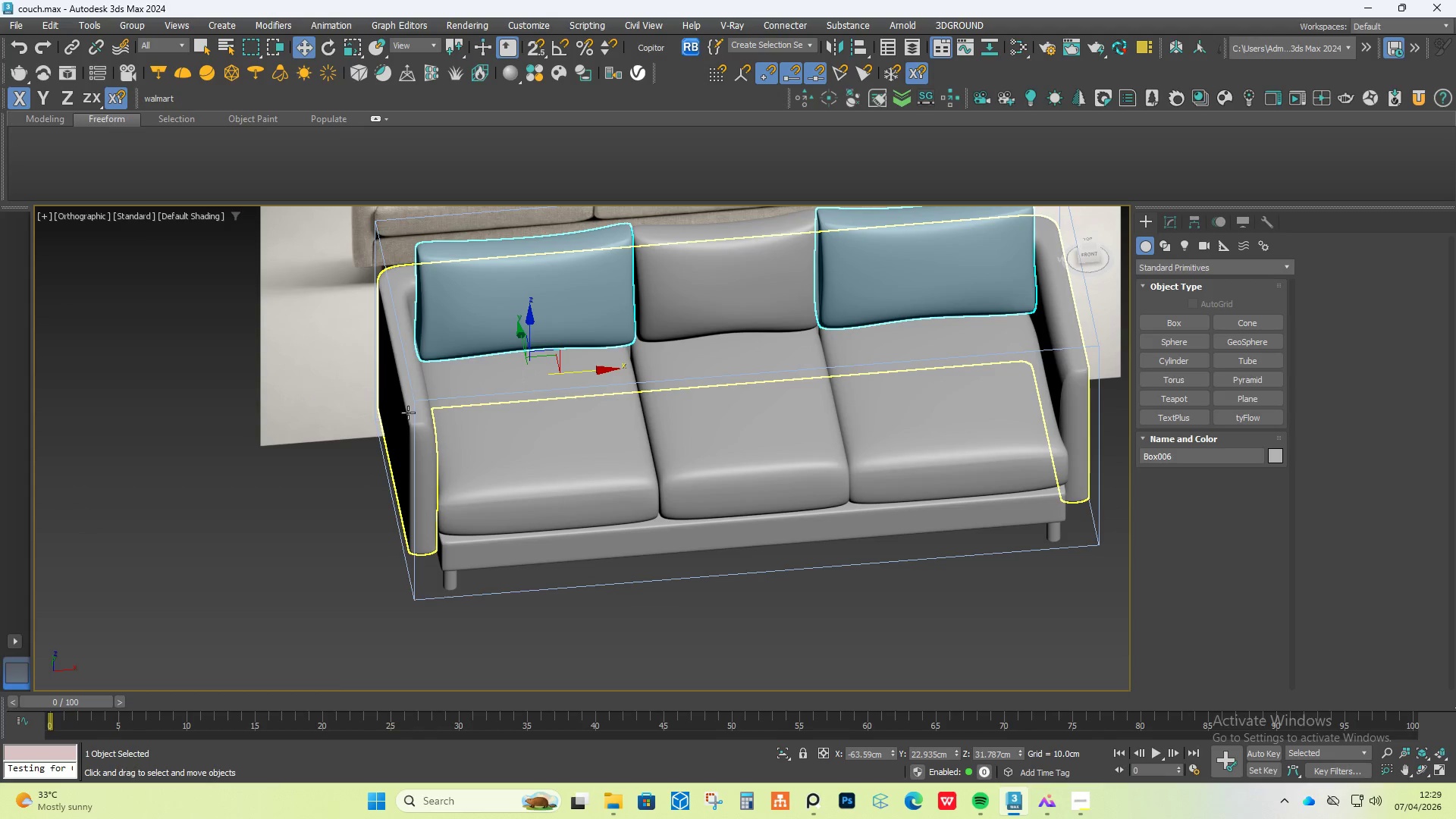 
left_click([423, 399])
 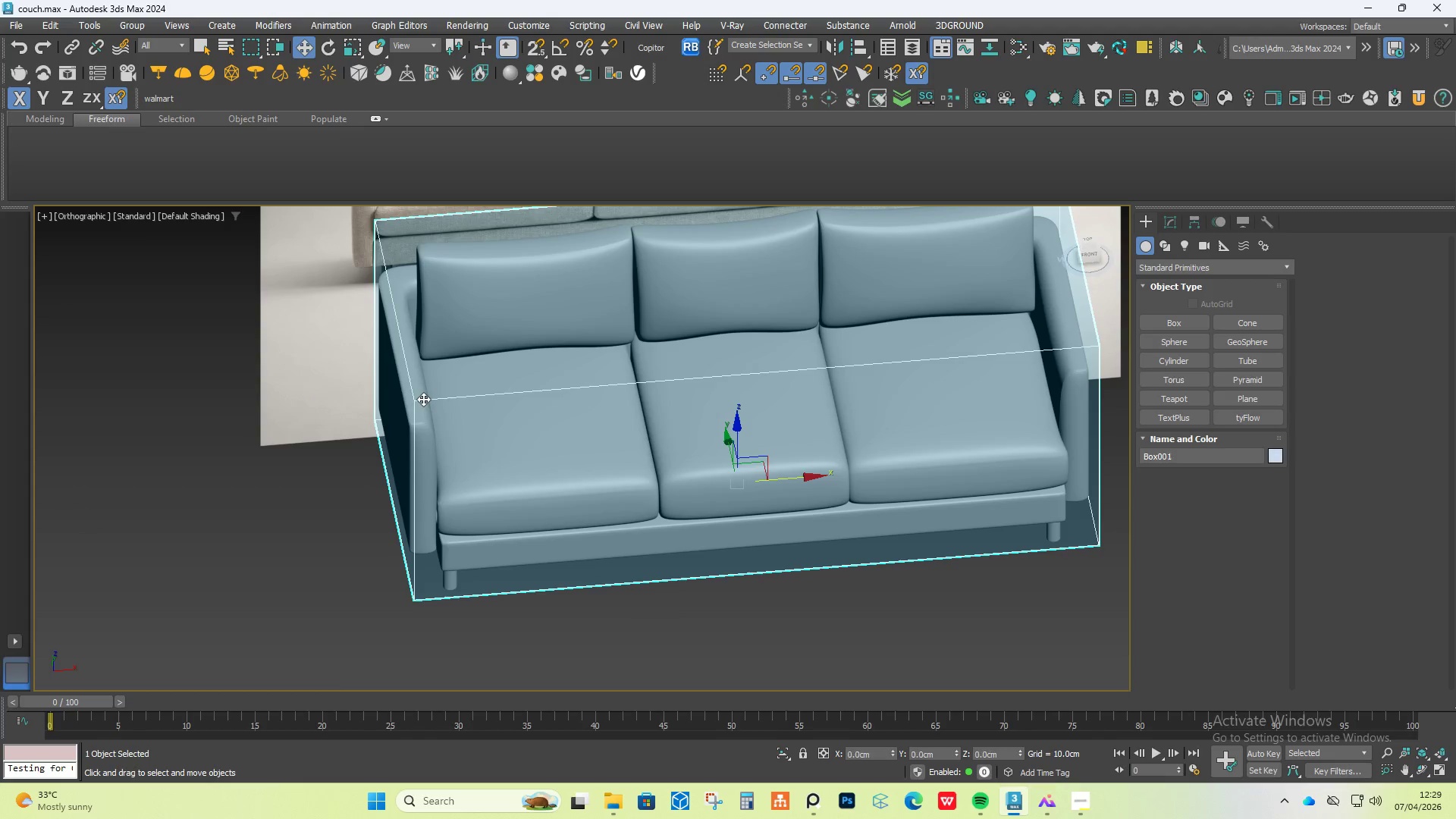 
right_click([423, 399])
 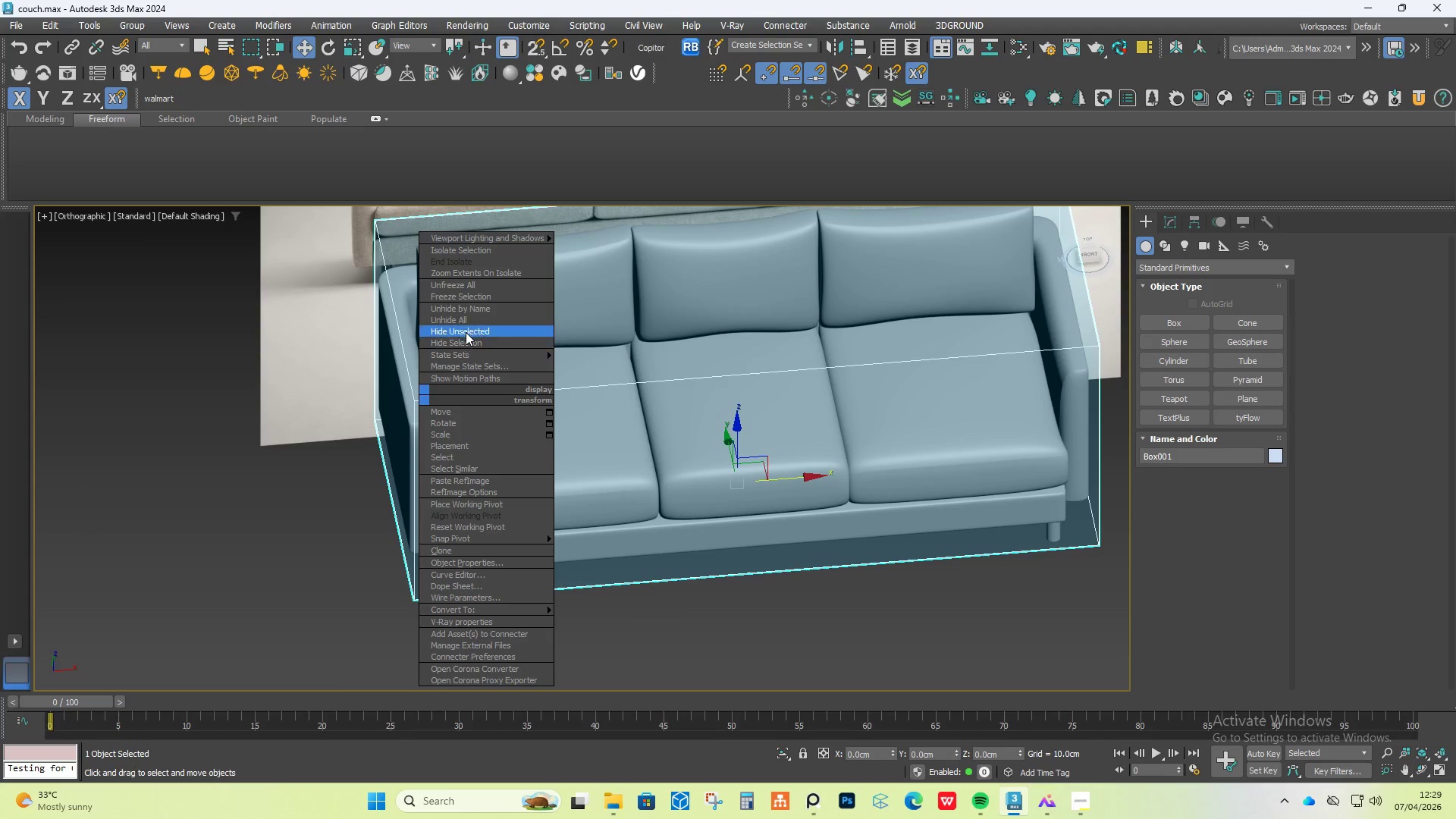 
left_click([466, 322])
 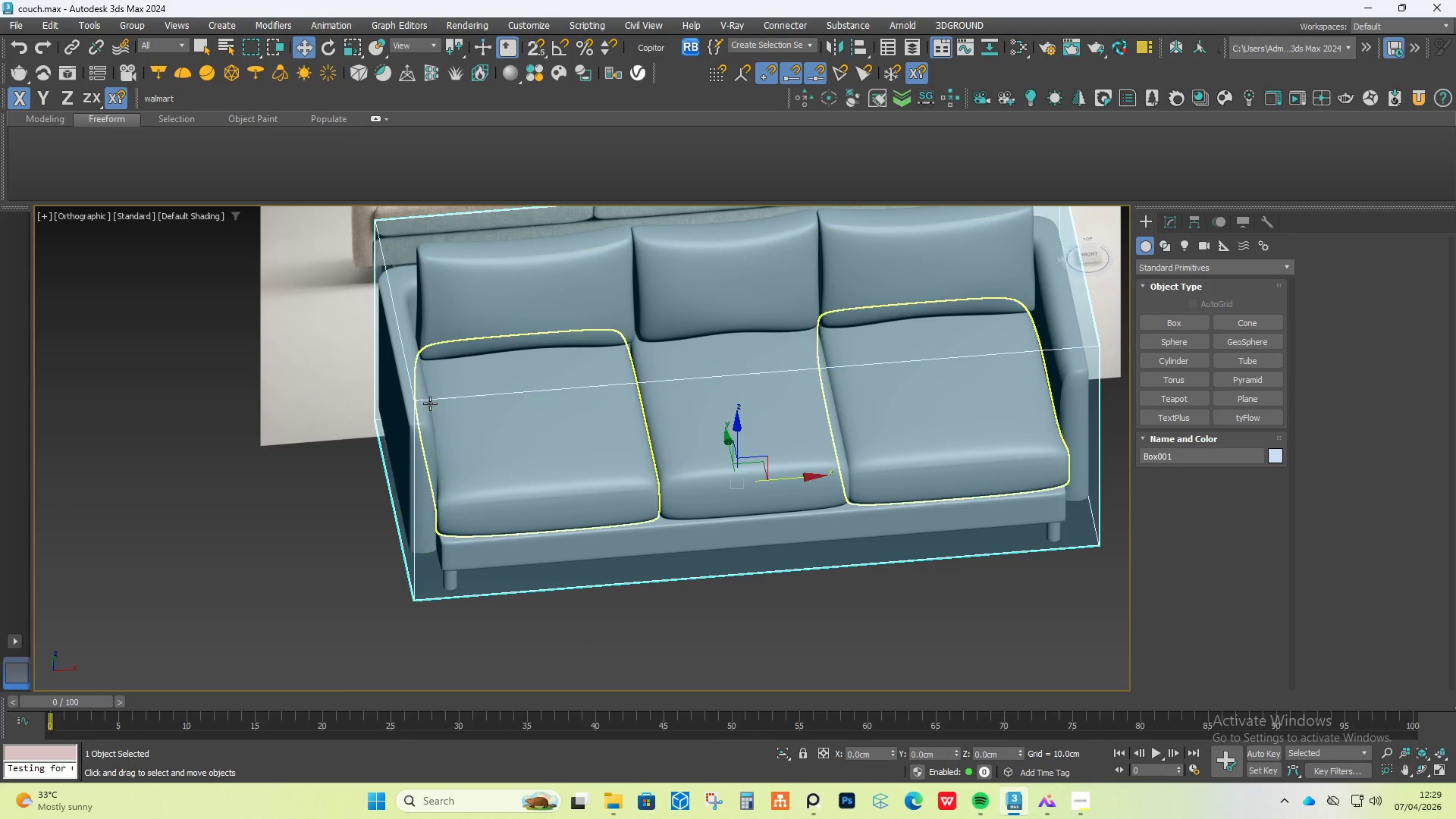 
right_click([435, 400])
 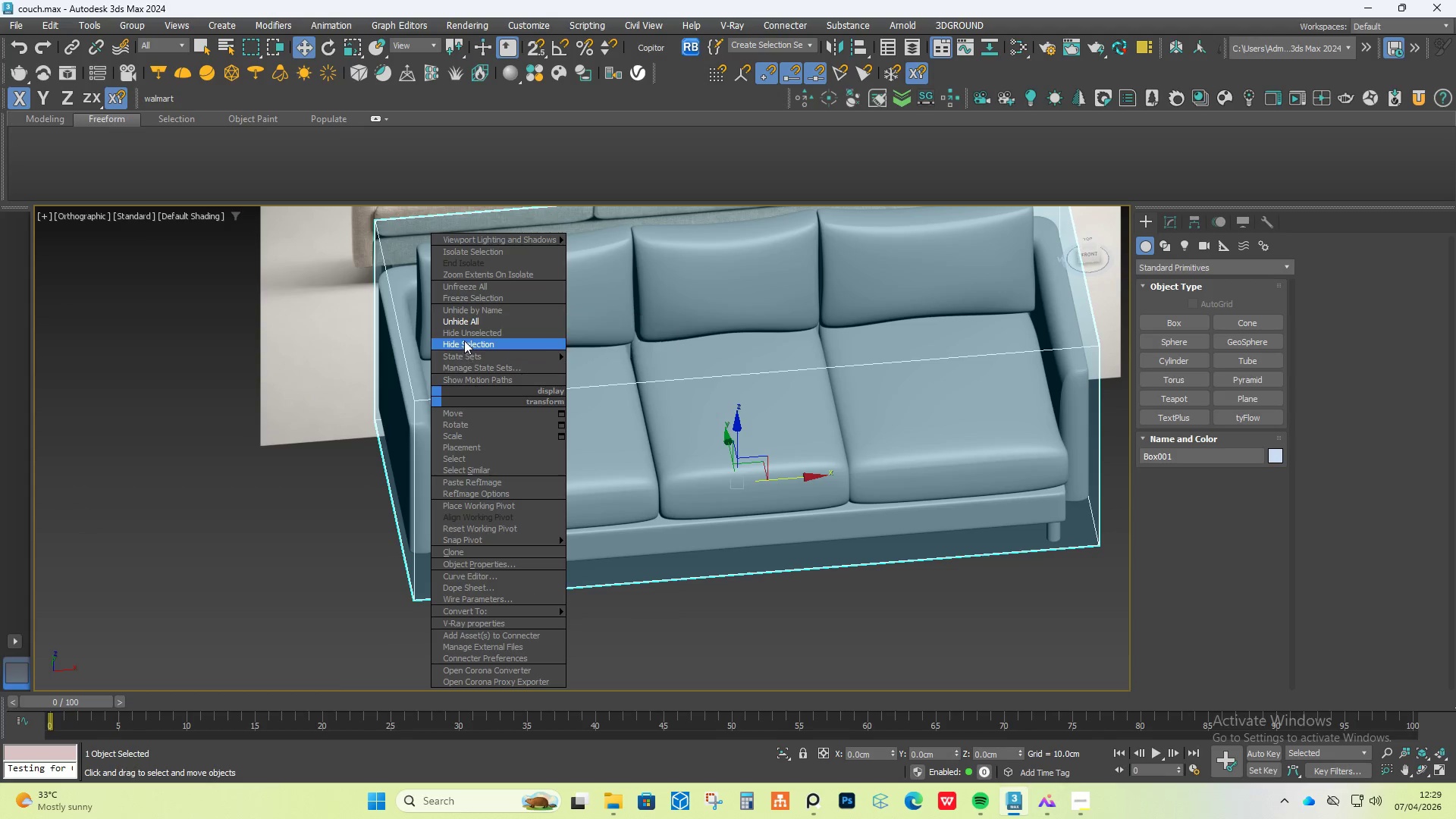 
left_click([464, 338])
 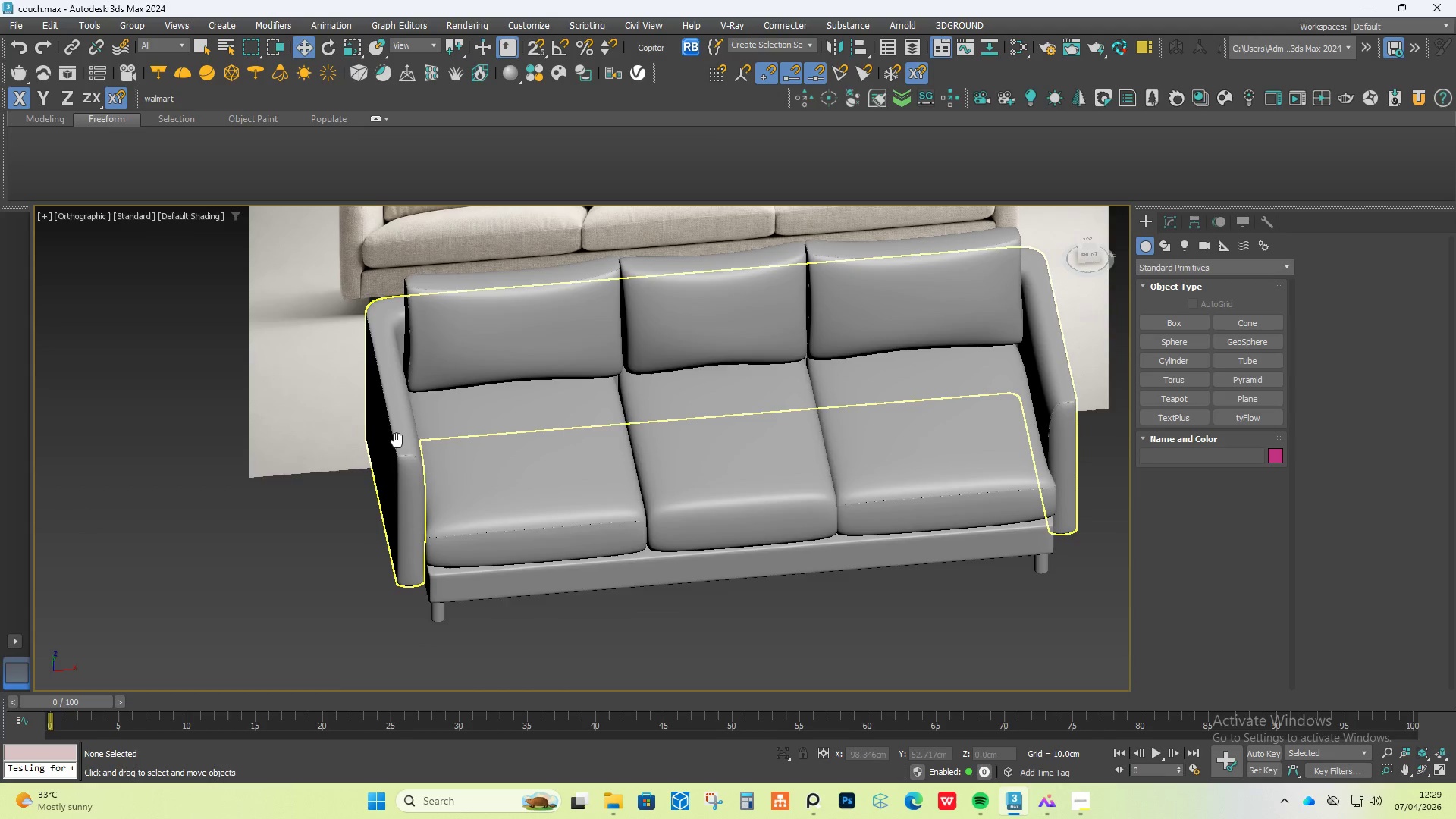 
hold_key(key=AltLeft, duration=1.5)
 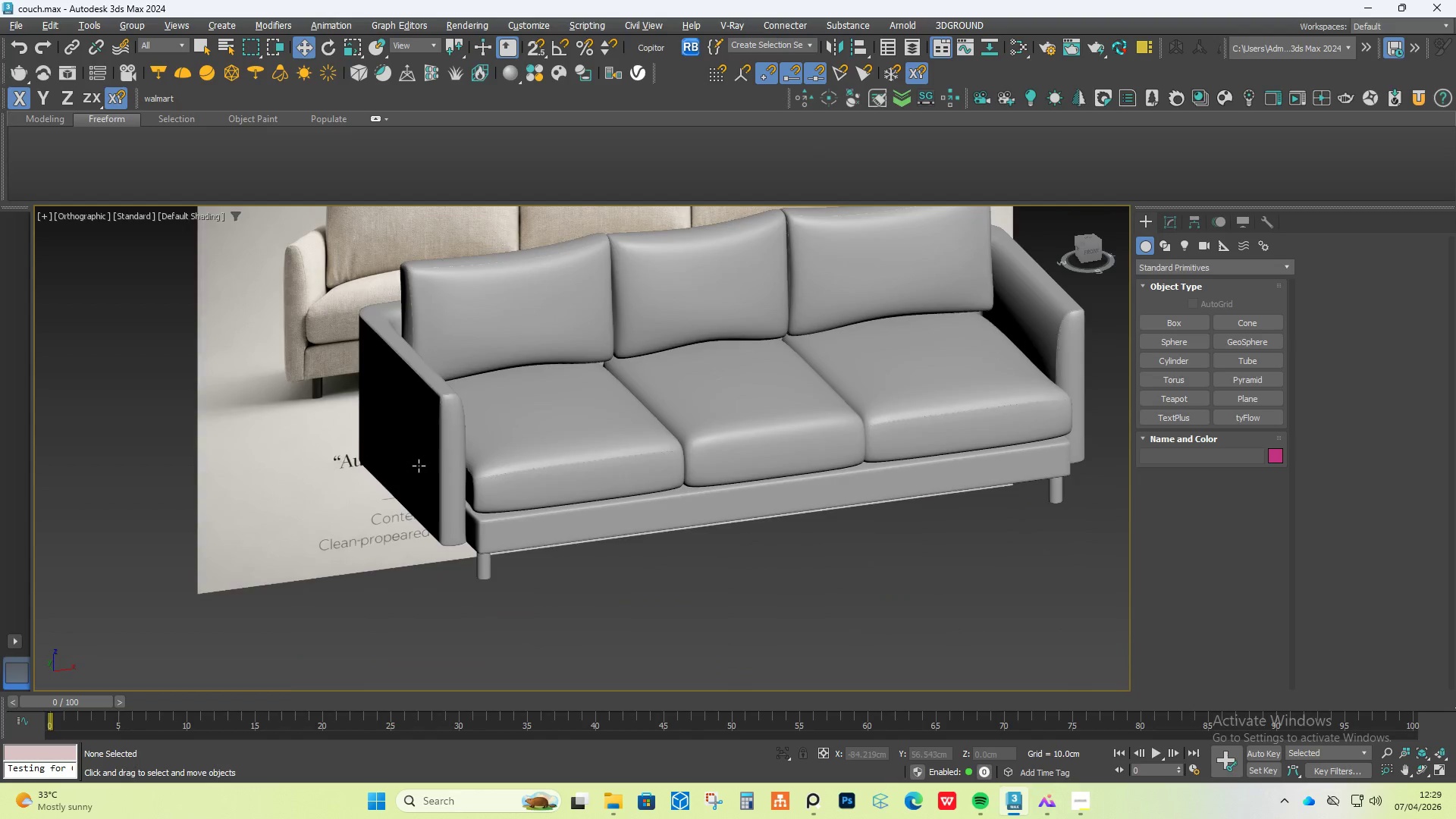 
hold_key(key=AltLeft, duration=1.5)
 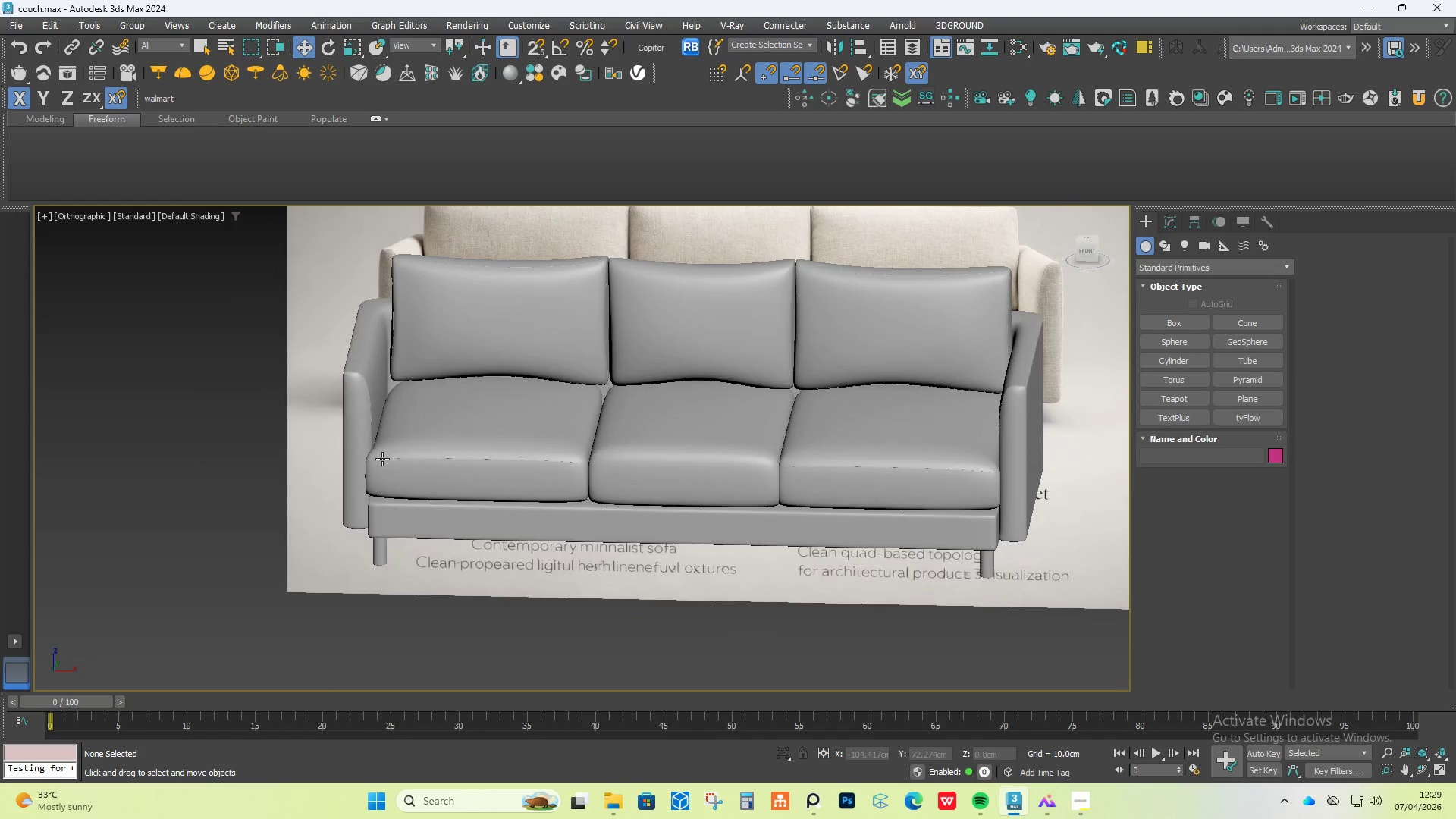 
key(Alt+AltLeft)
 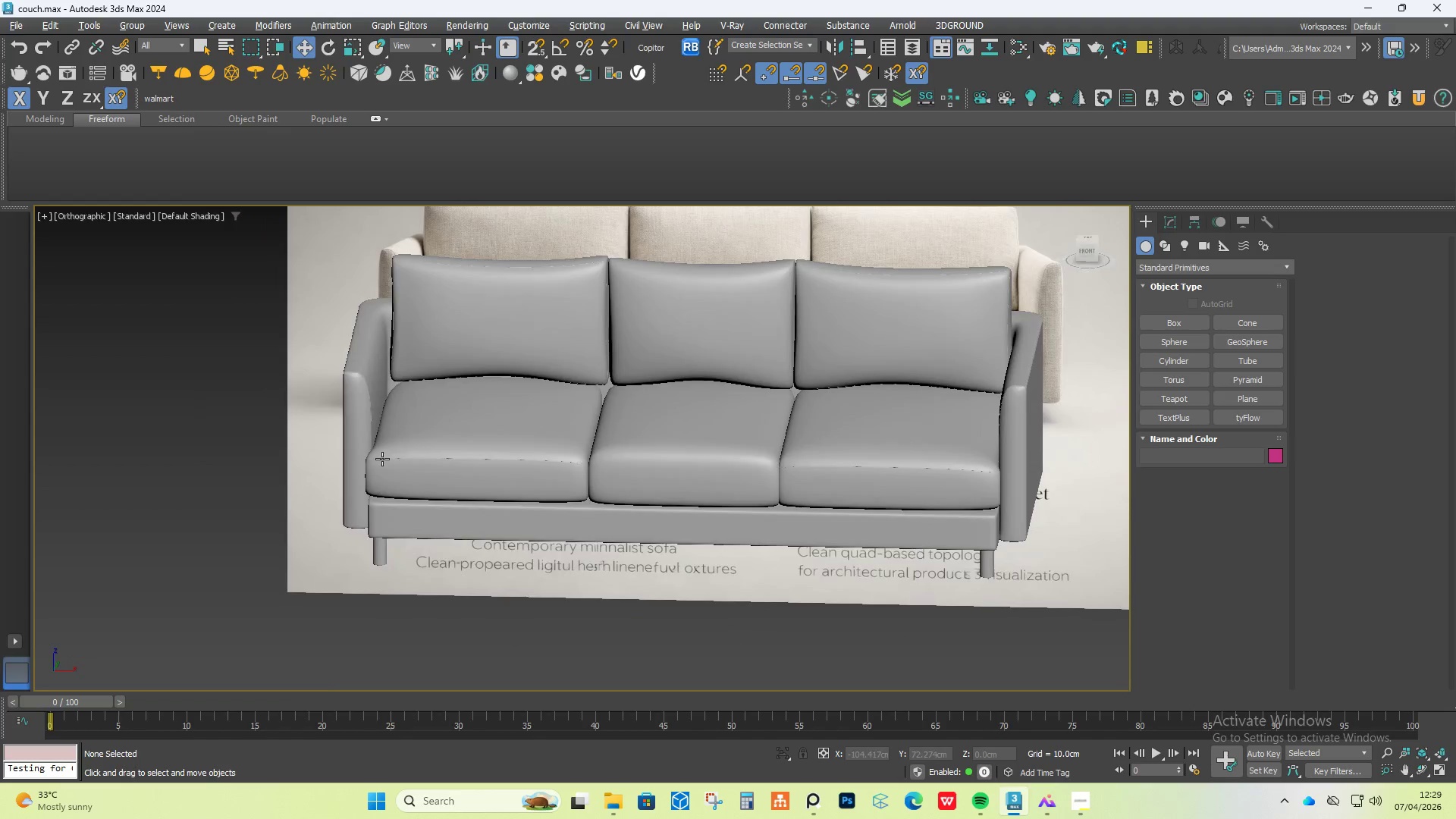 
key(Alt+AltLeft)
 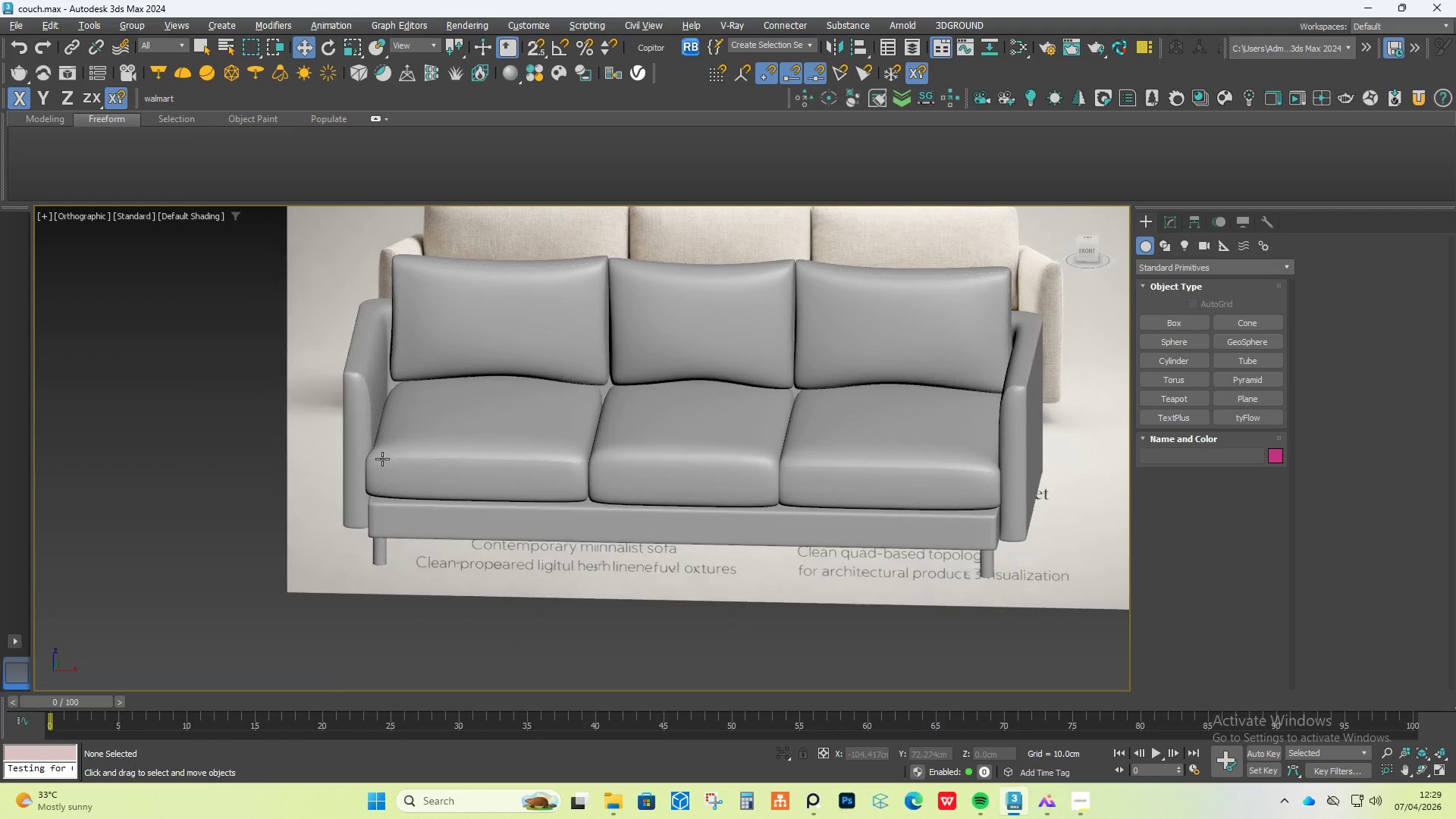 
key(Alt+AltLeft)
 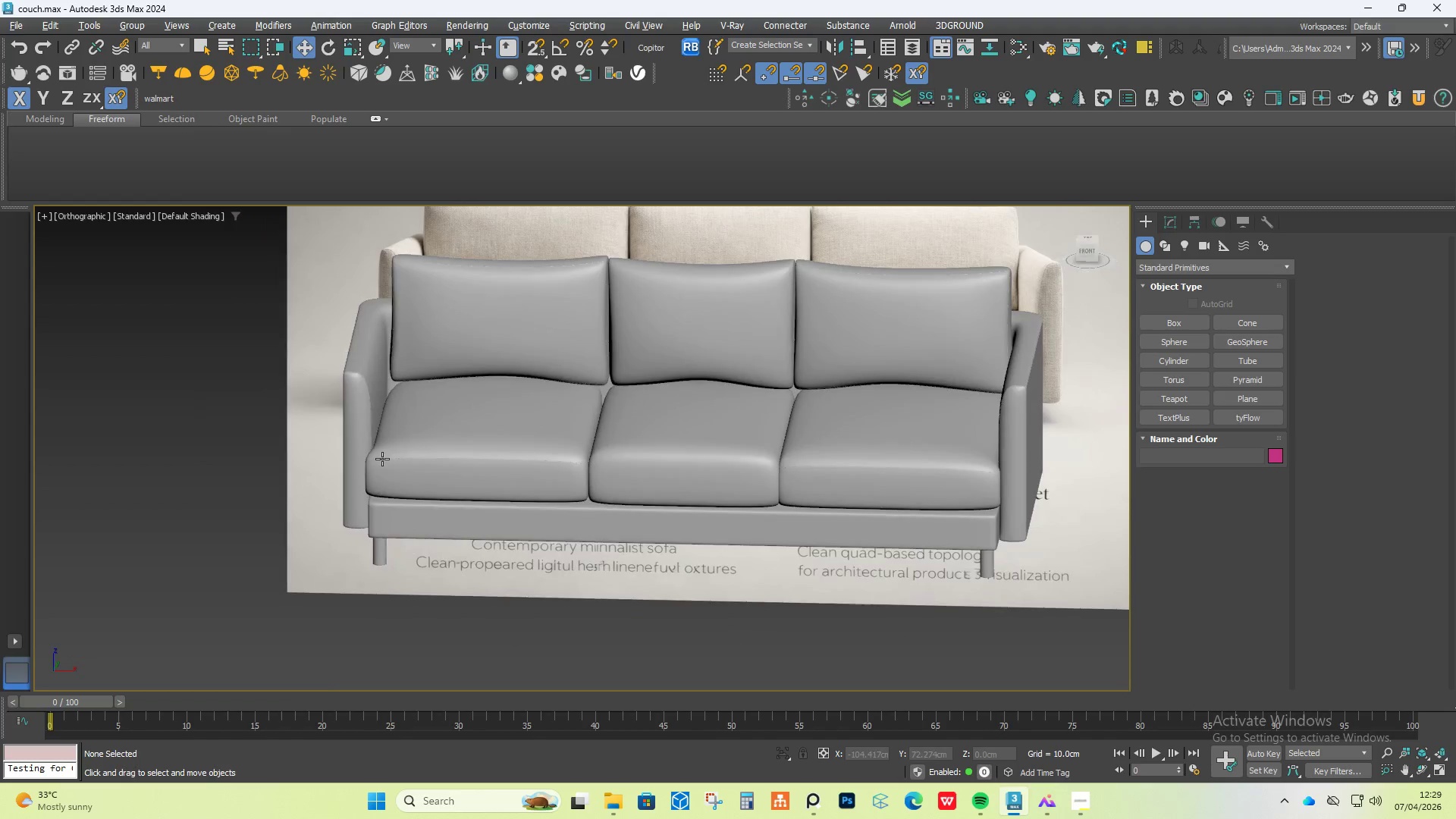 
key(Alt+AltLeft)
 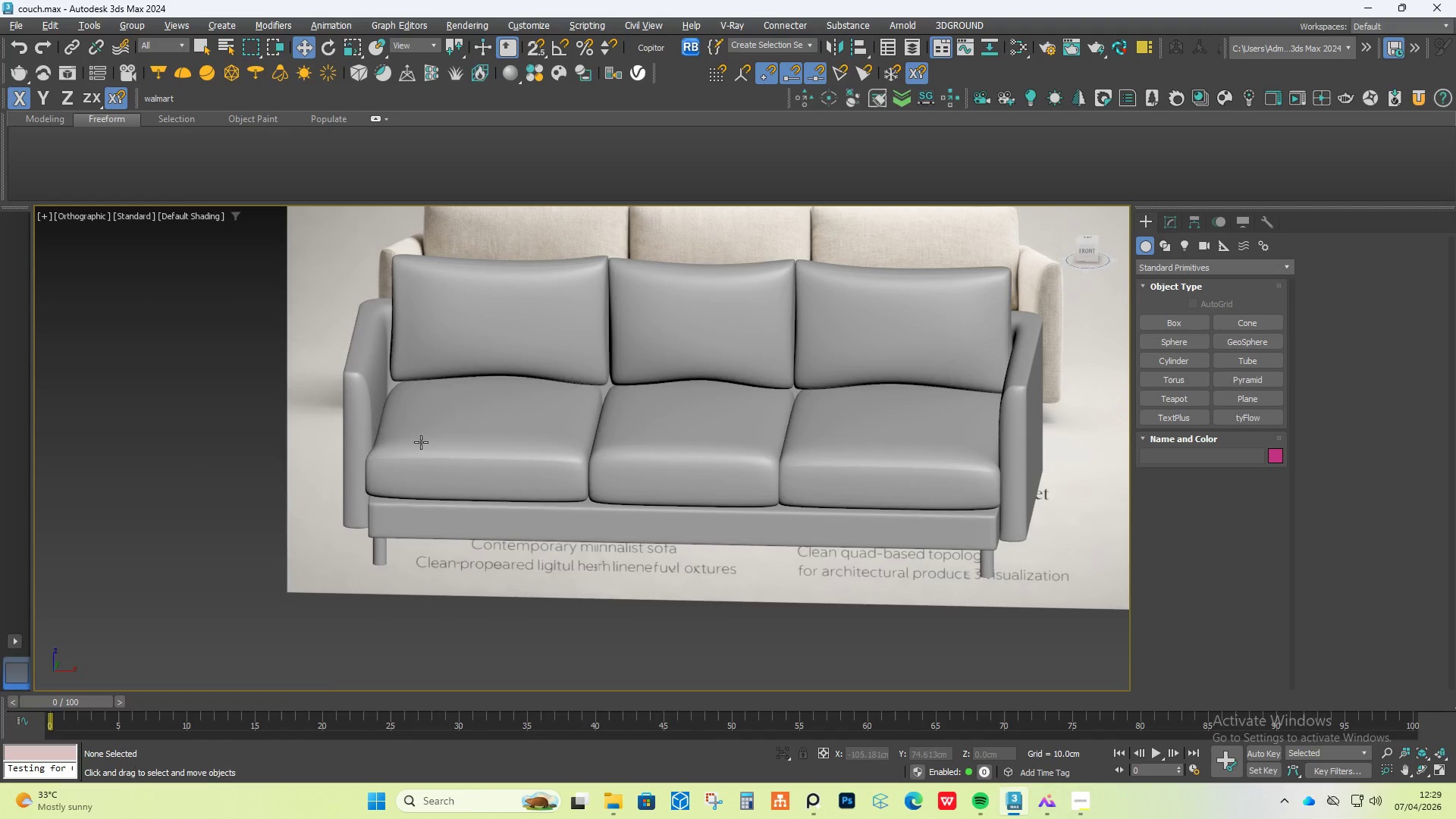 
key(Alt+AltLeft)
 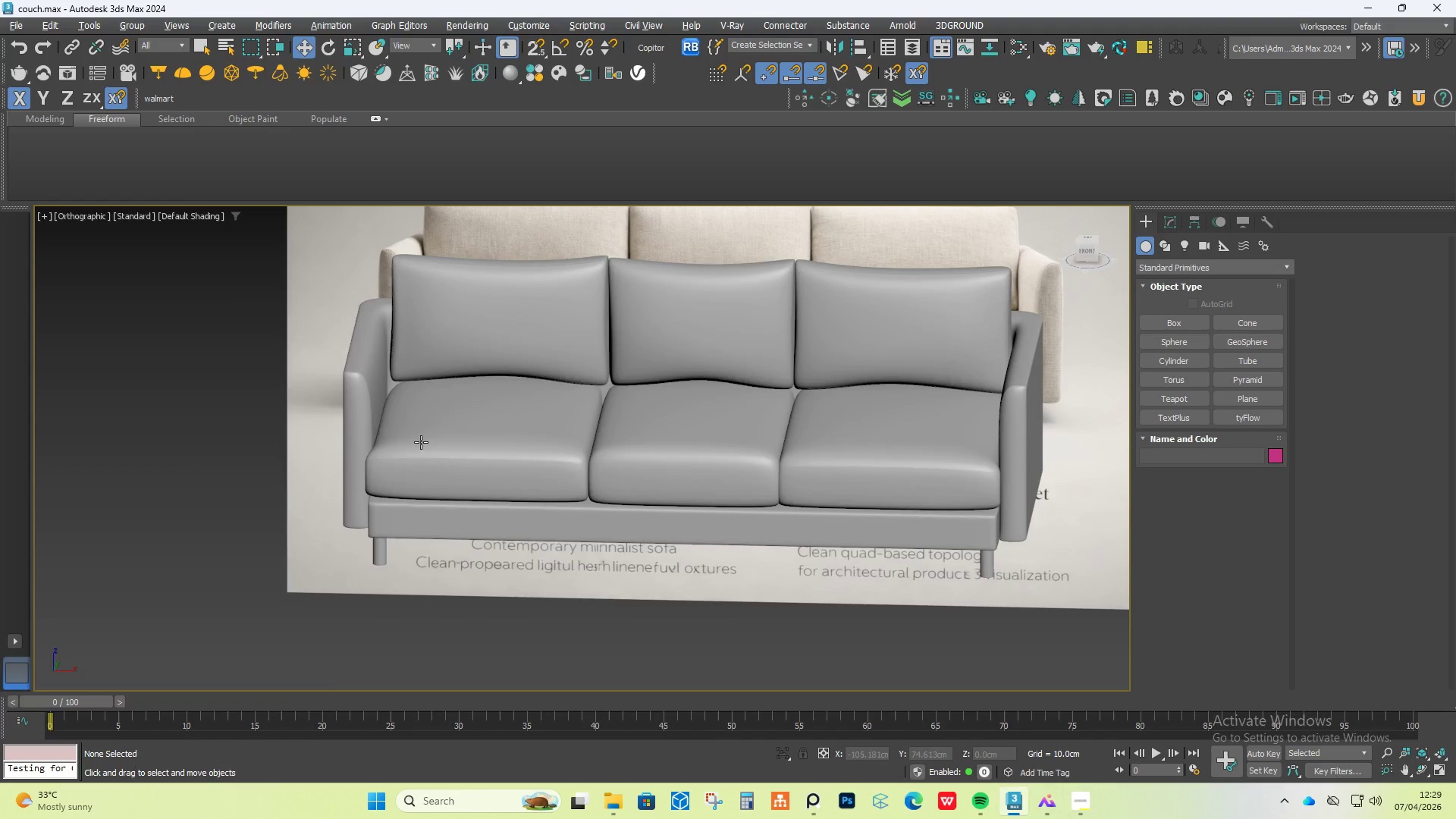 
scroll: coordinate [442, 280], scroll_direction: down, amount: 1.0
 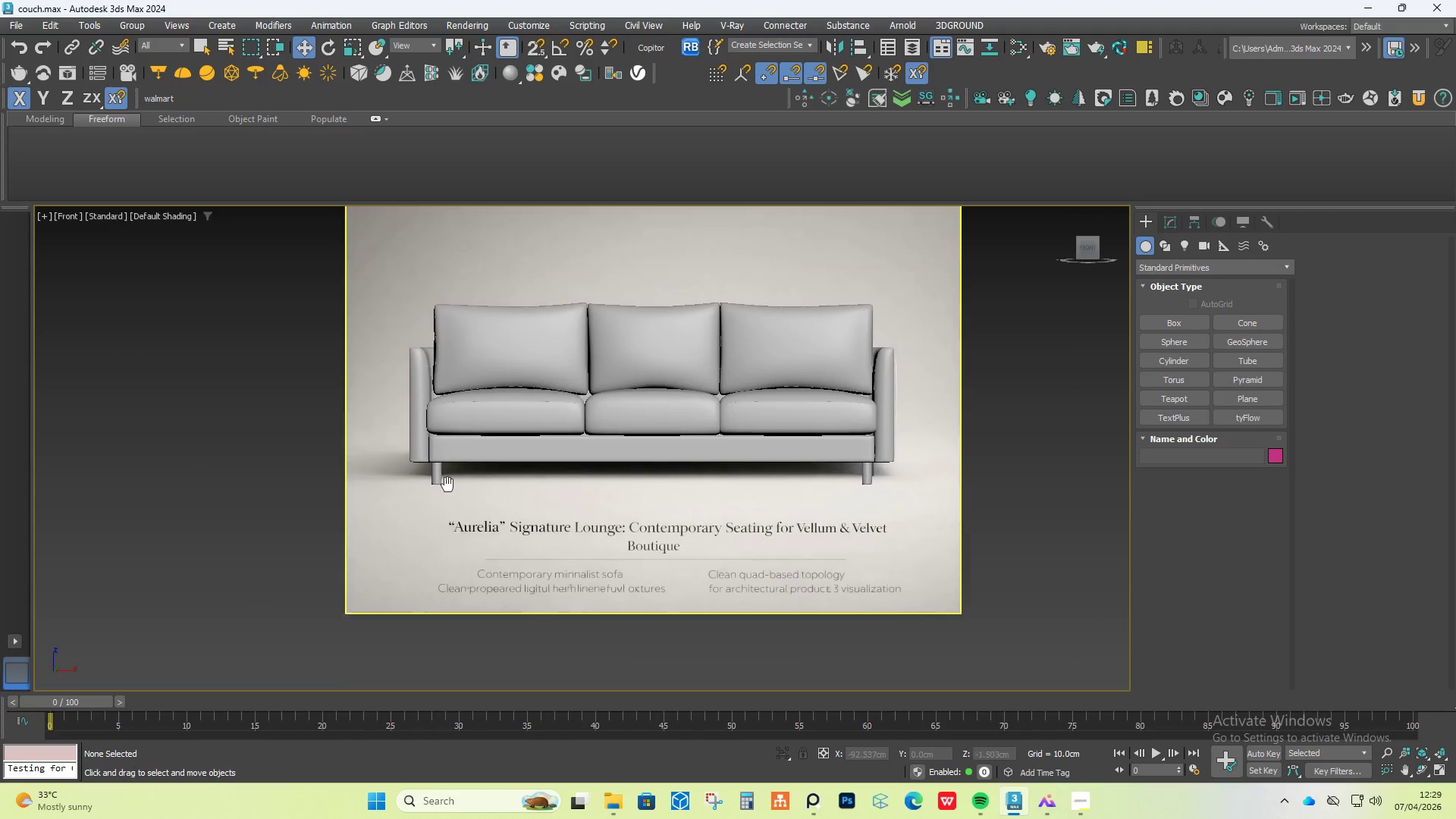 
left_click([479, 448])
 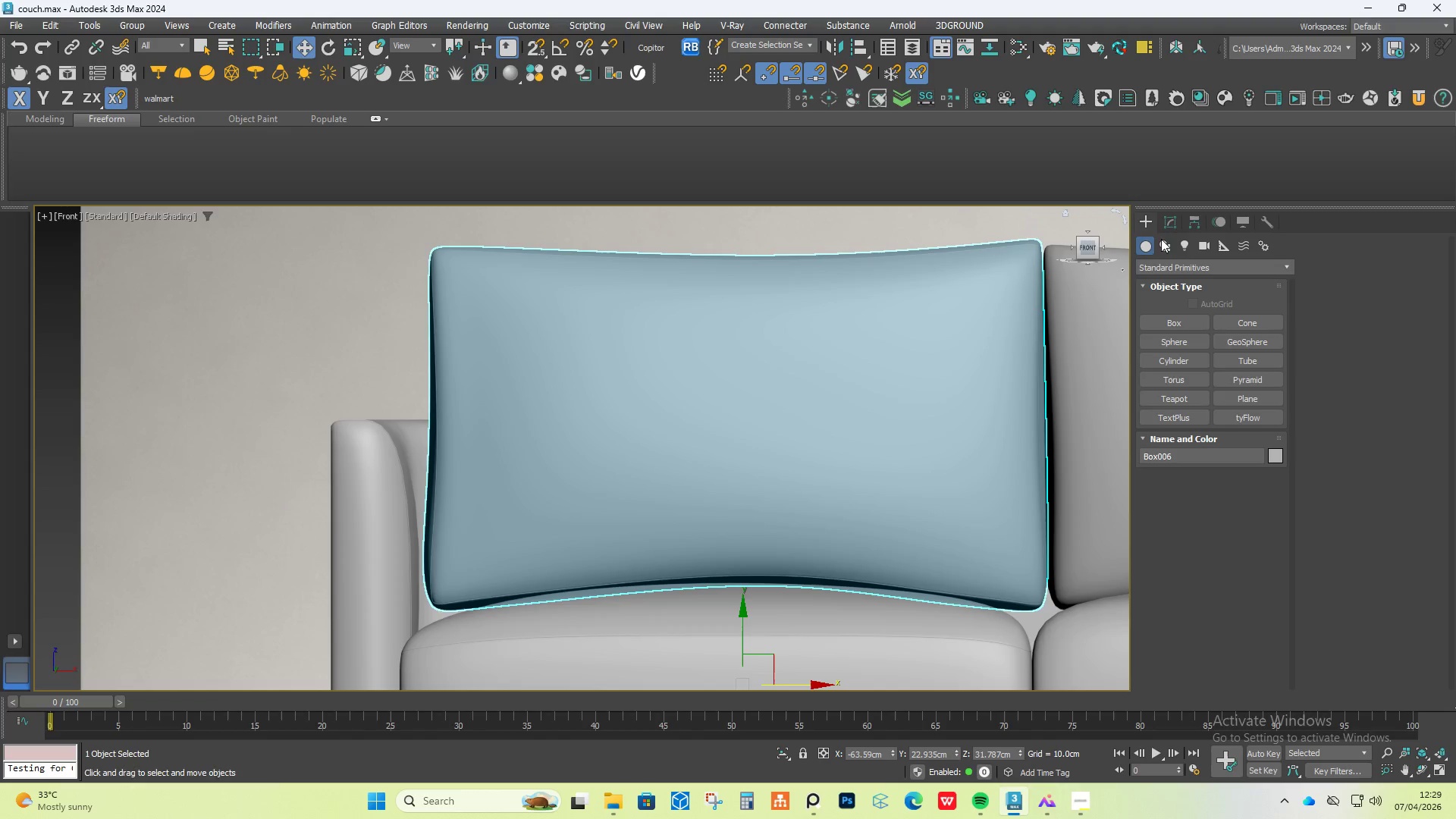 
scroll: coordinate [452, 445], scroll_direction: up, amount: 4.0
 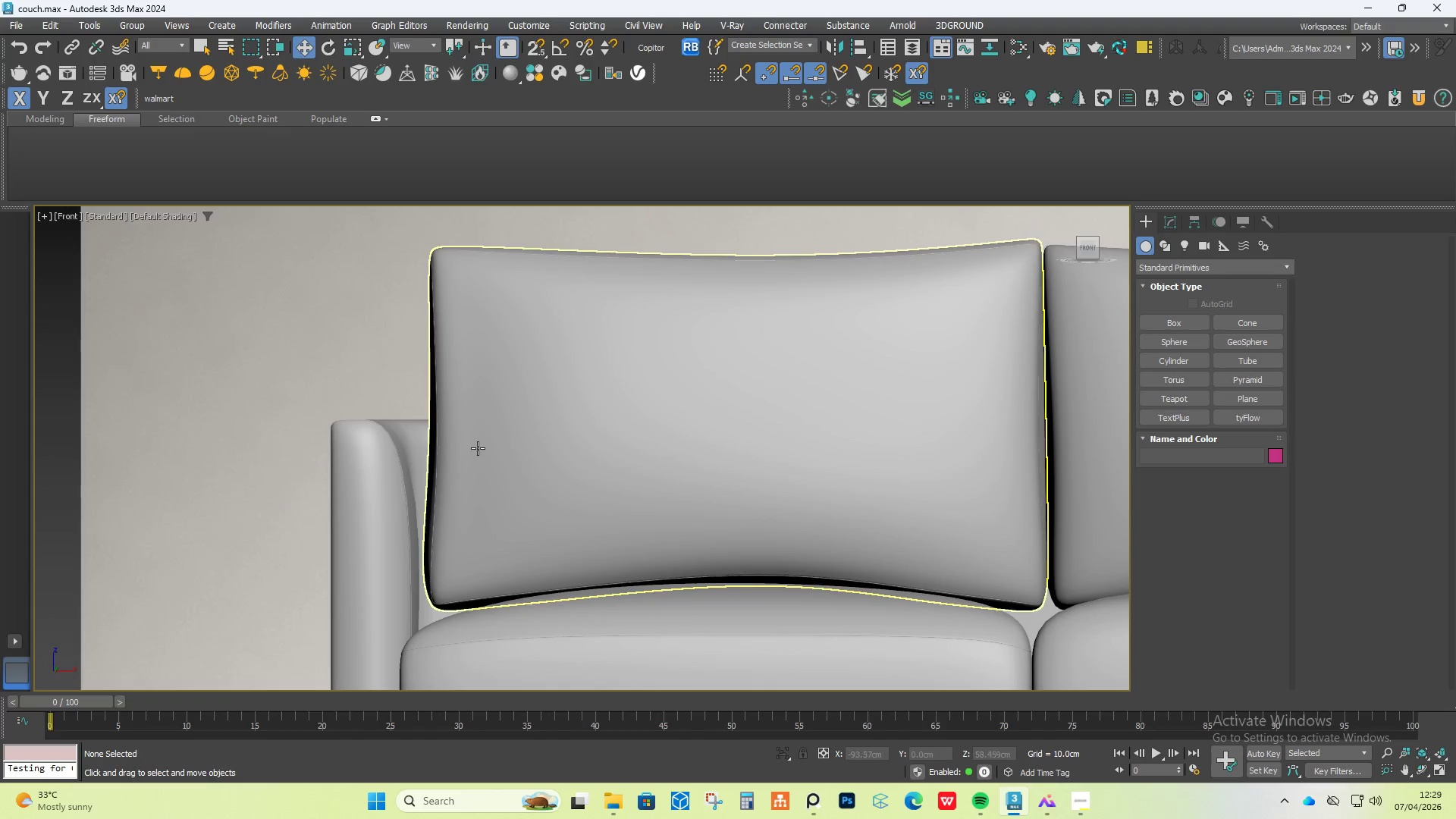 
left_click([1172, 222])
 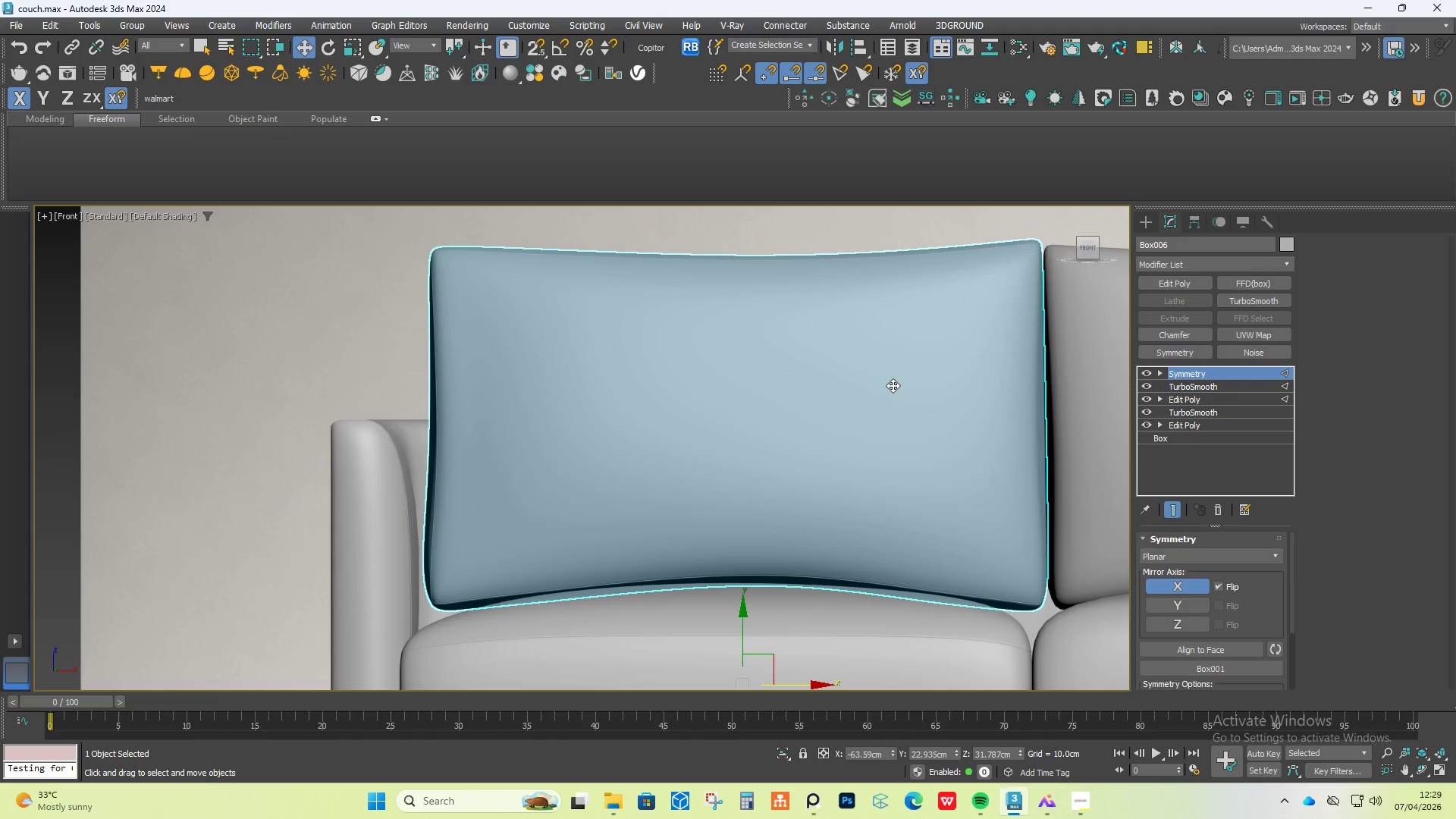 
key(F4)
 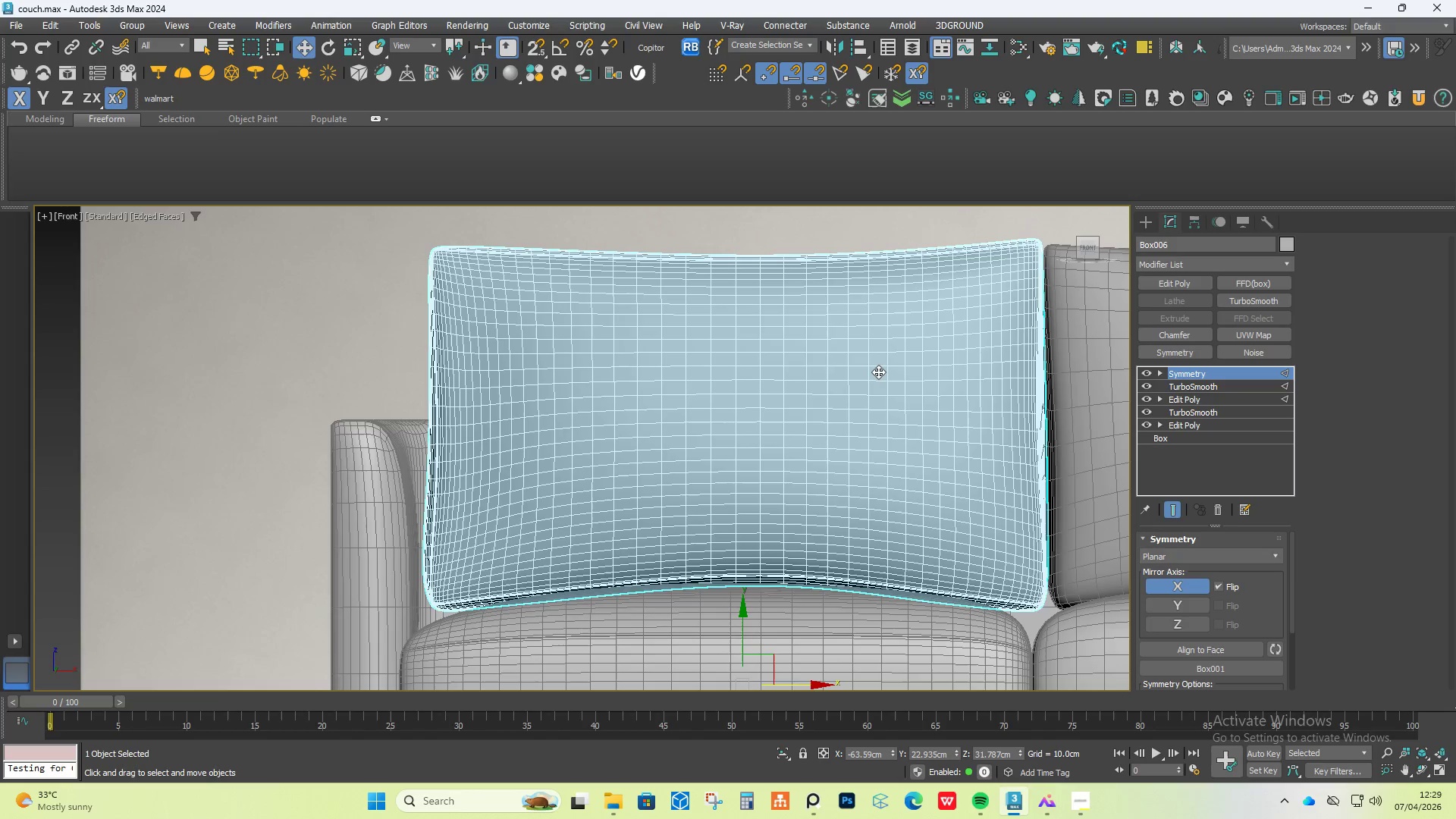 
scroll: coordinate [851, 388], scroll_direction: down, amount: 5.0
 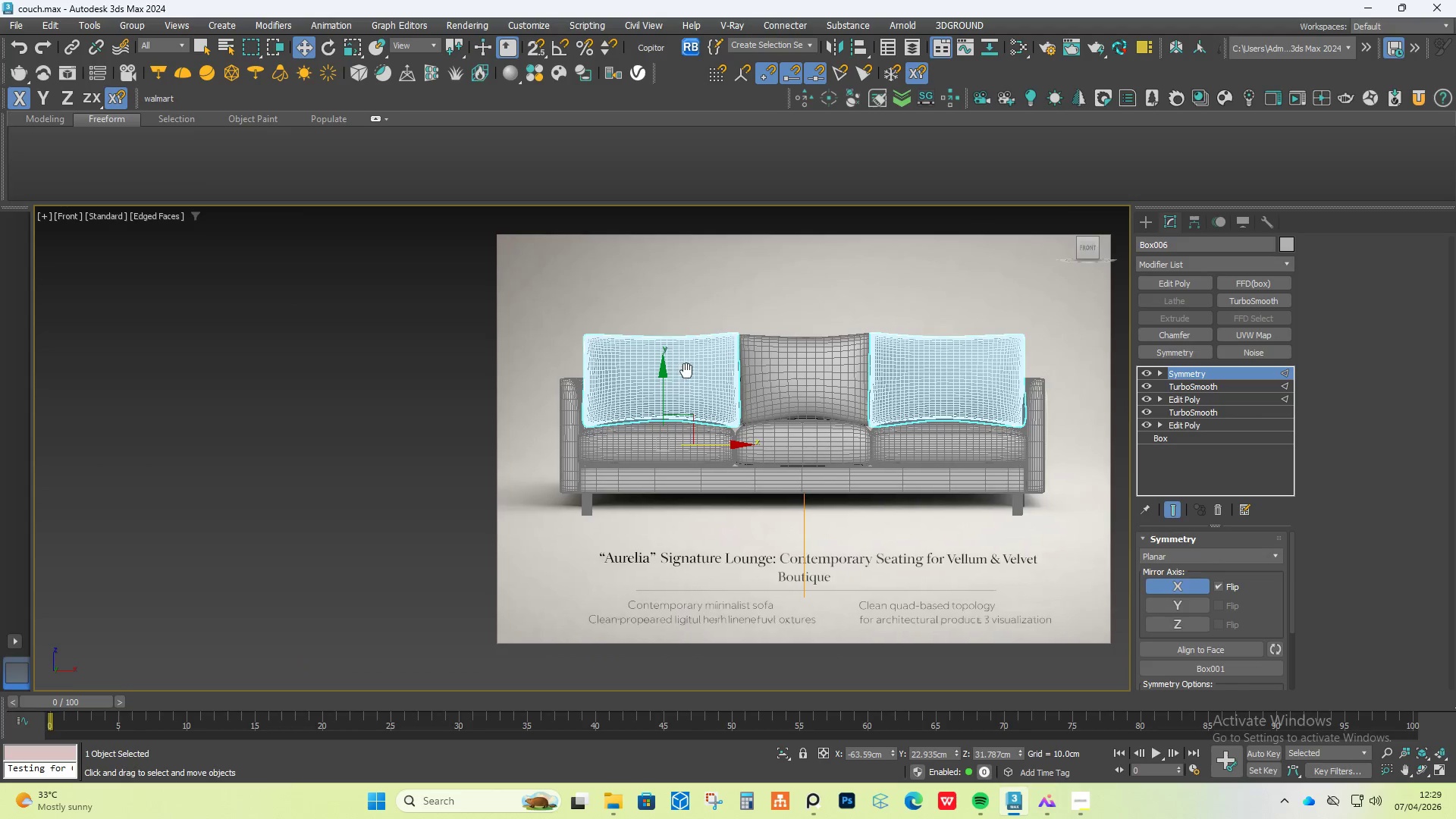 
scroll: coordinate [853, 450], scroll_direction: up, amount: 4.0
 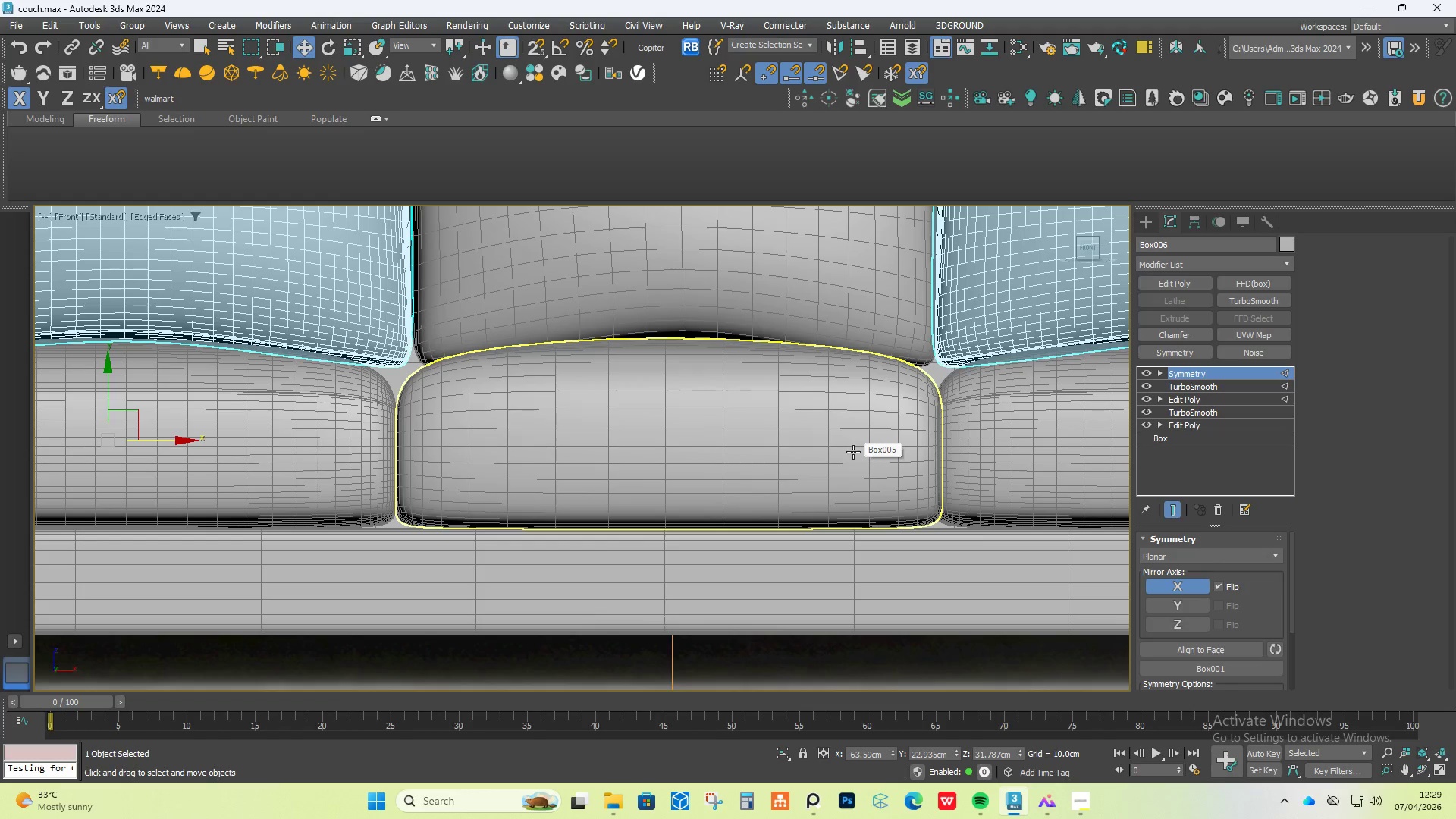 
scroll: coordinate [322, 351], scroll_direction: down, amount: 1.0
 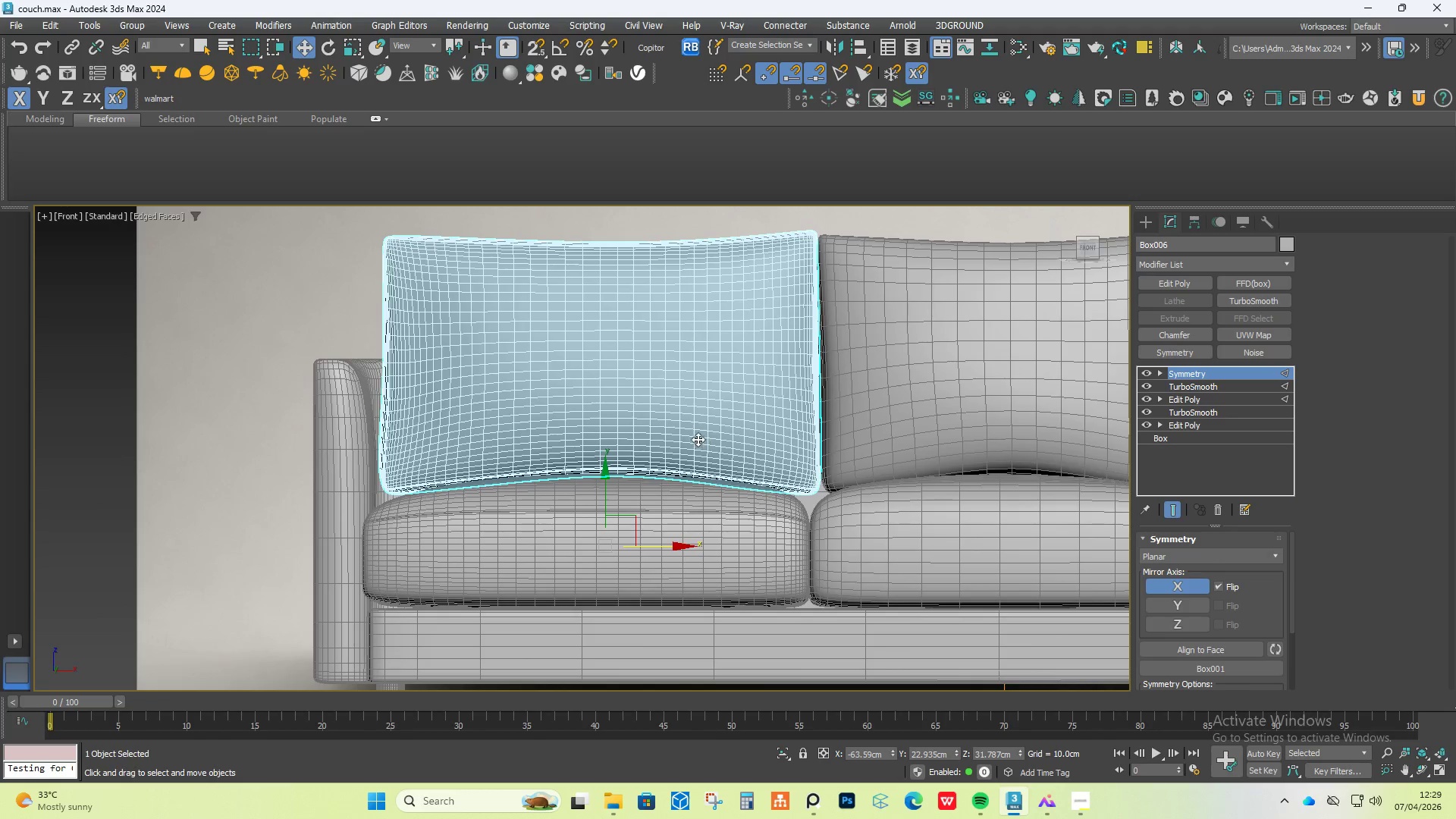 
scroll: coordinate [347, 369], scroll_direction: up, amount: 5.0
 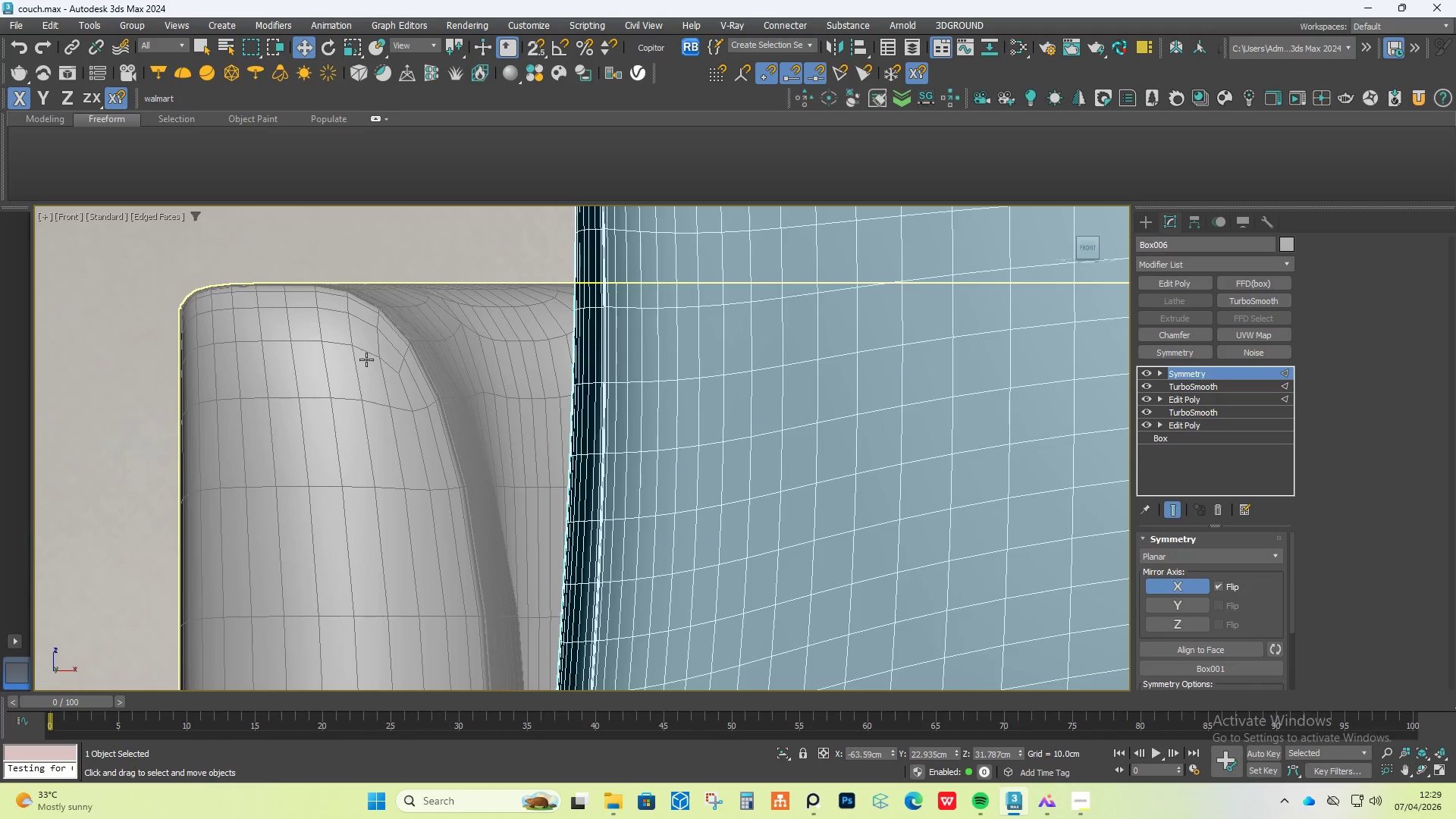 
scroll: coordinate [466, 358], scroll_direction: down, amount: 3.0
 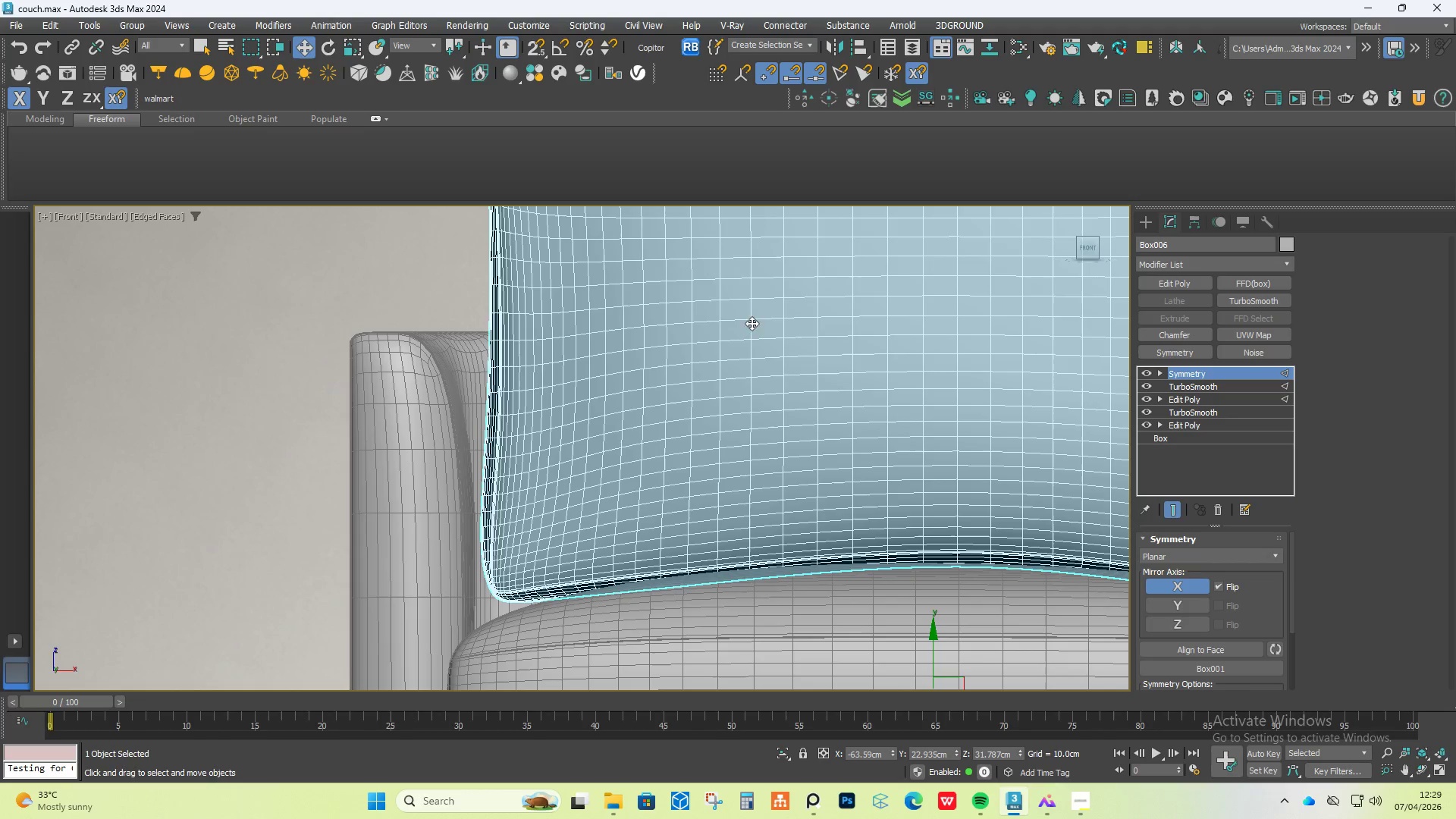 
left_click([864, 344])
 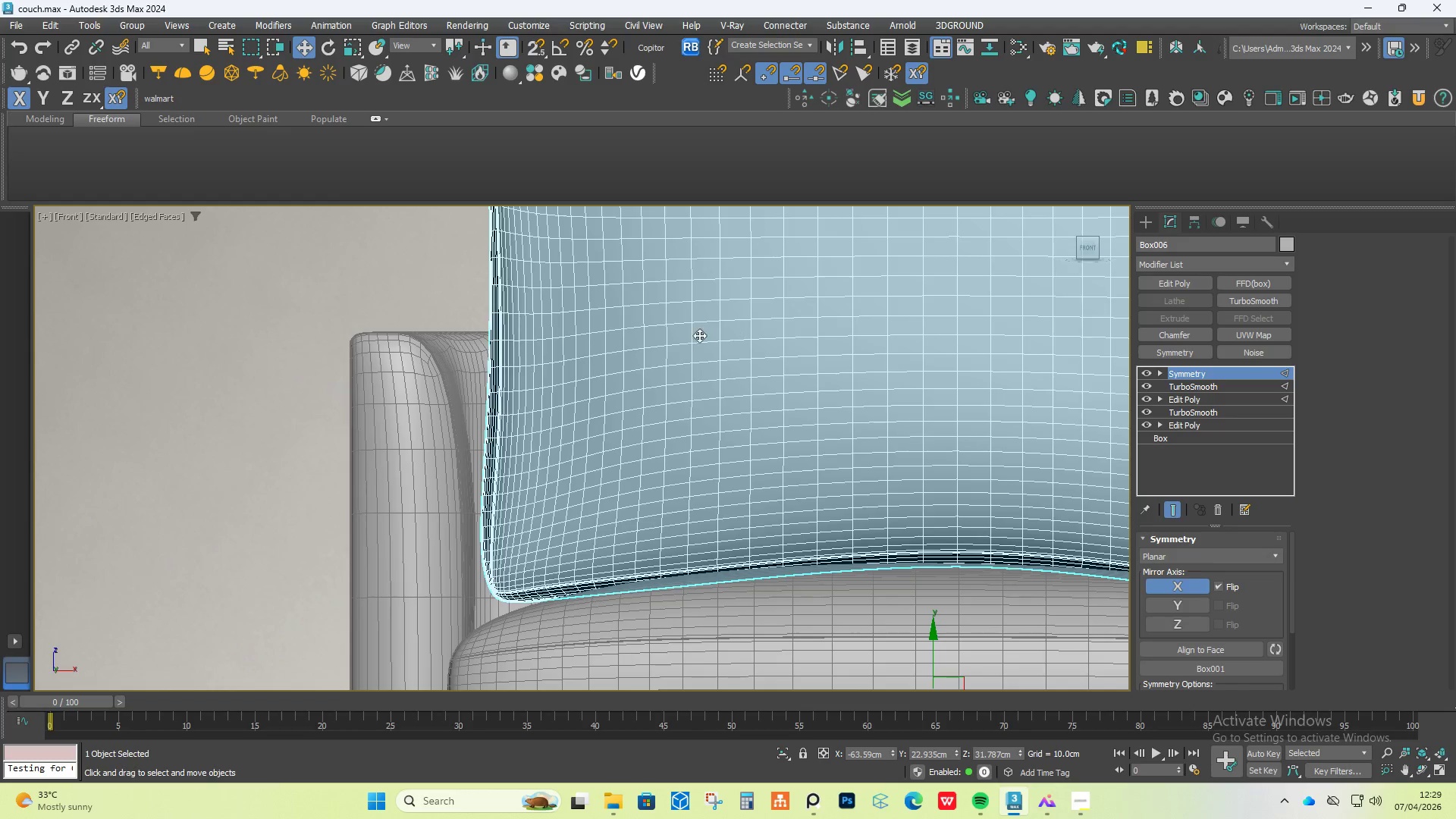 
wait(5.66)
 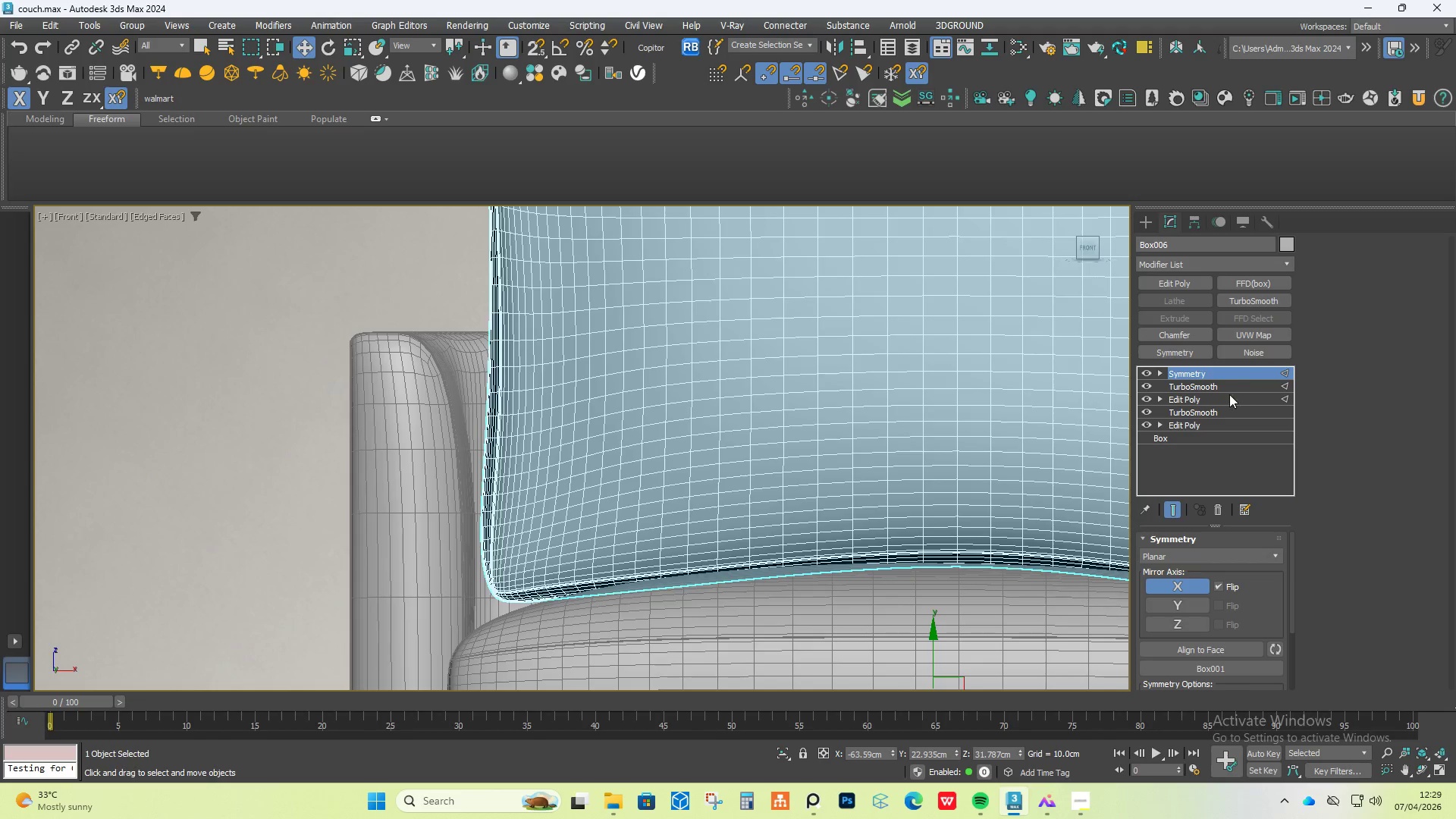 
left_click([1187, 398])
 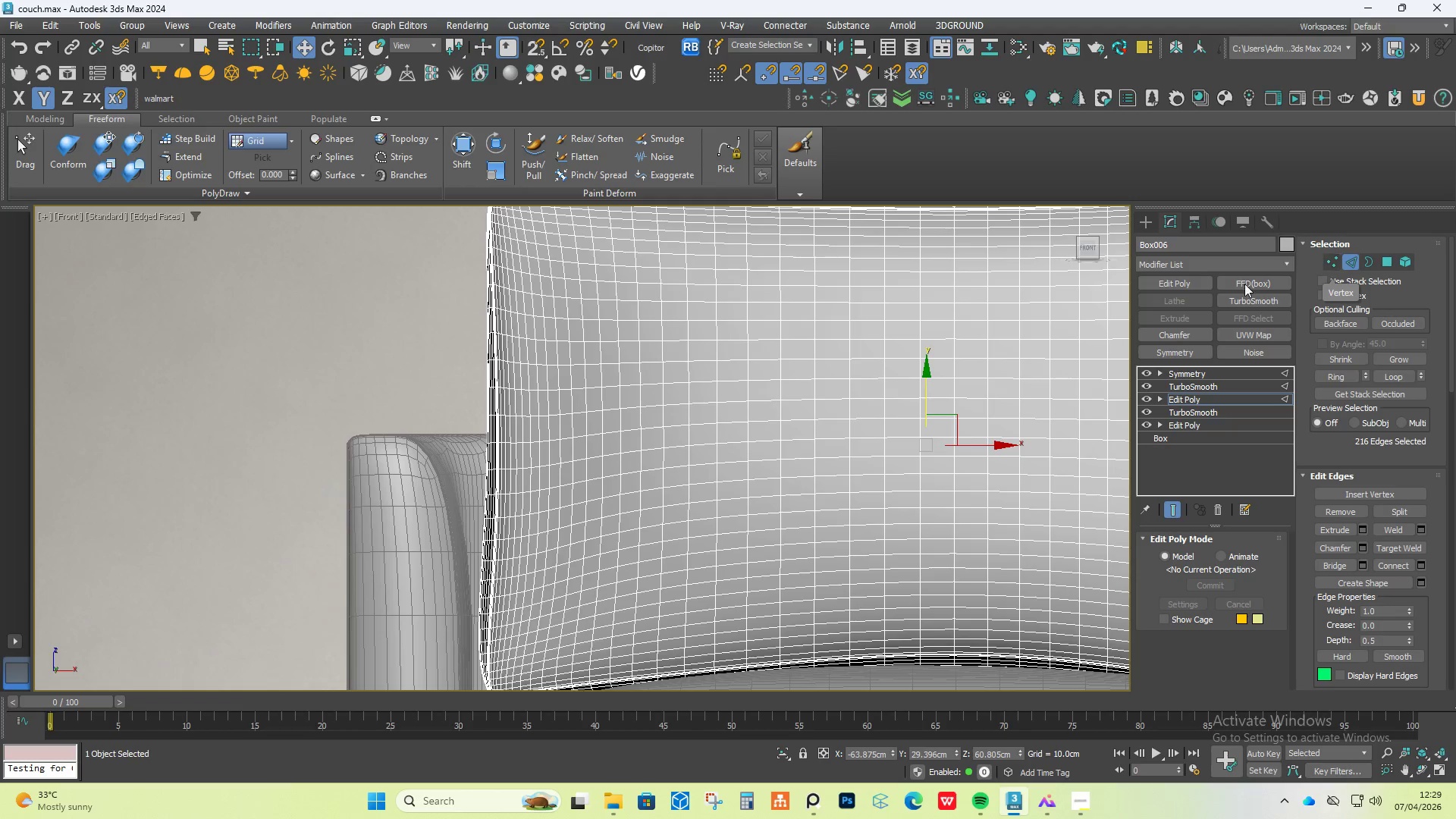 
scroll: coordinate [535, 476], scroll_direction: up, amount: 3.0
 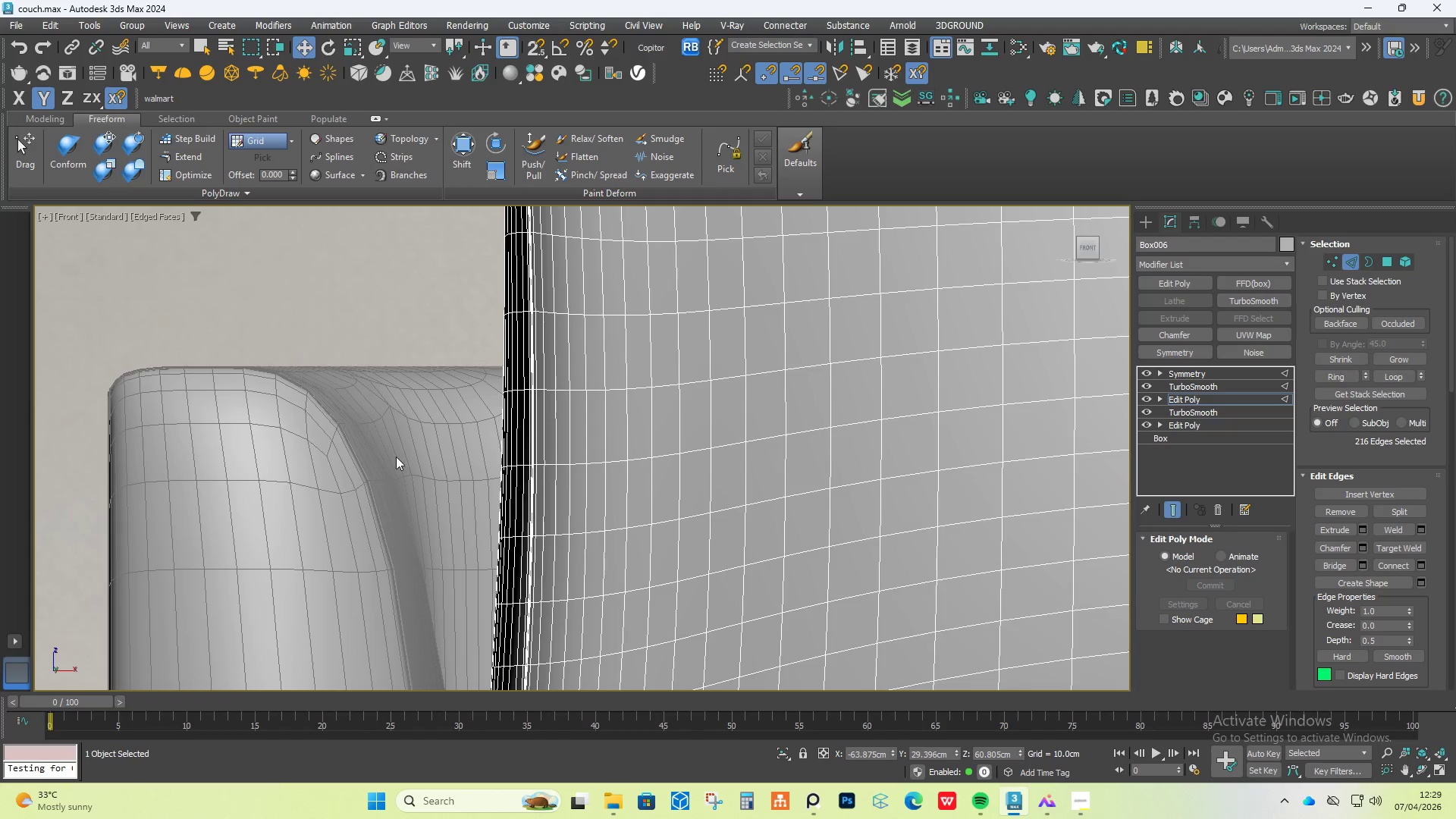 
key(F4)
 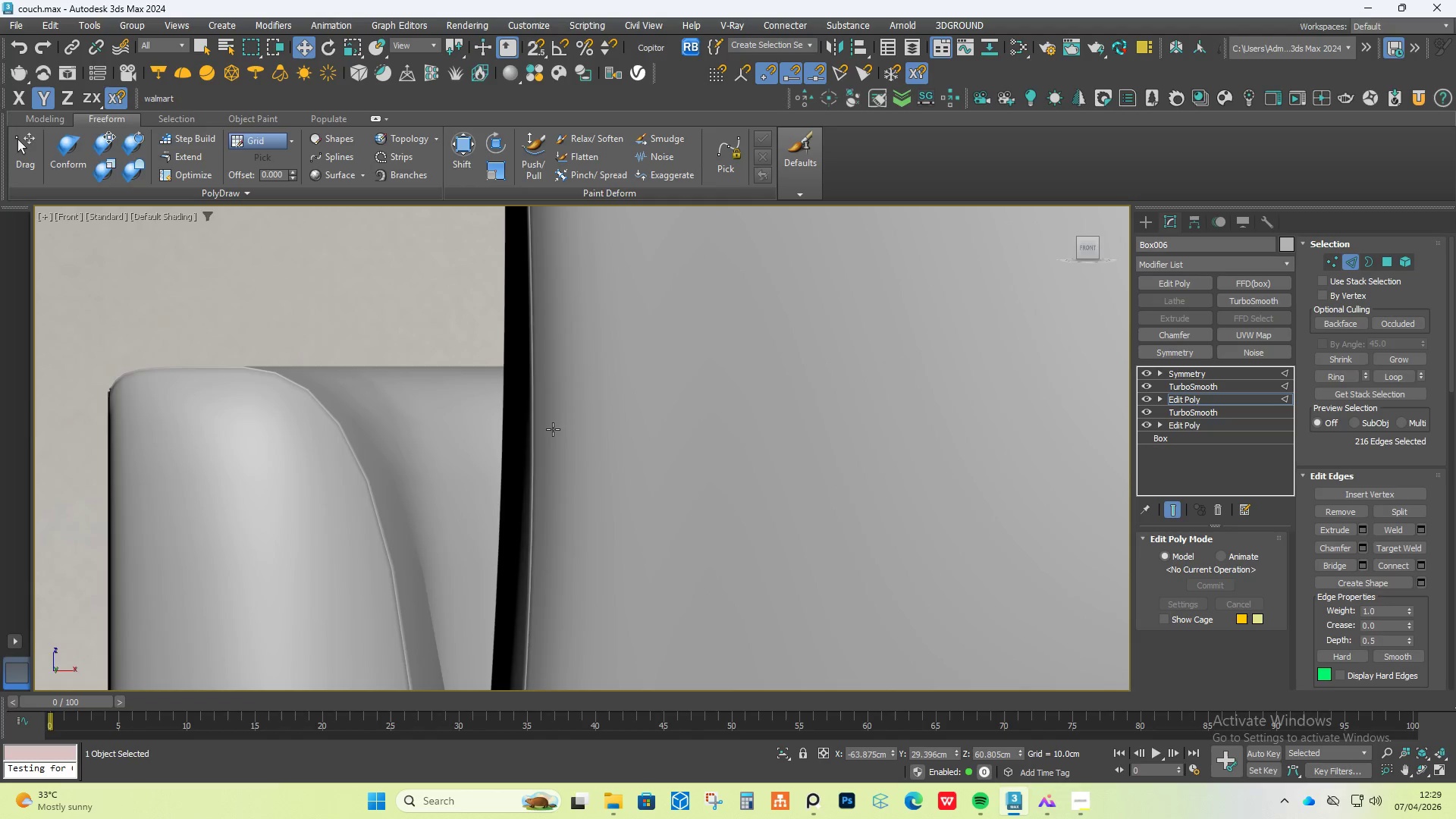 
scroll: coordinate [553, 429], scroll_direction: down, amount: 1.0
 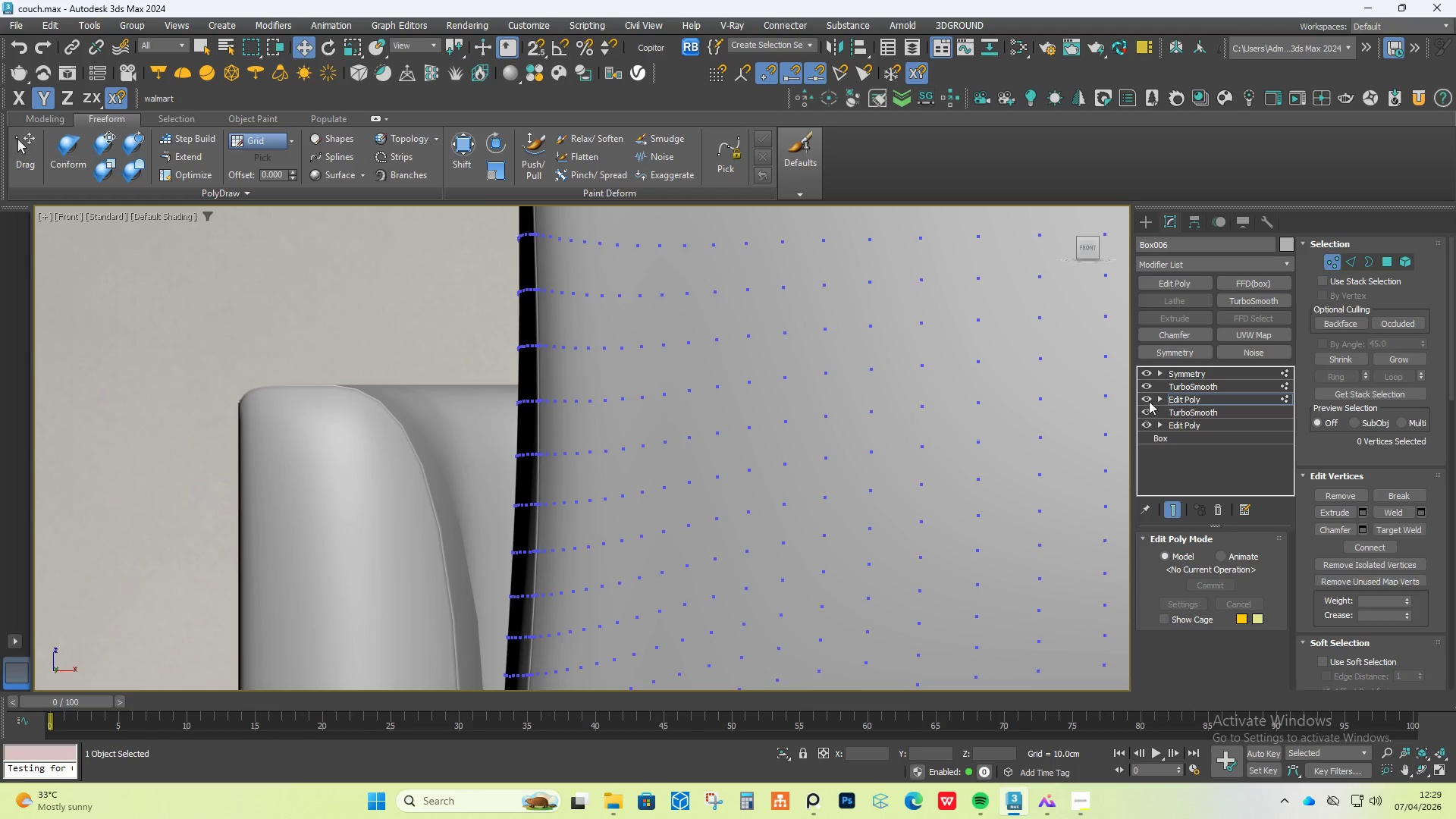 
left_click([1188, 400])
 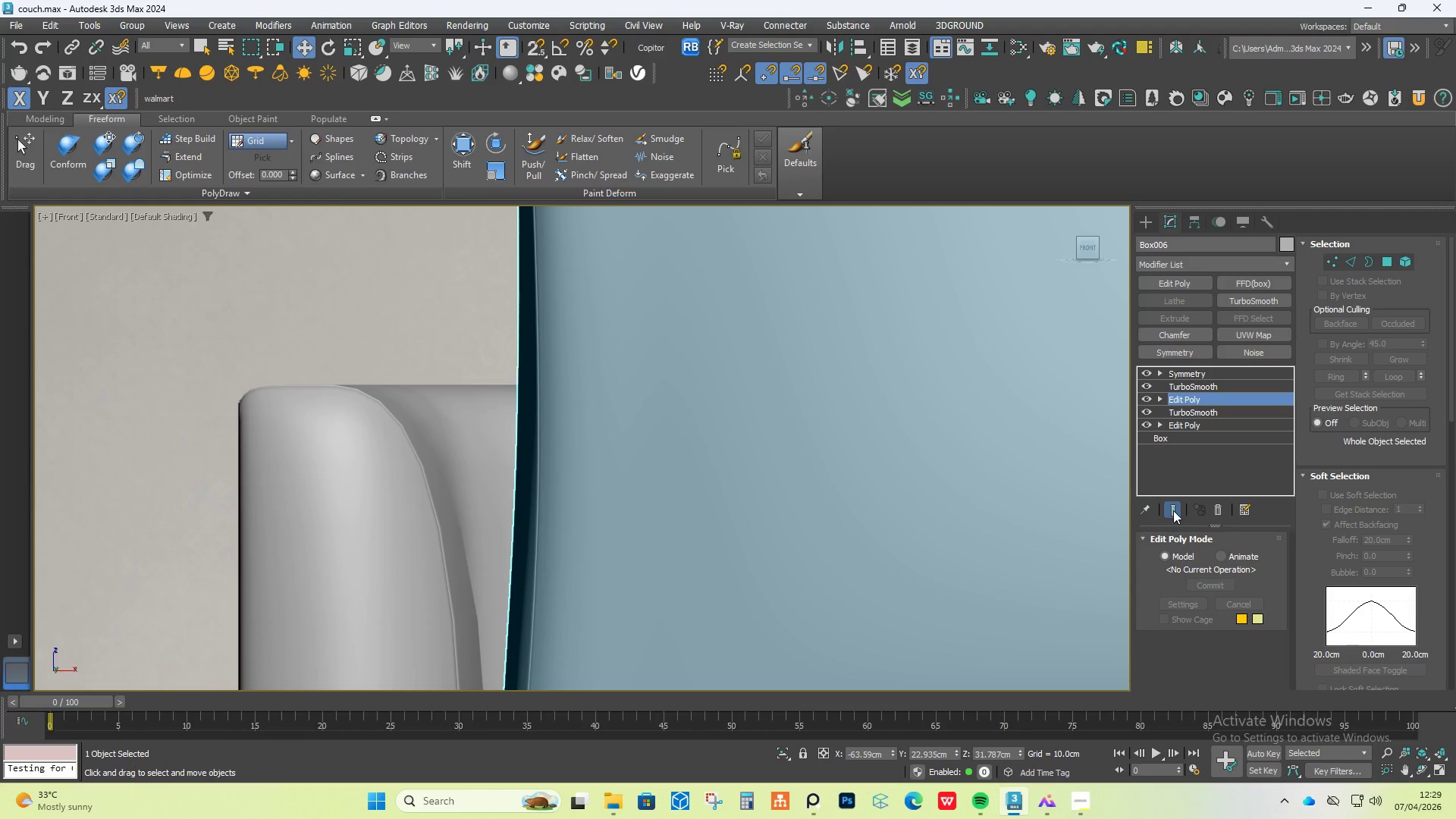 
left_click([1173, 510])
 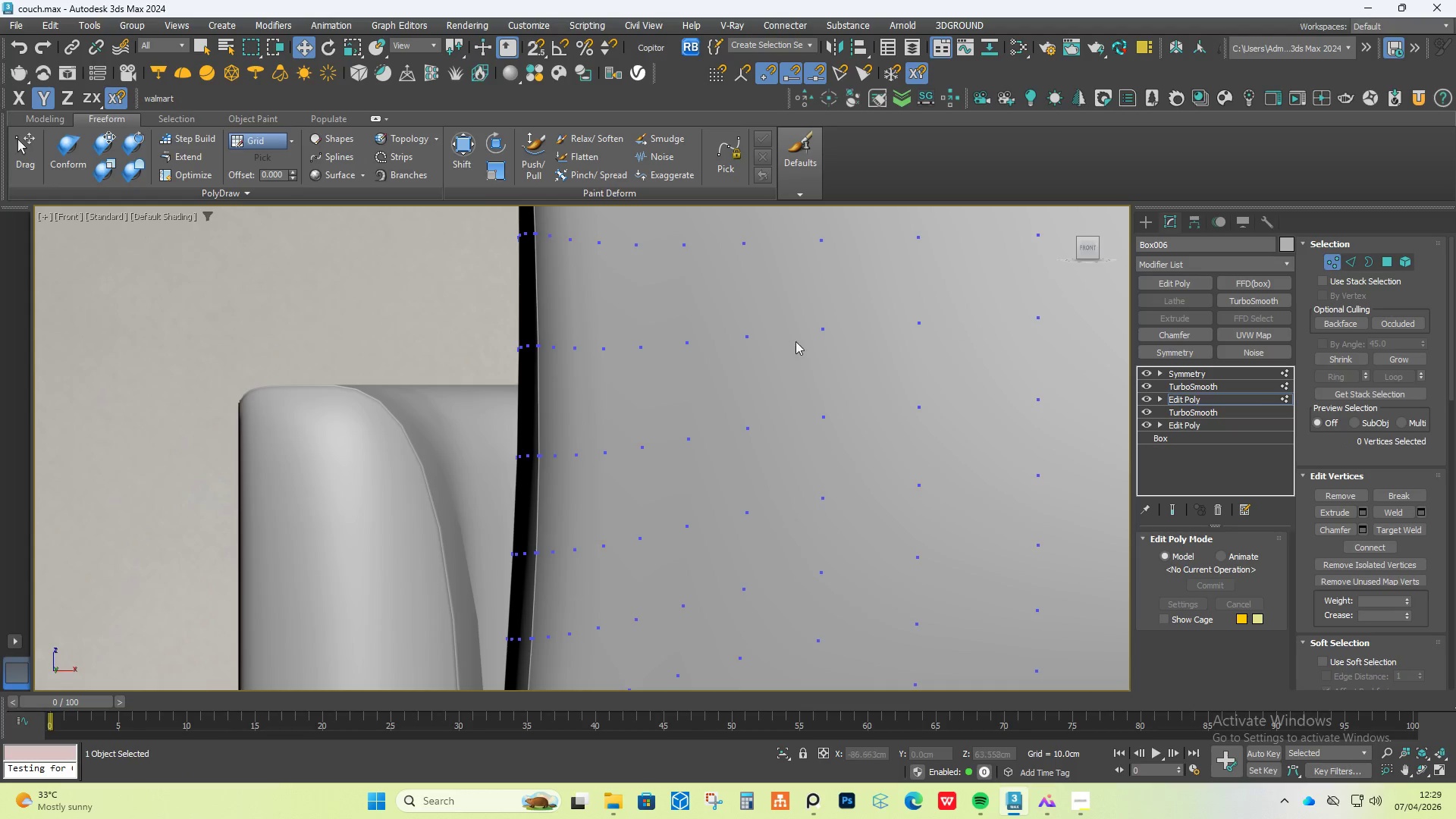 
scroll: coordinate [515, 353], scroll_direction: down, amount: 2.0
 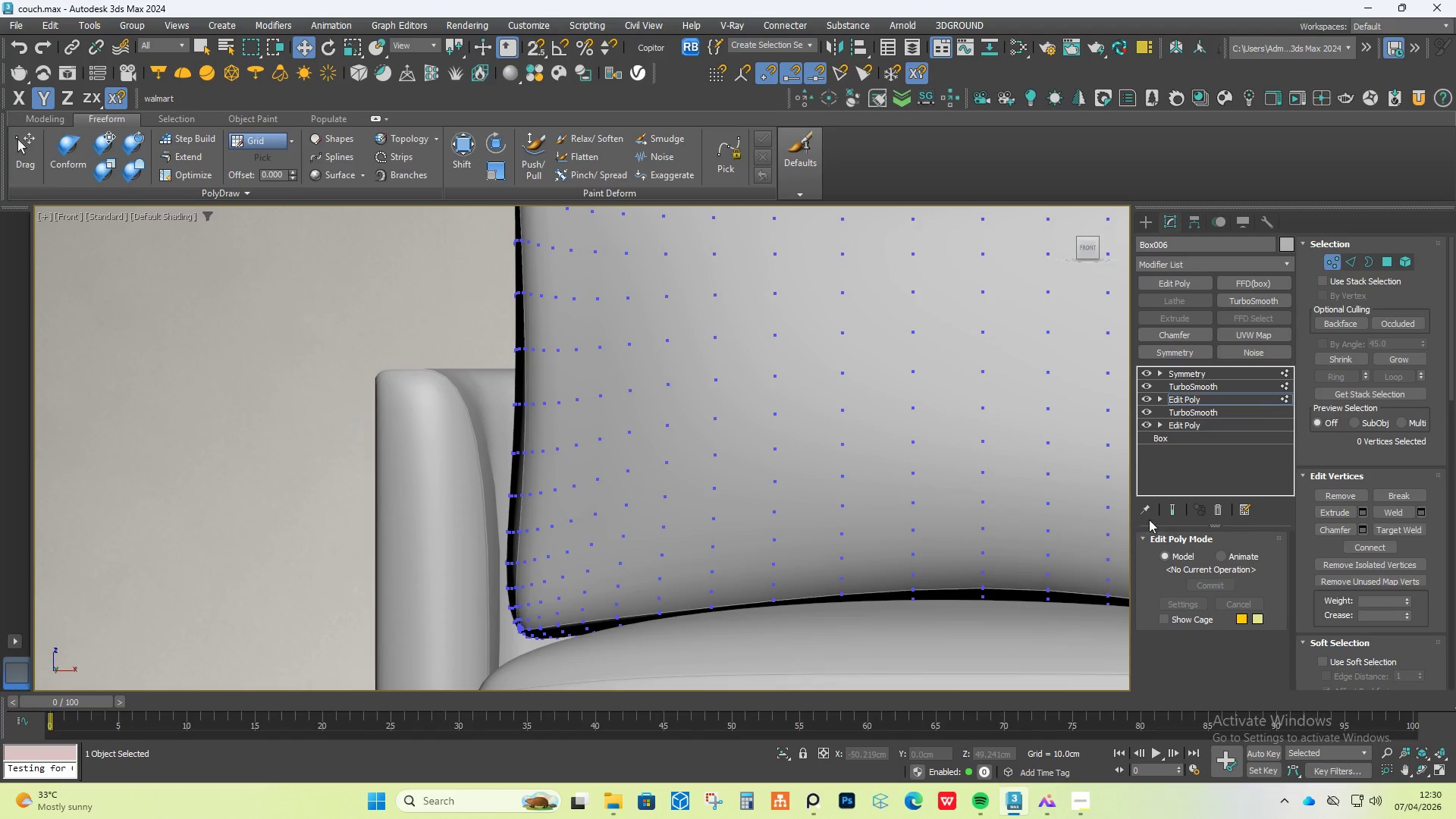 
left_click([1176, 509])
 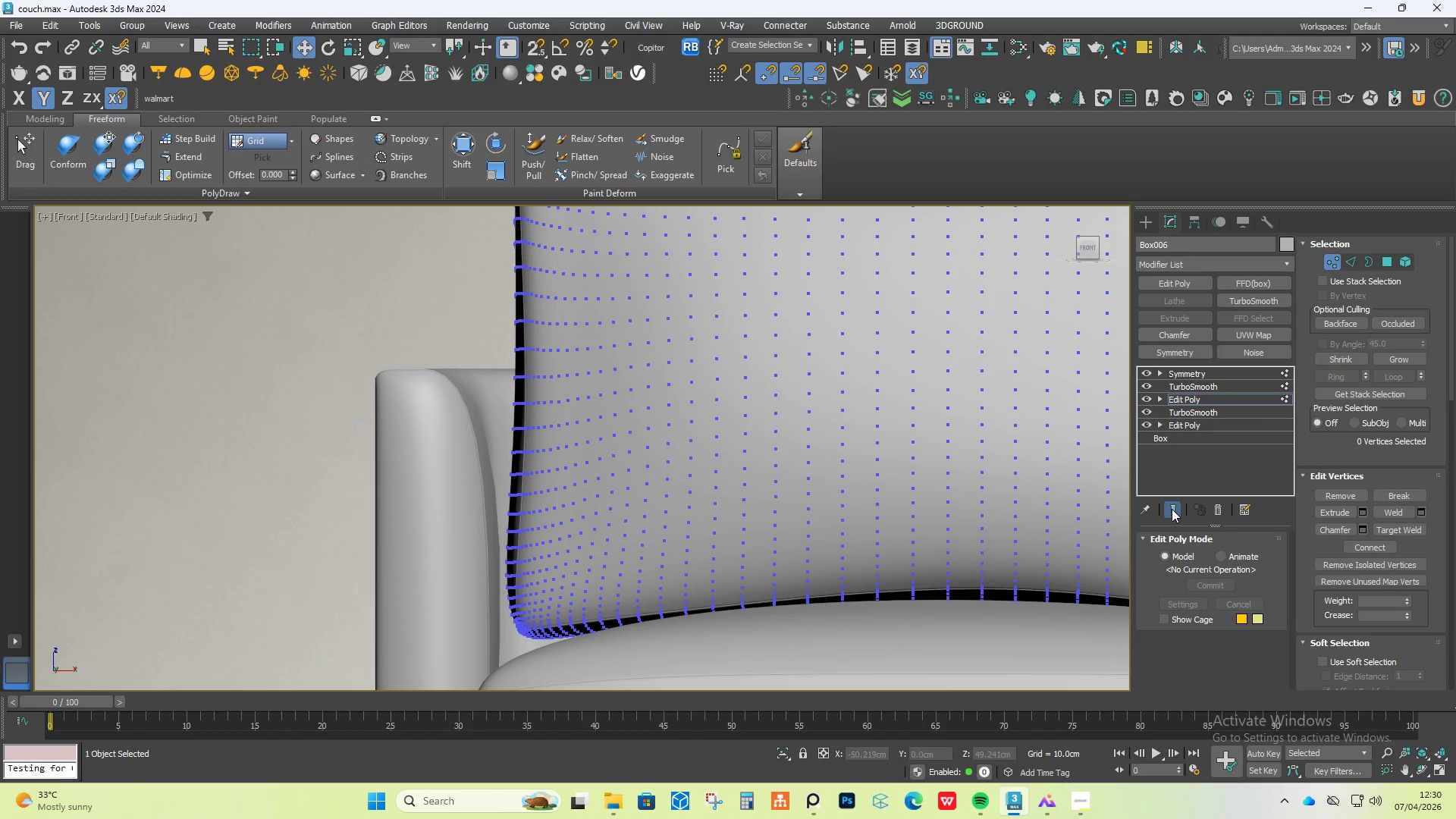 
left_click([1172, 509])
 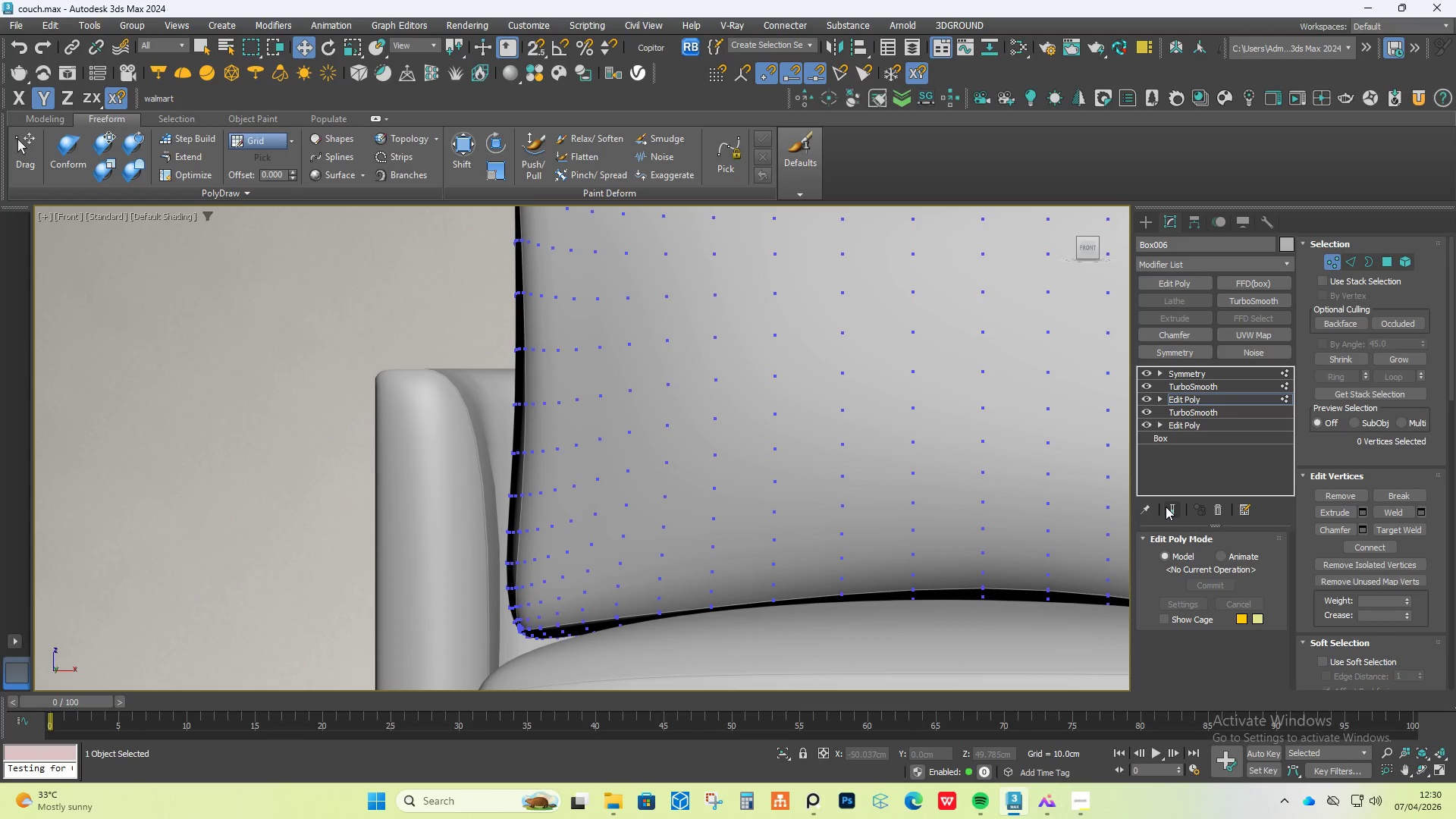 
wait(7.26)
 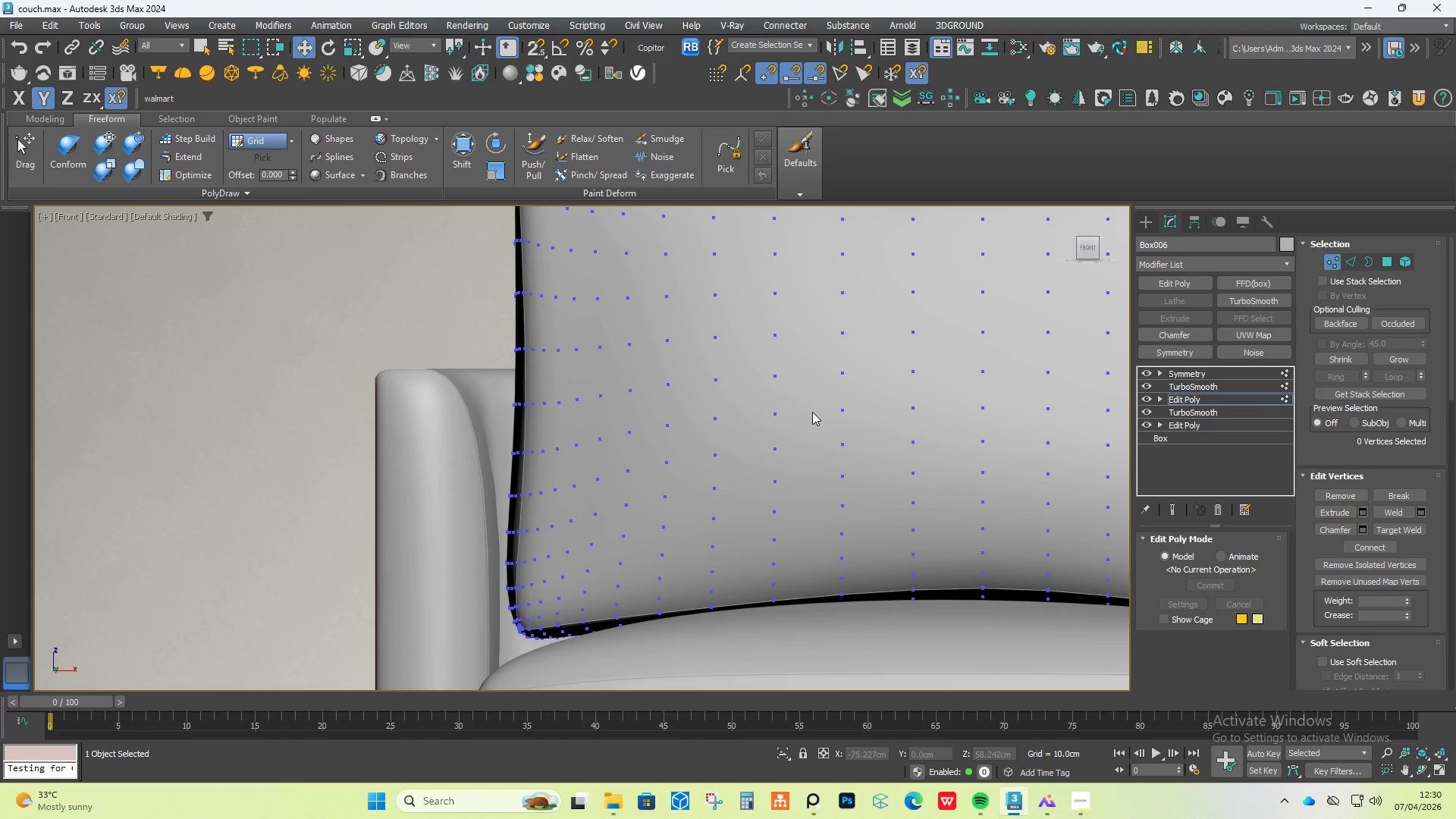 
scroll: coordinate [610, 330], scroll_direction: up, amount: 3.0
 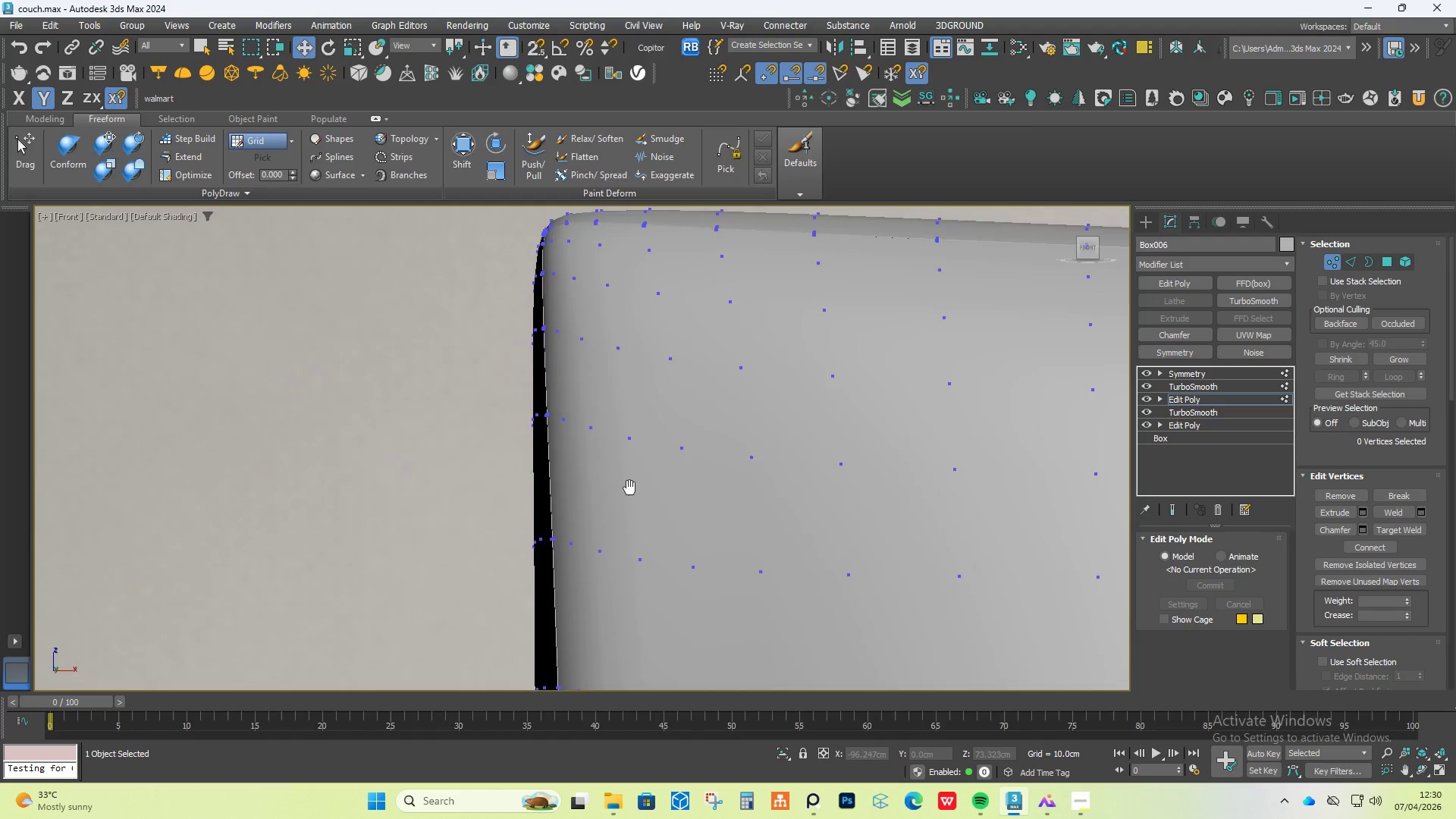 
scroll: coordinate [684, 350], scroll_direction: down, amount: 1.0
 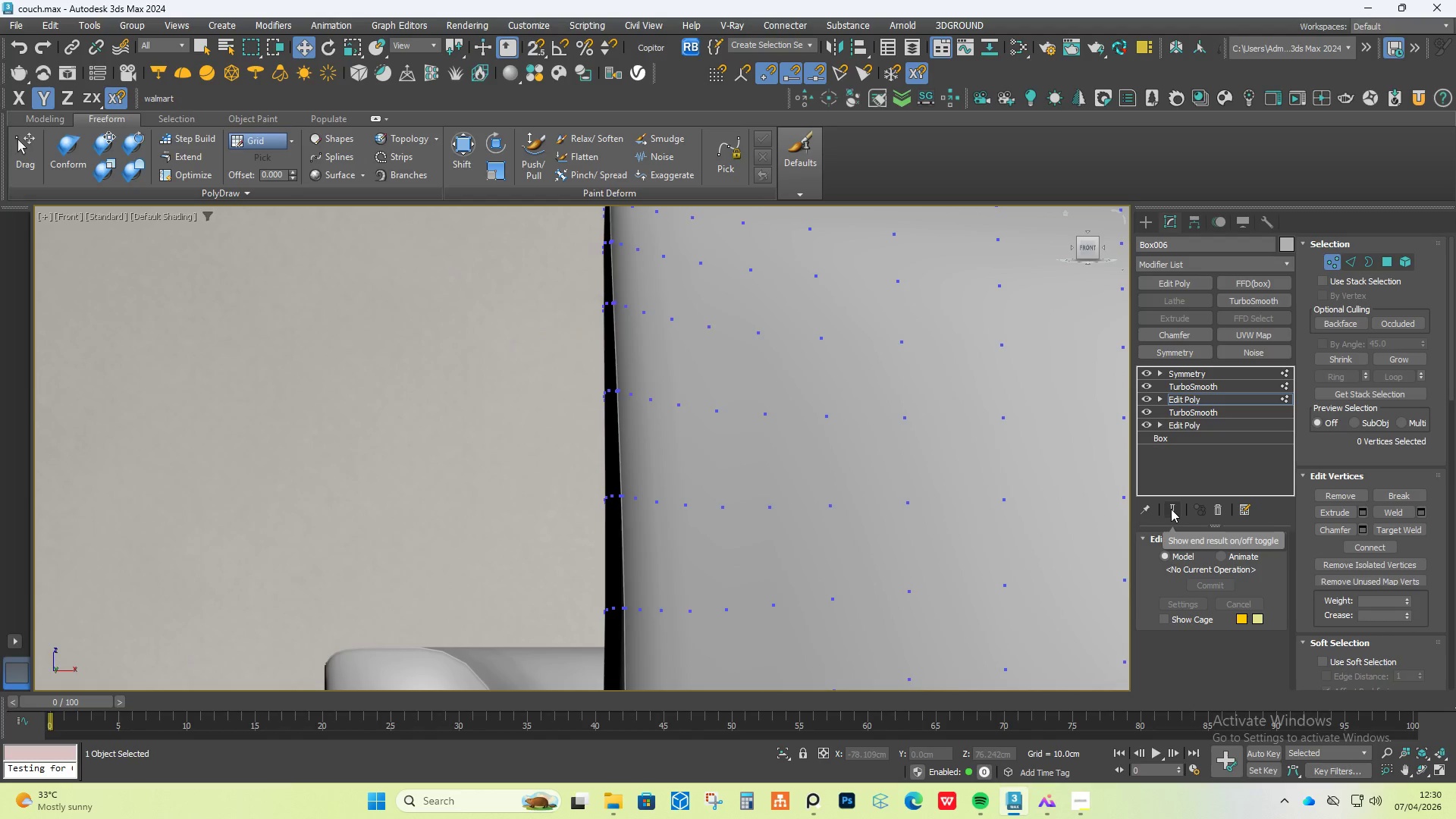 
left_click([1171, 509])
 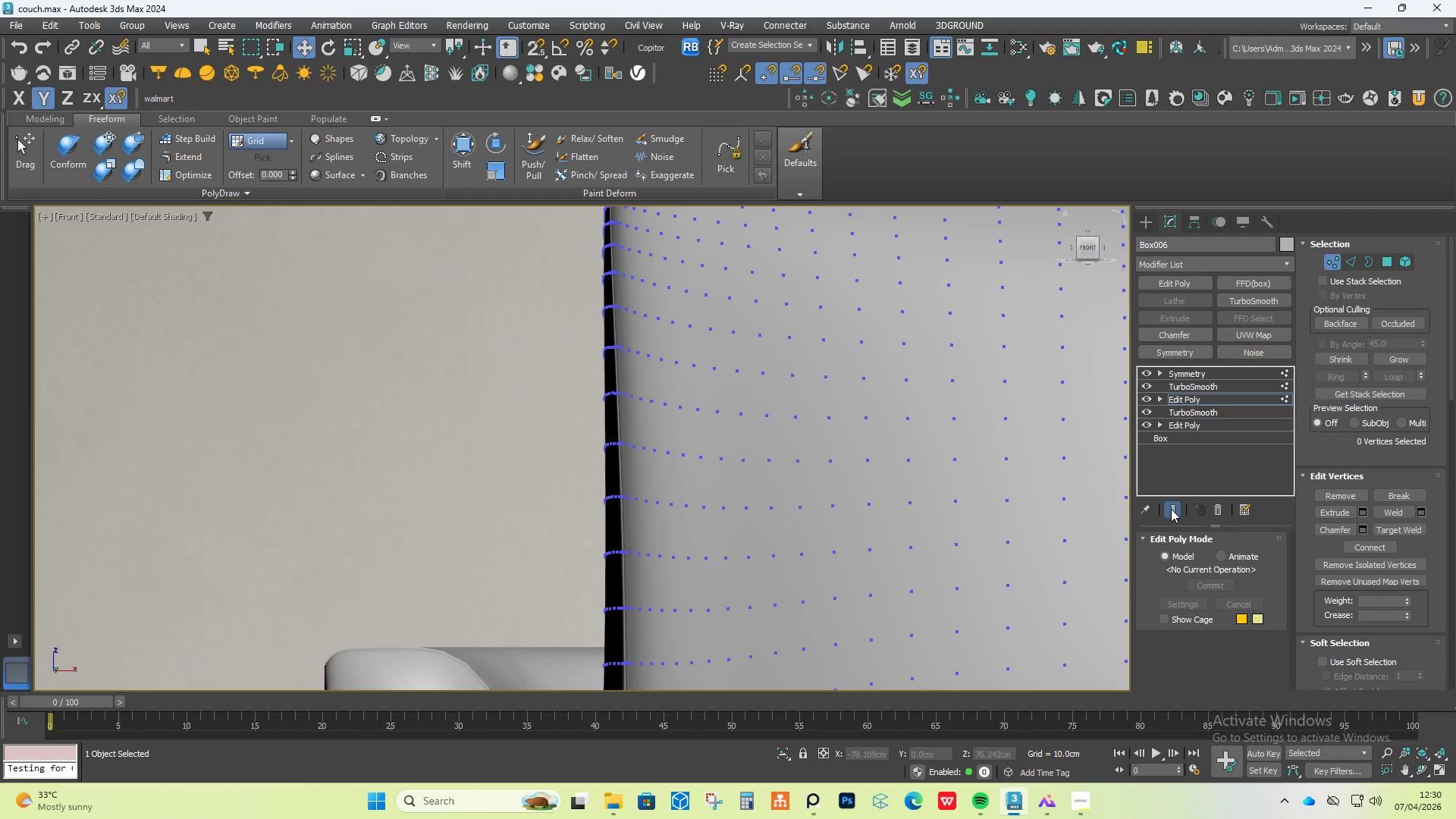 
left_click([1171, 509])
 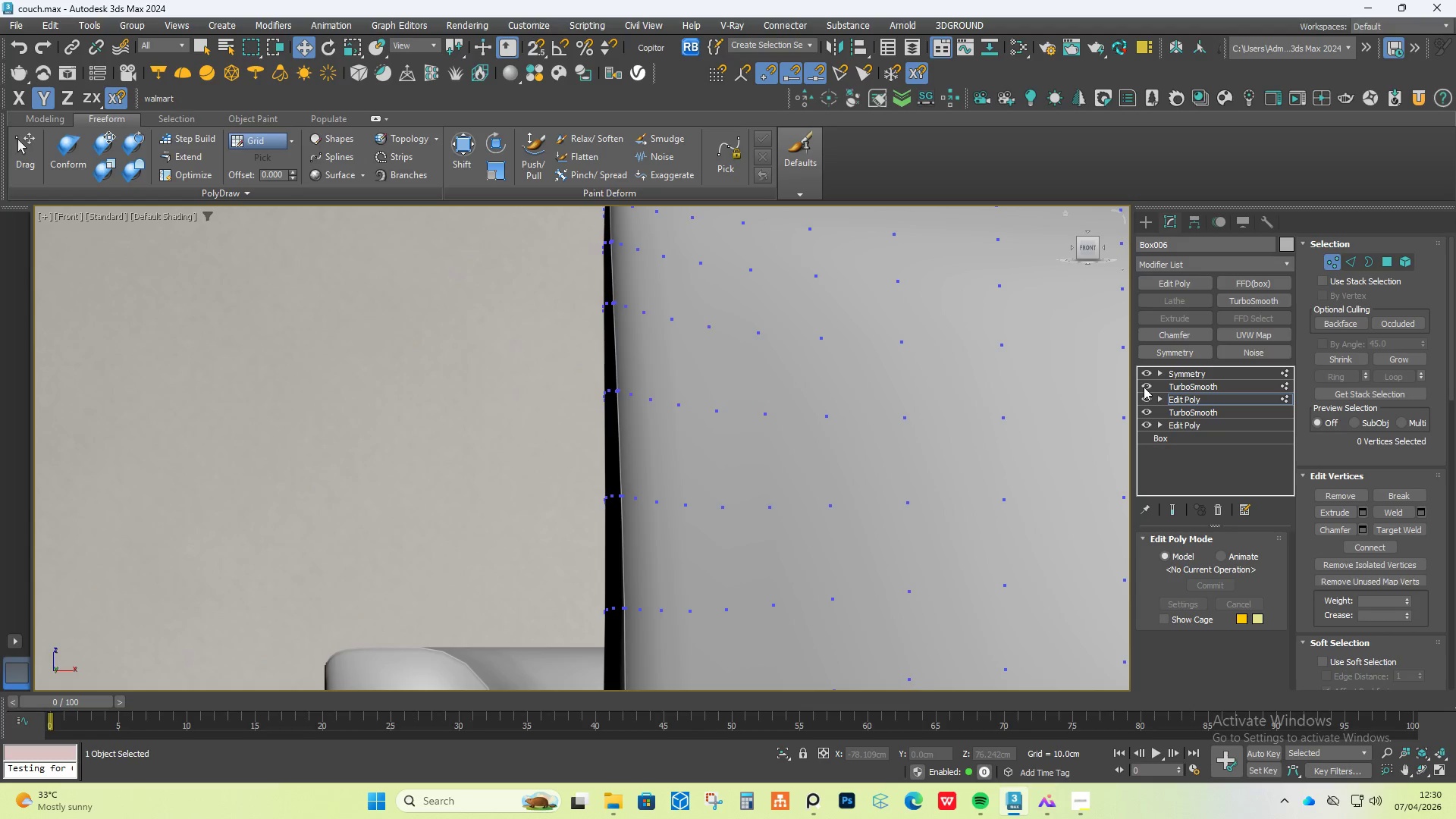 
wait(5.39)
 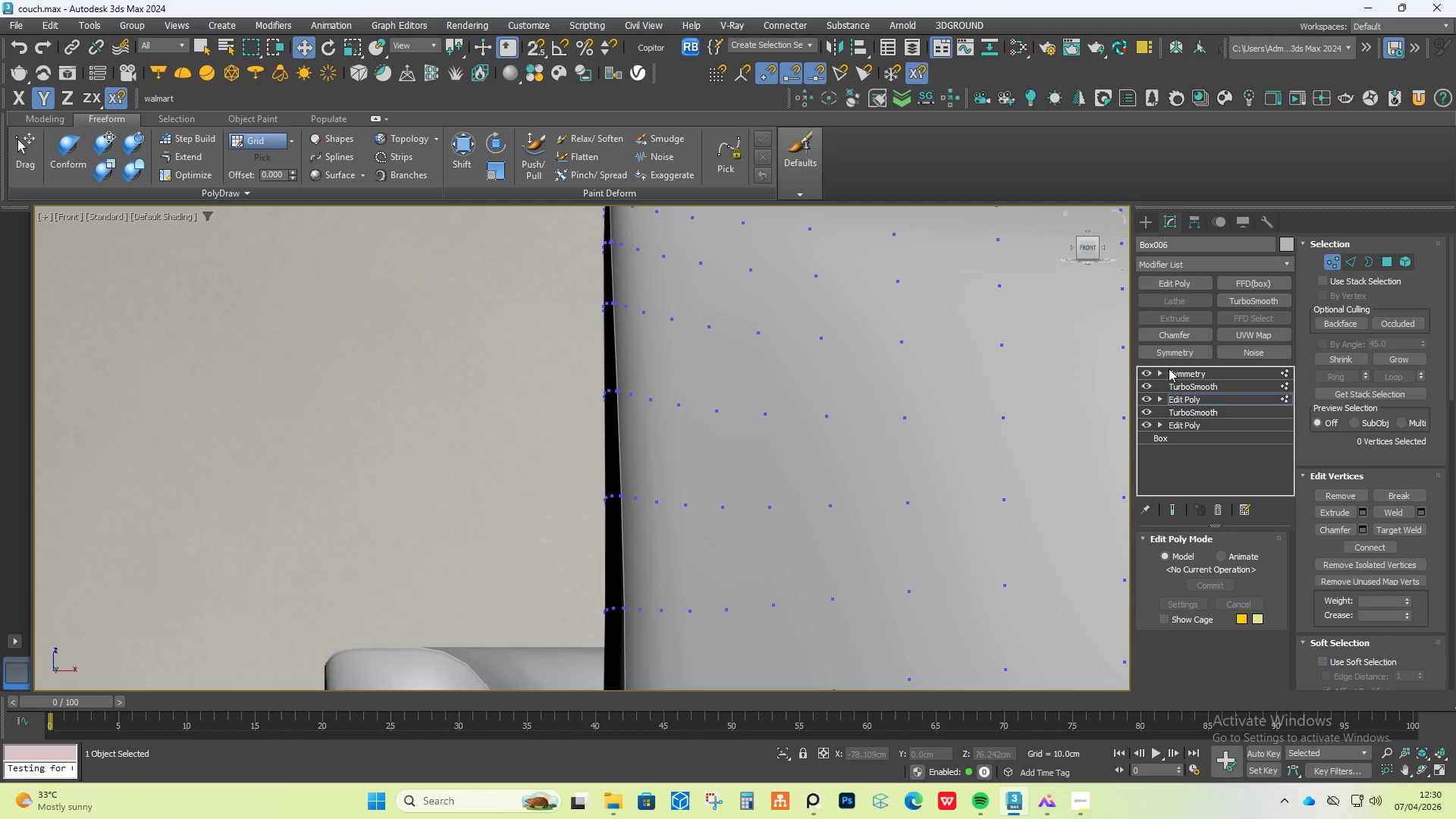 
left_click([1144, 387])
 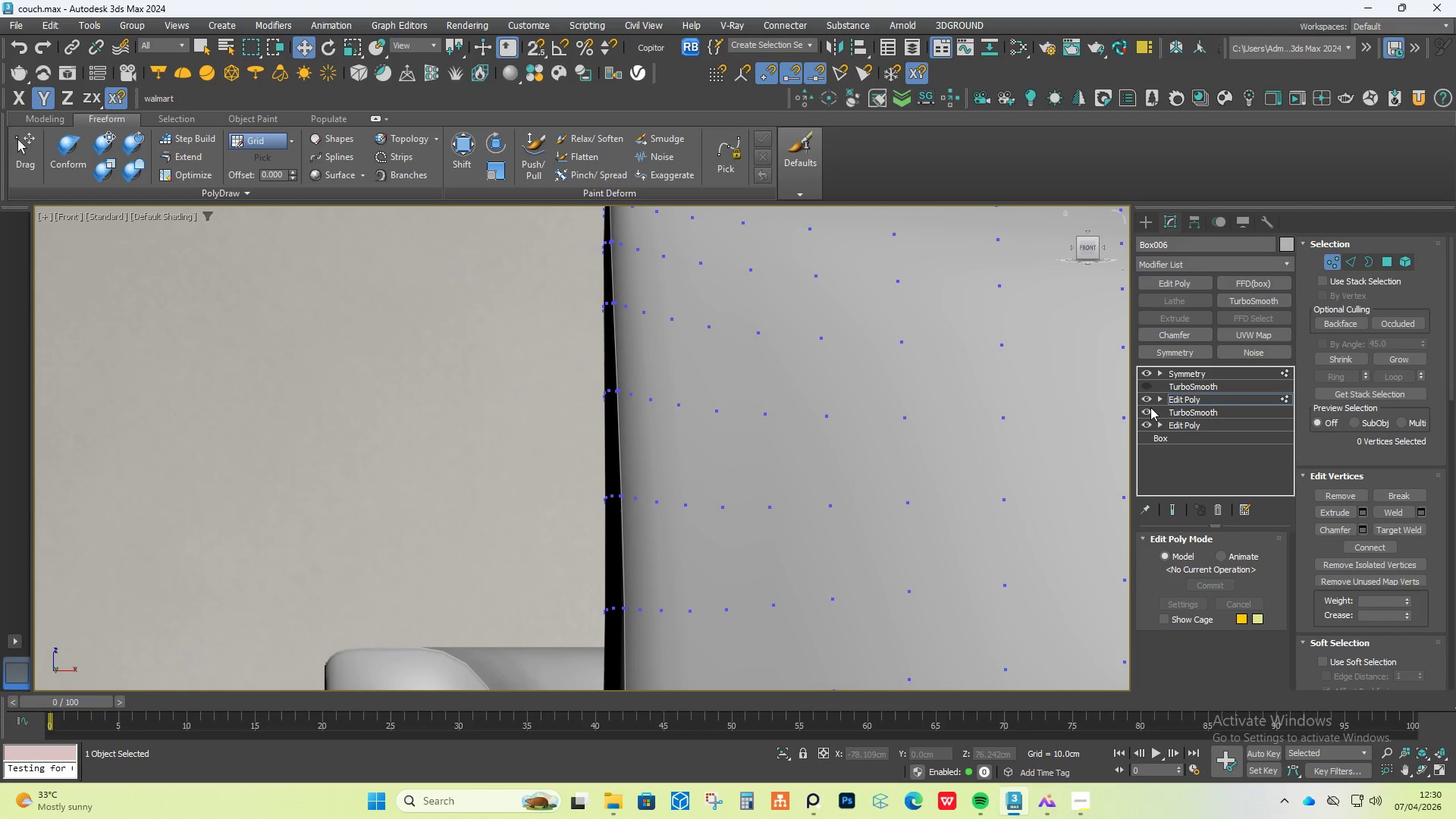 
left_click([1145, 397])
 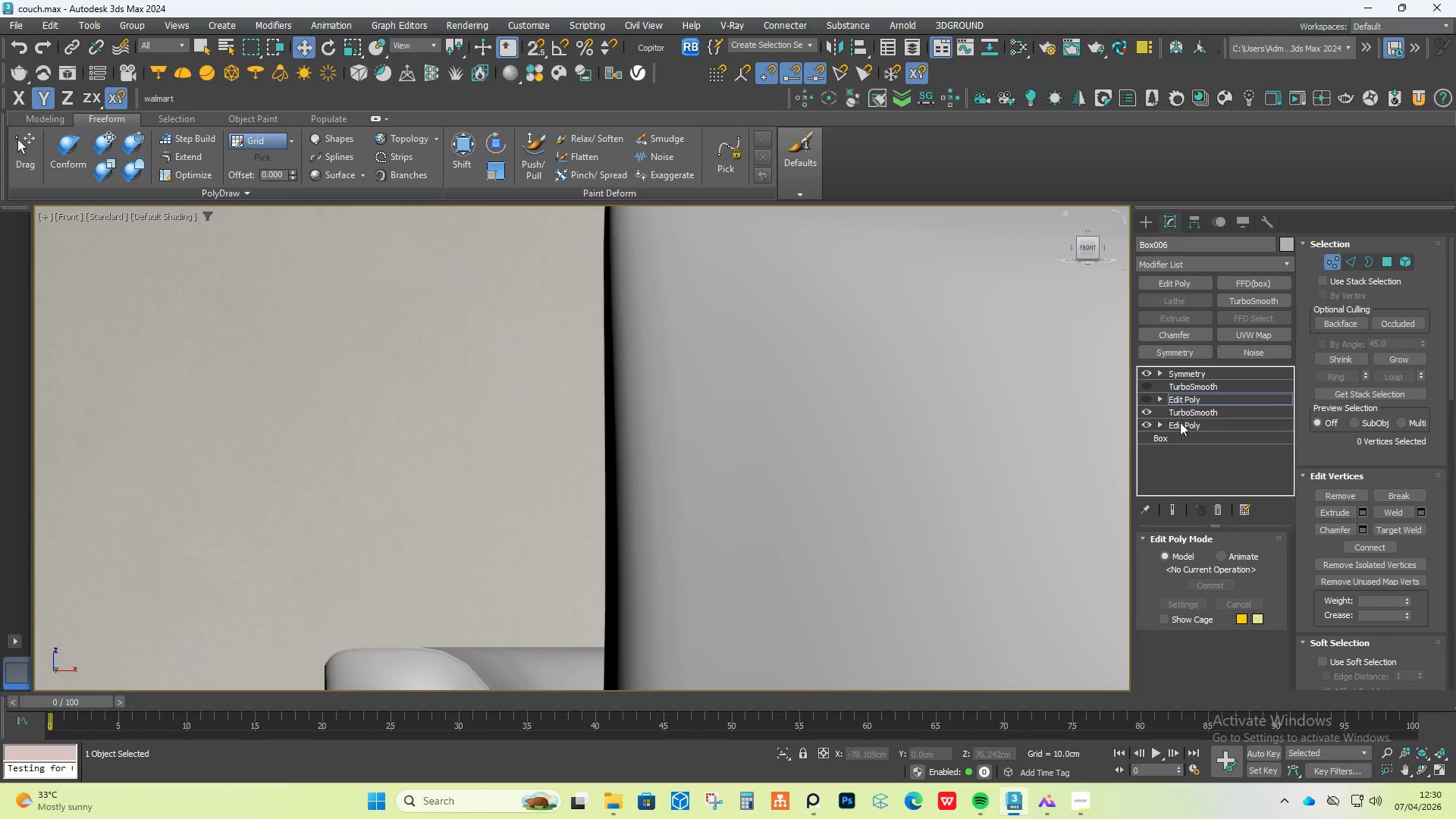 
left_click([1185, 428])
 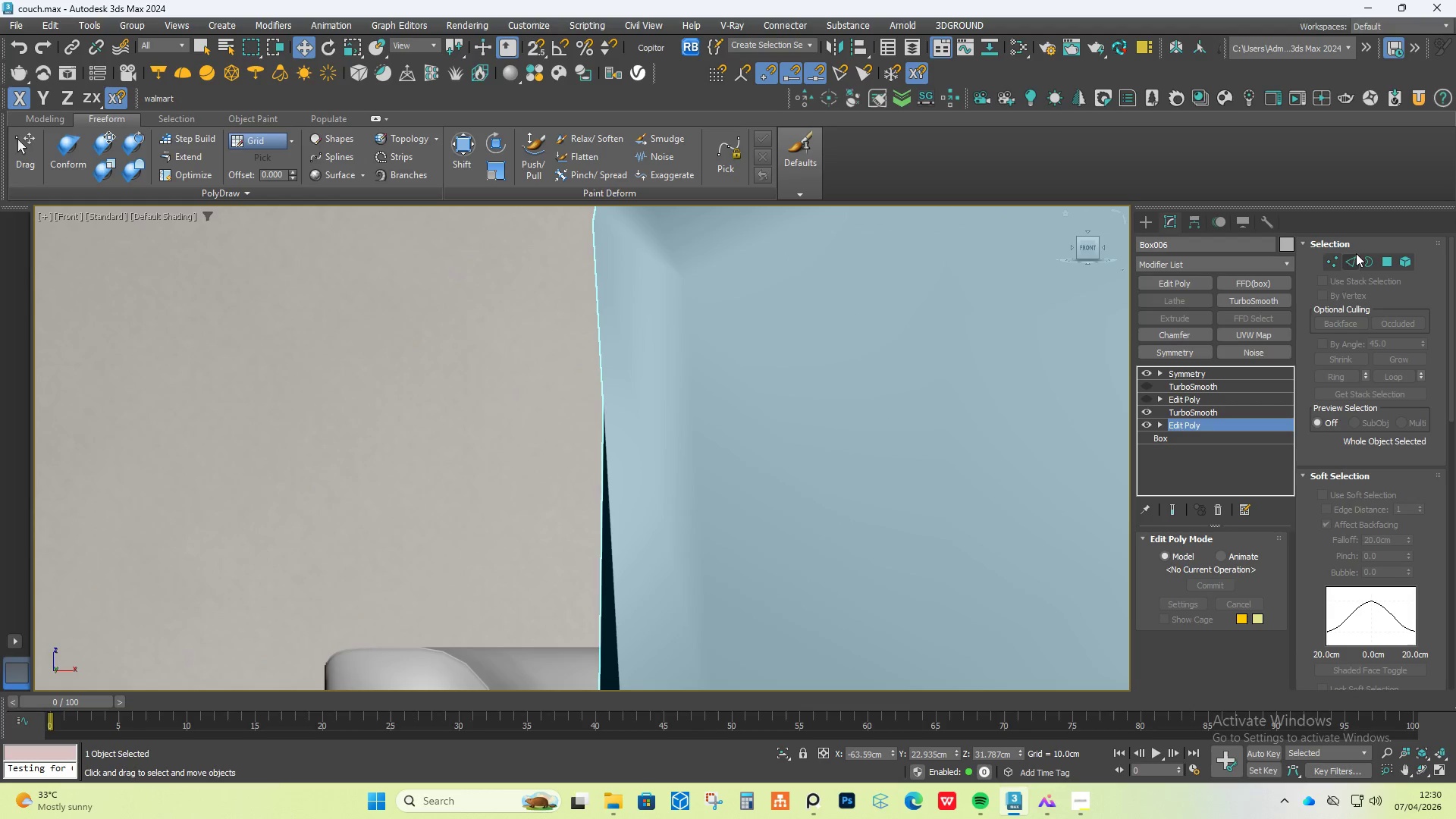 
left_click([1329, 264])
 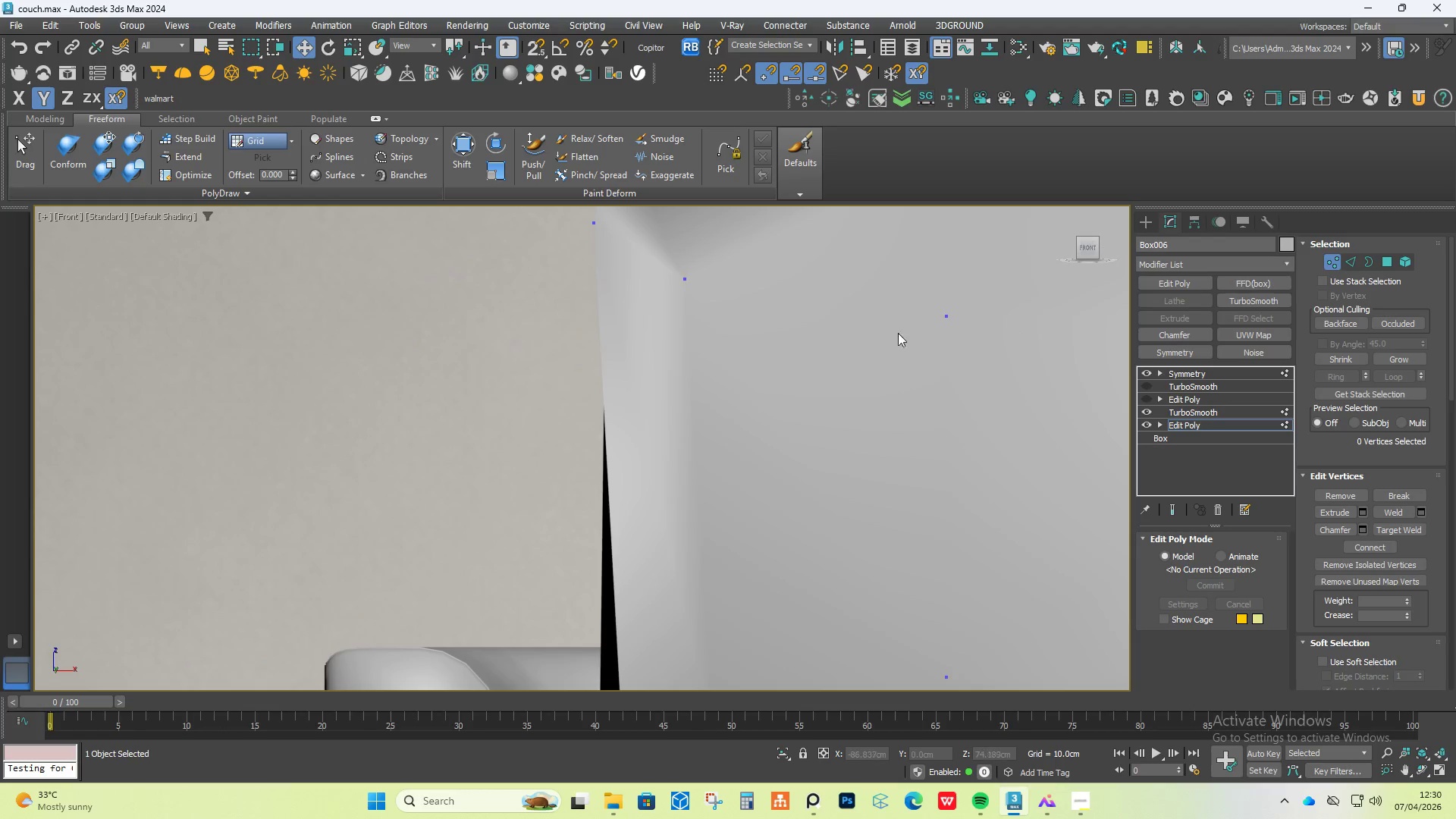 
scroll: coordinate [780, 421], scroll_direction: down, amount: 4.0
 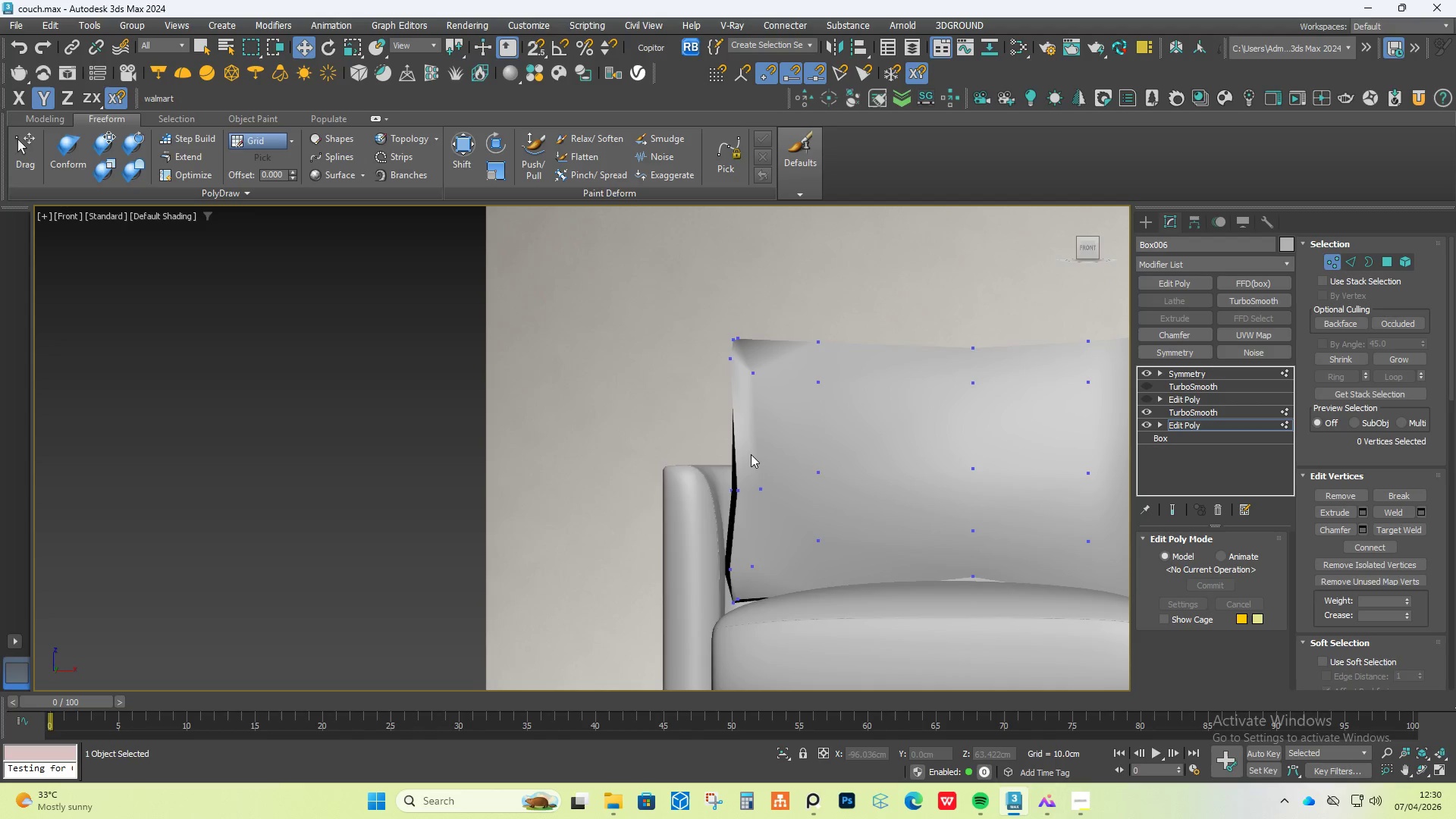 
key(Alt+X)
 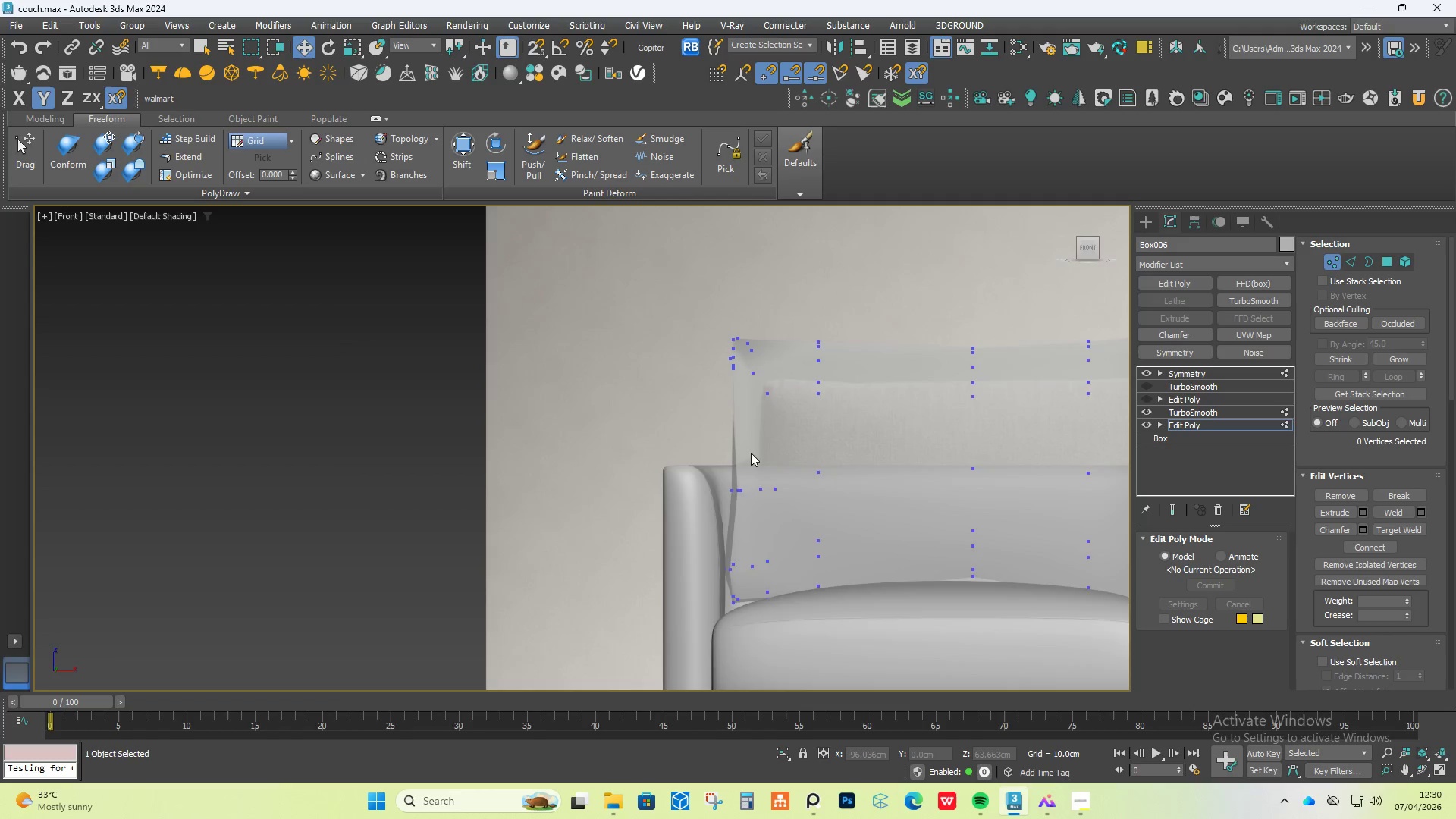 
scroll: coordinate [762, 469], scroll_direction: up, amount: 3.0
 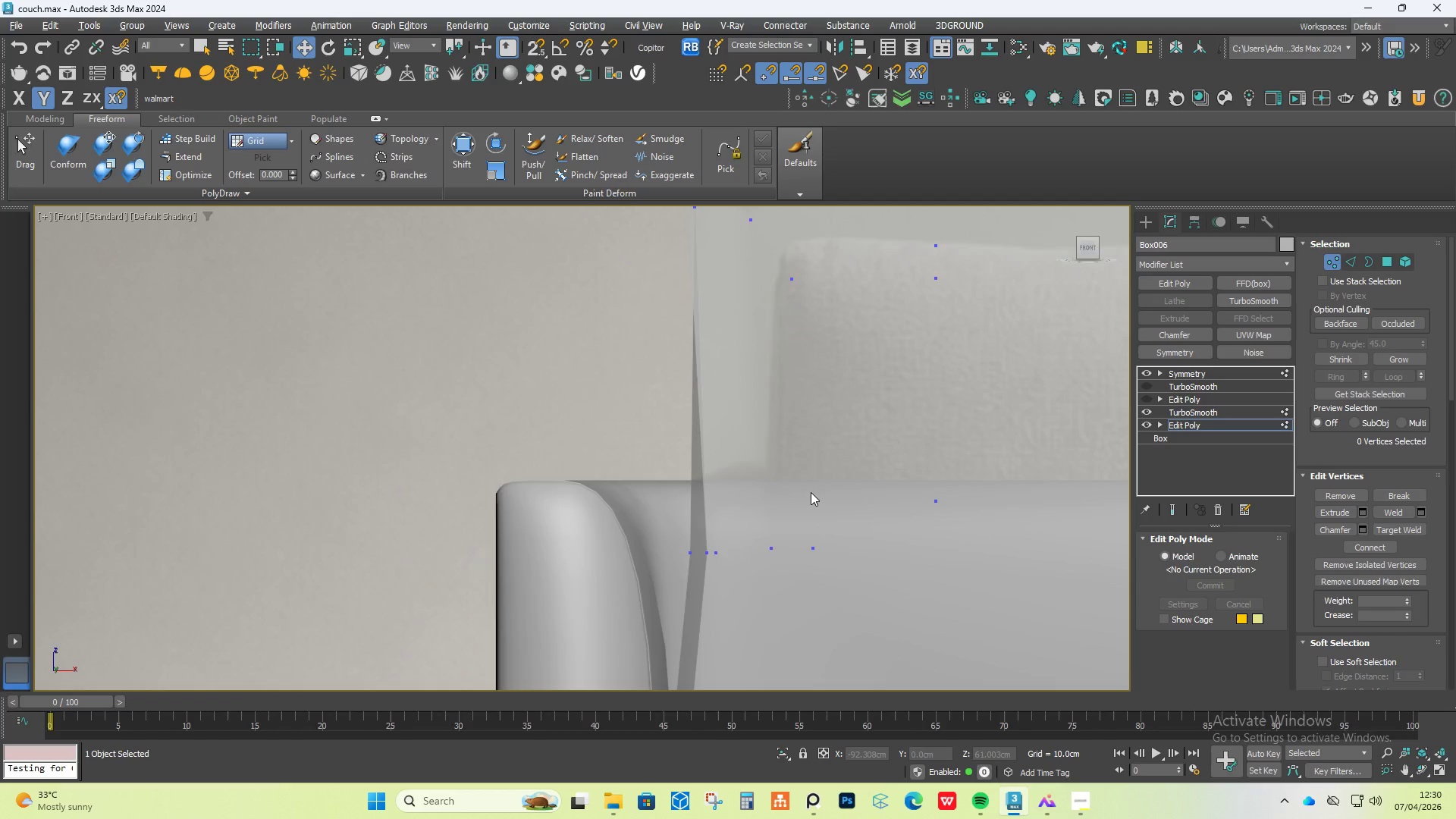 
scroll: coordinate [811, 492], scroll_direction: down, amount: 2.0
 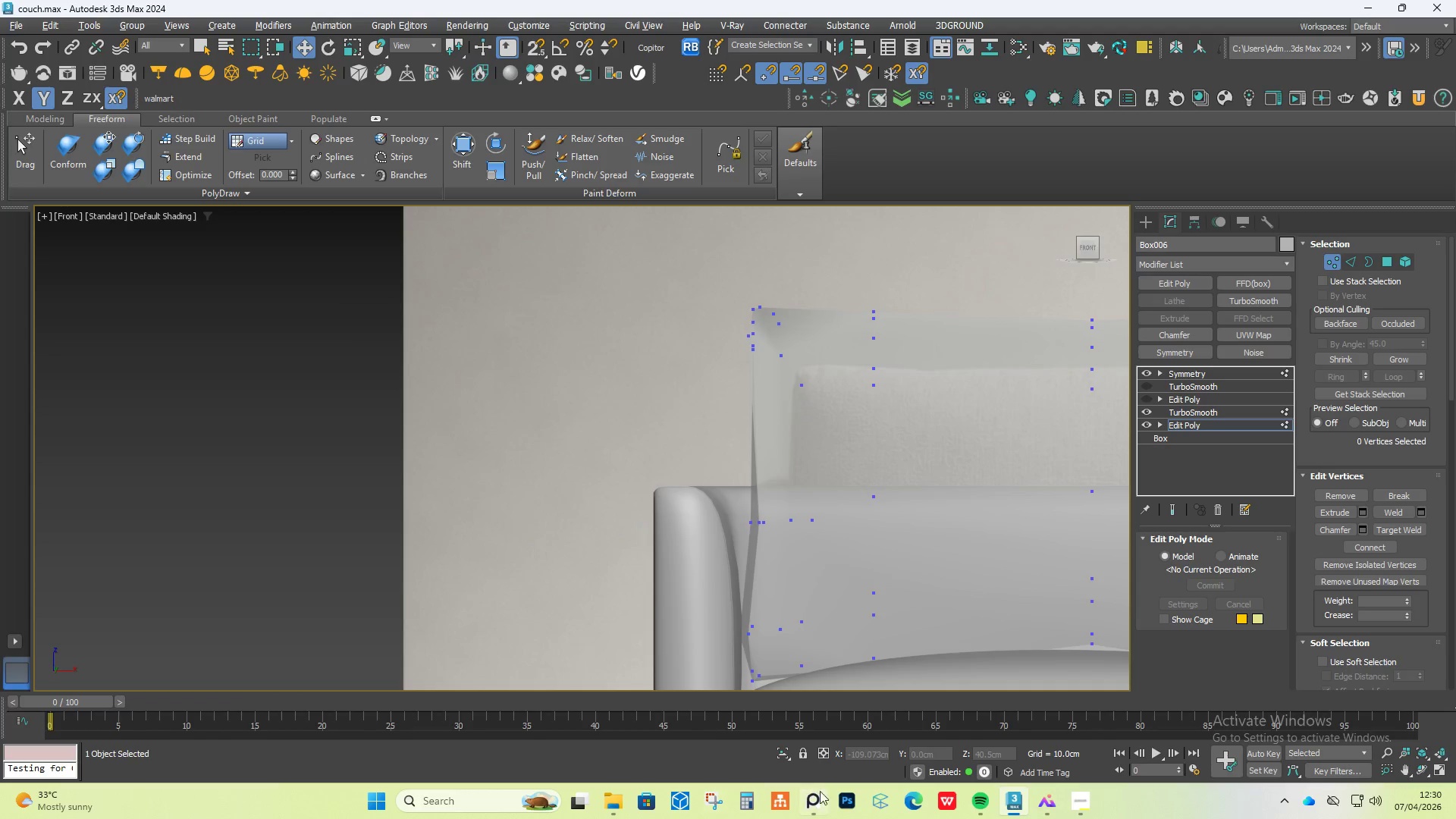 
left_click([819, 799])
 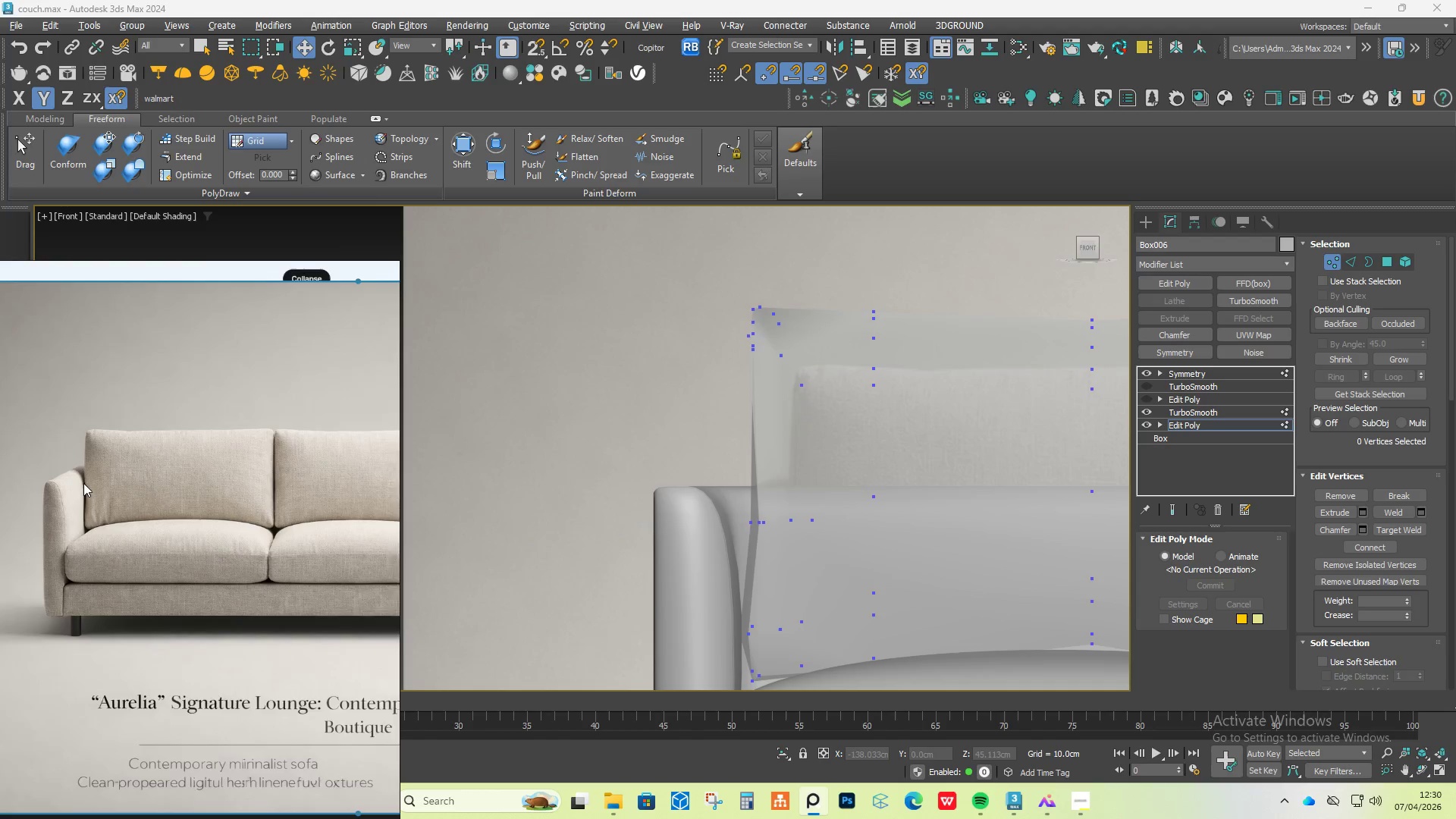 
scroll: coordinate [139, 519], scroll_direction: up, amount: 4.0
 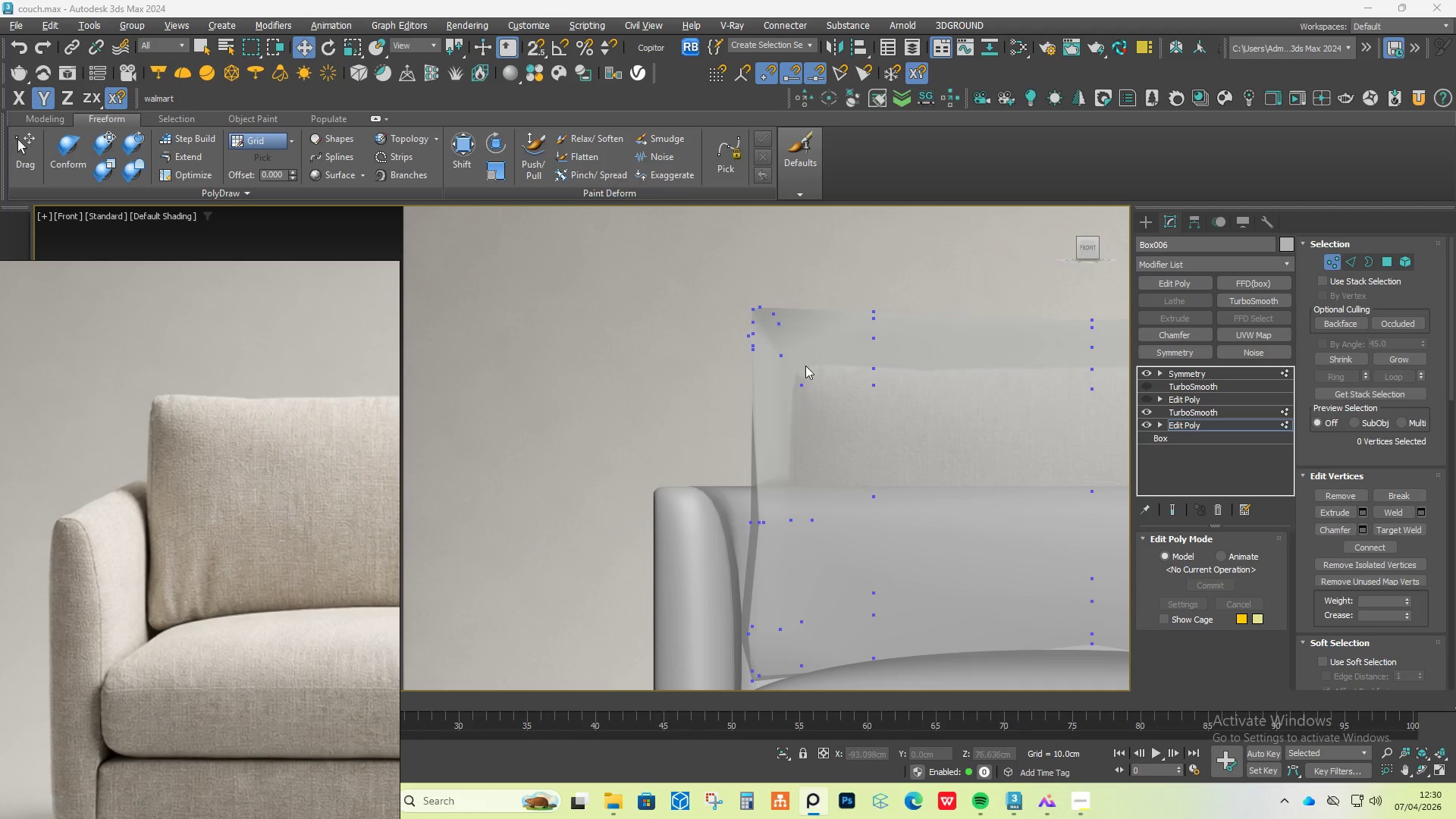 
hold_key(key=AltLeft, duration=1.0)
 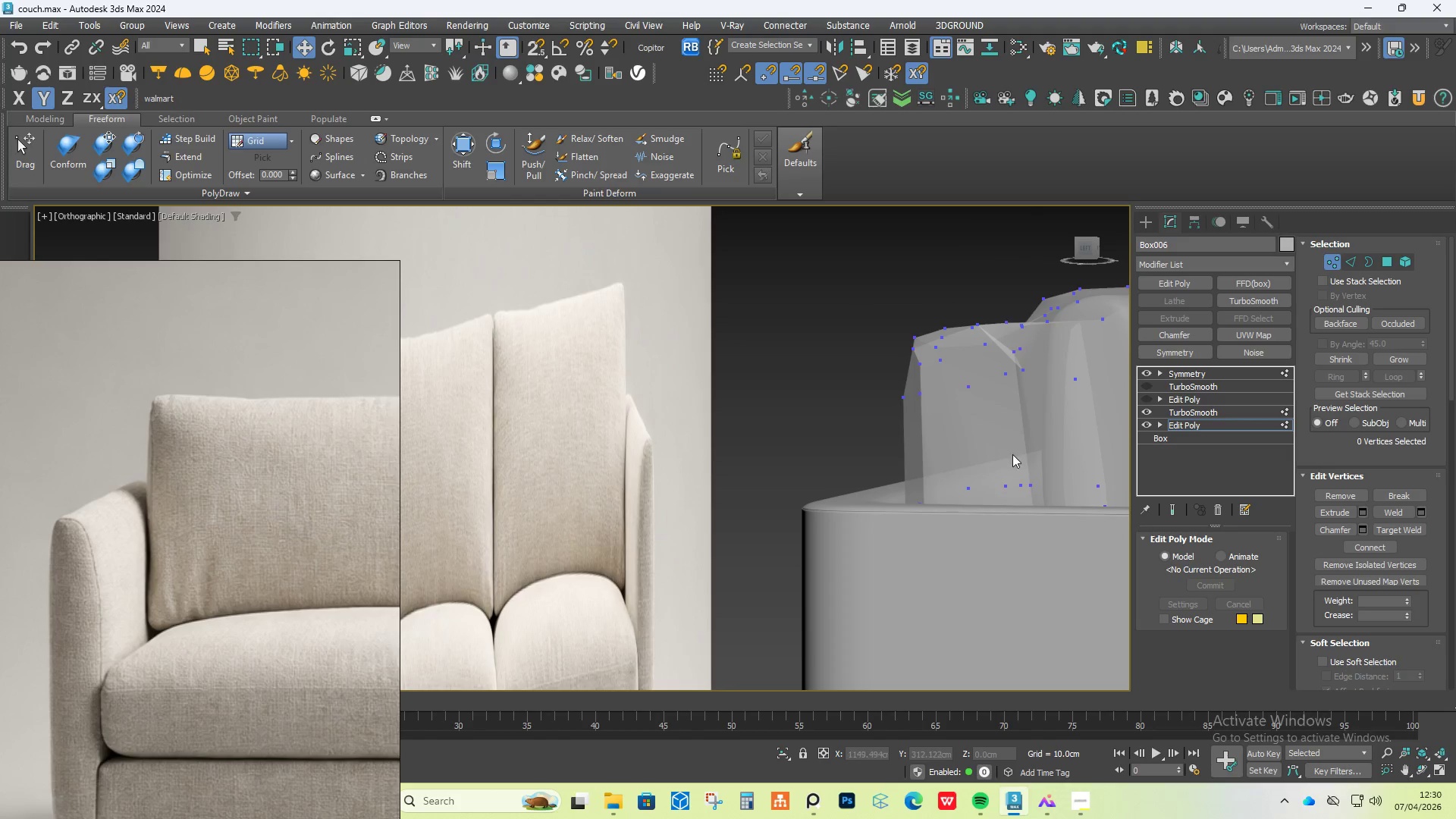 
hold_key(key=AltLeft, duration=0.66)
 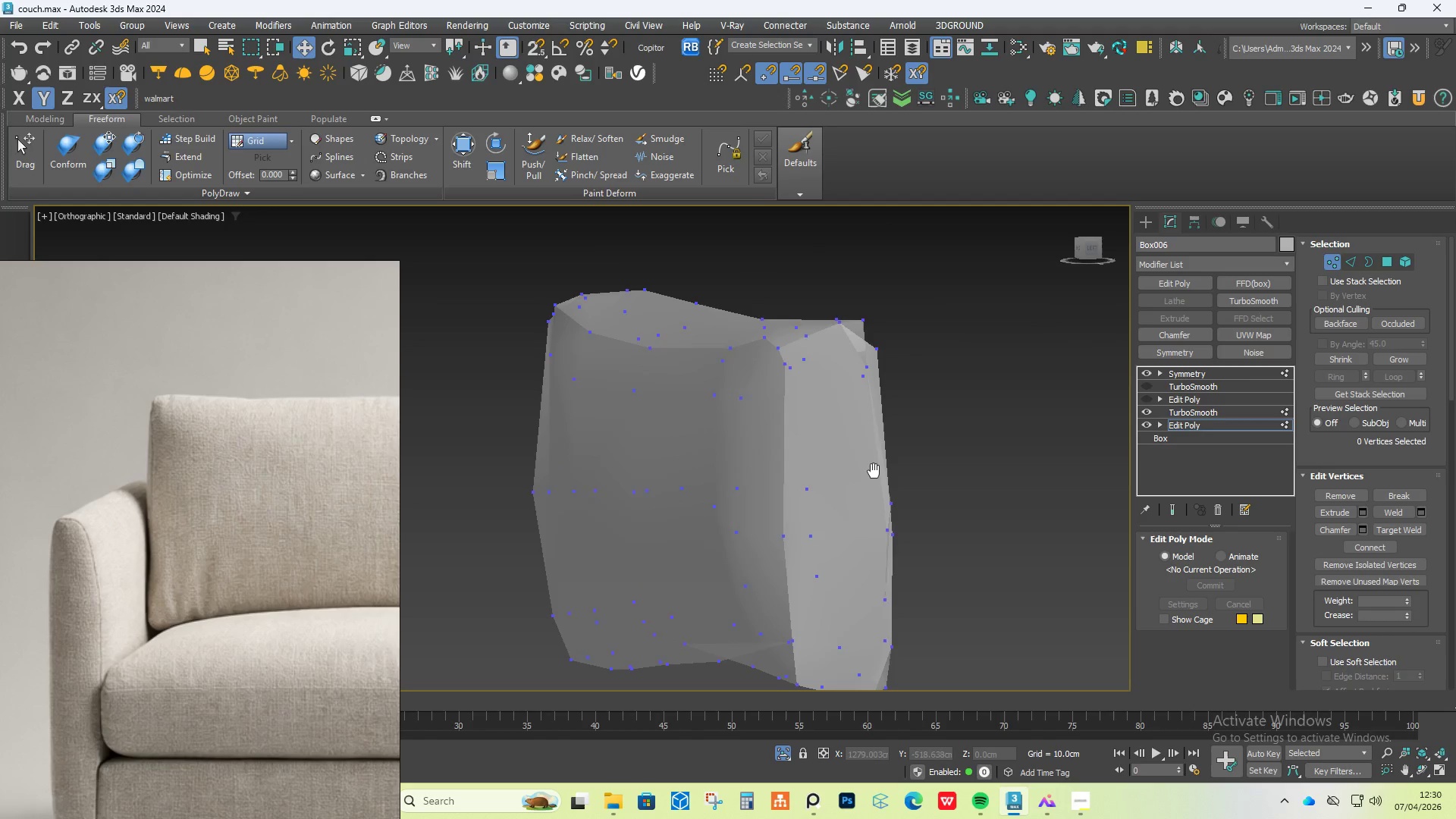 
left_click_drag(start_coordinate=[918, 264], to_coordinate=[865, 728])
 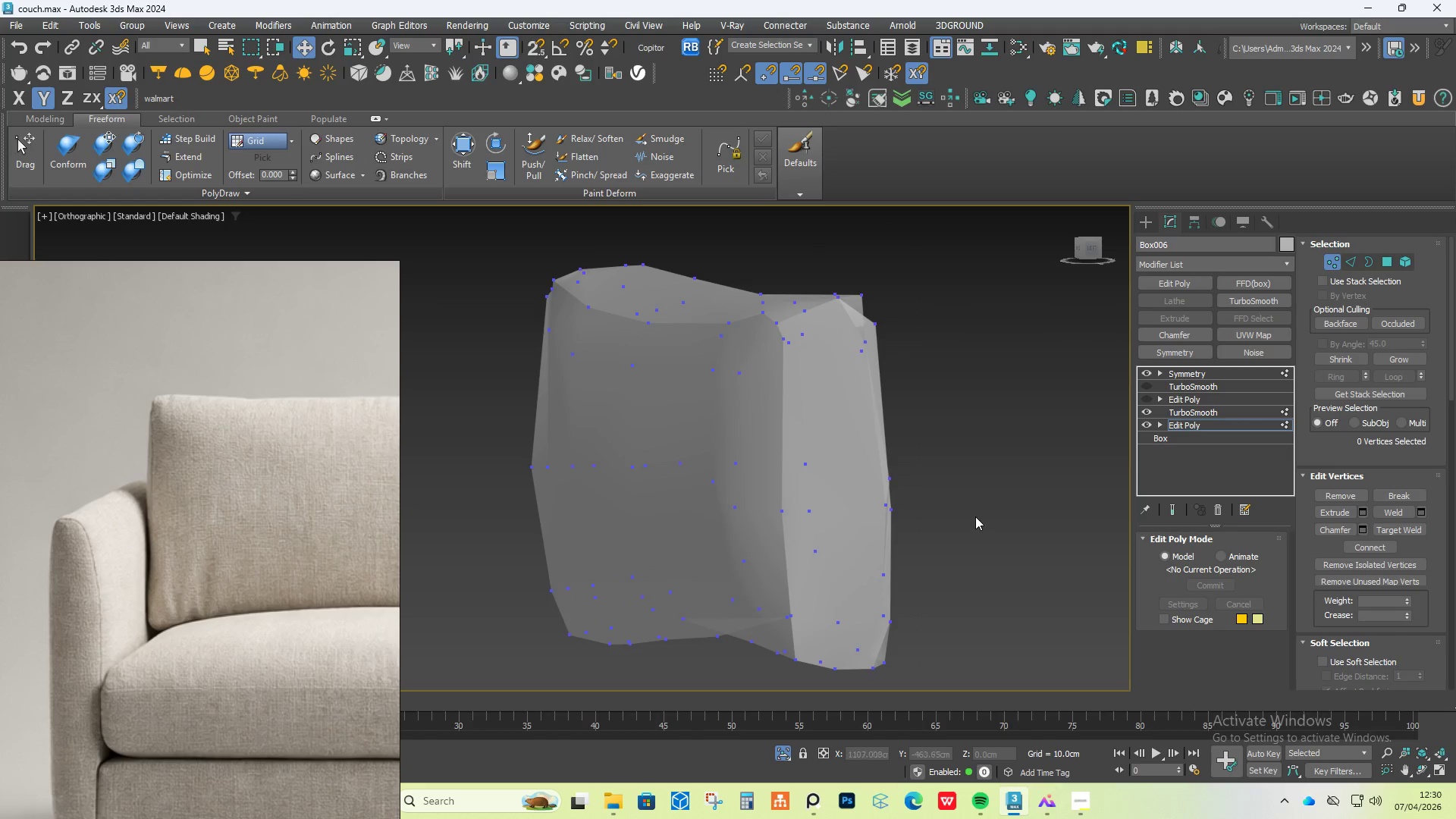 
key(F4)
 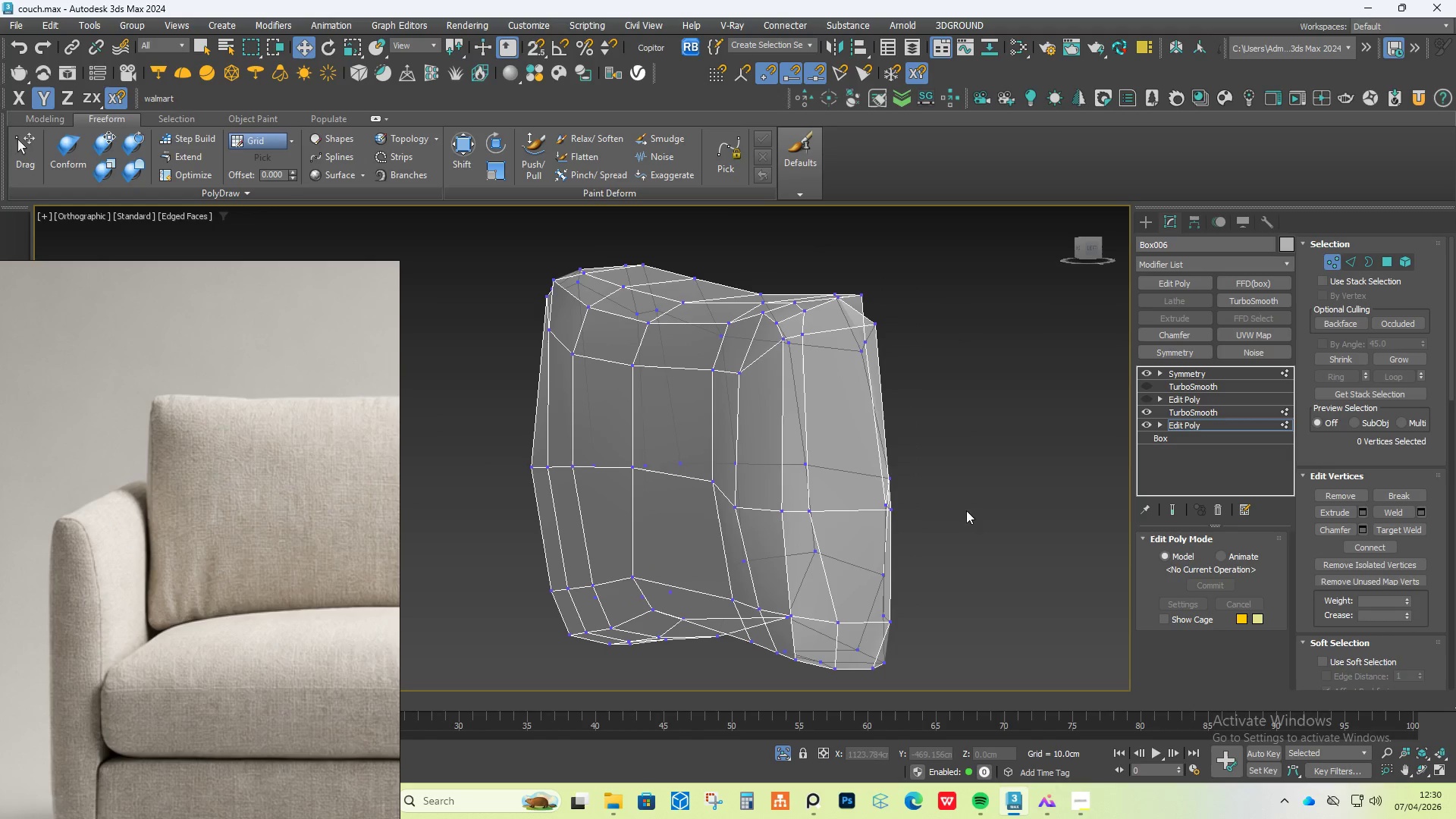 
hold_key(key=AltLeft, duration=1.53)
 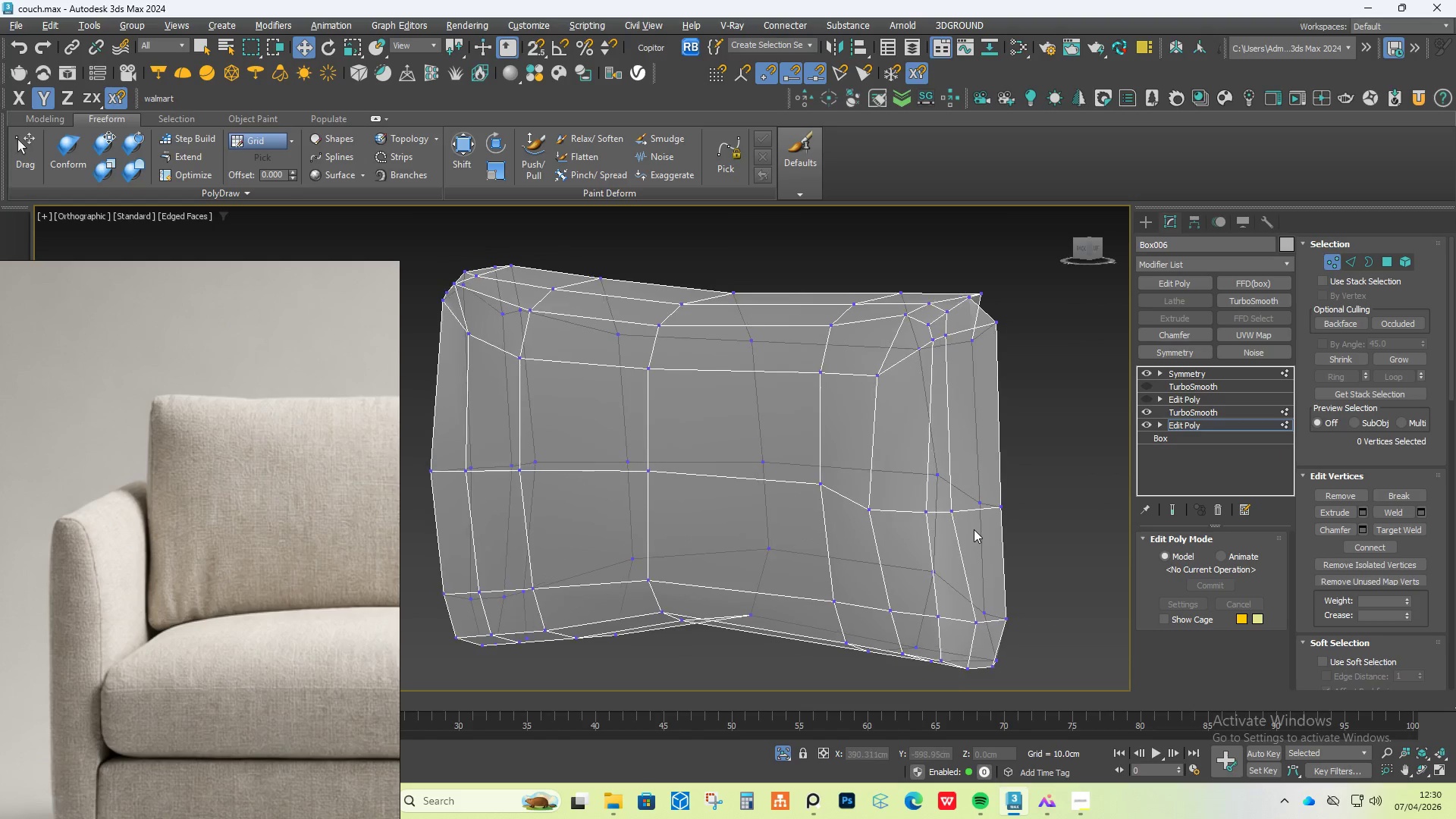 
key(Alt+AltLeft)
 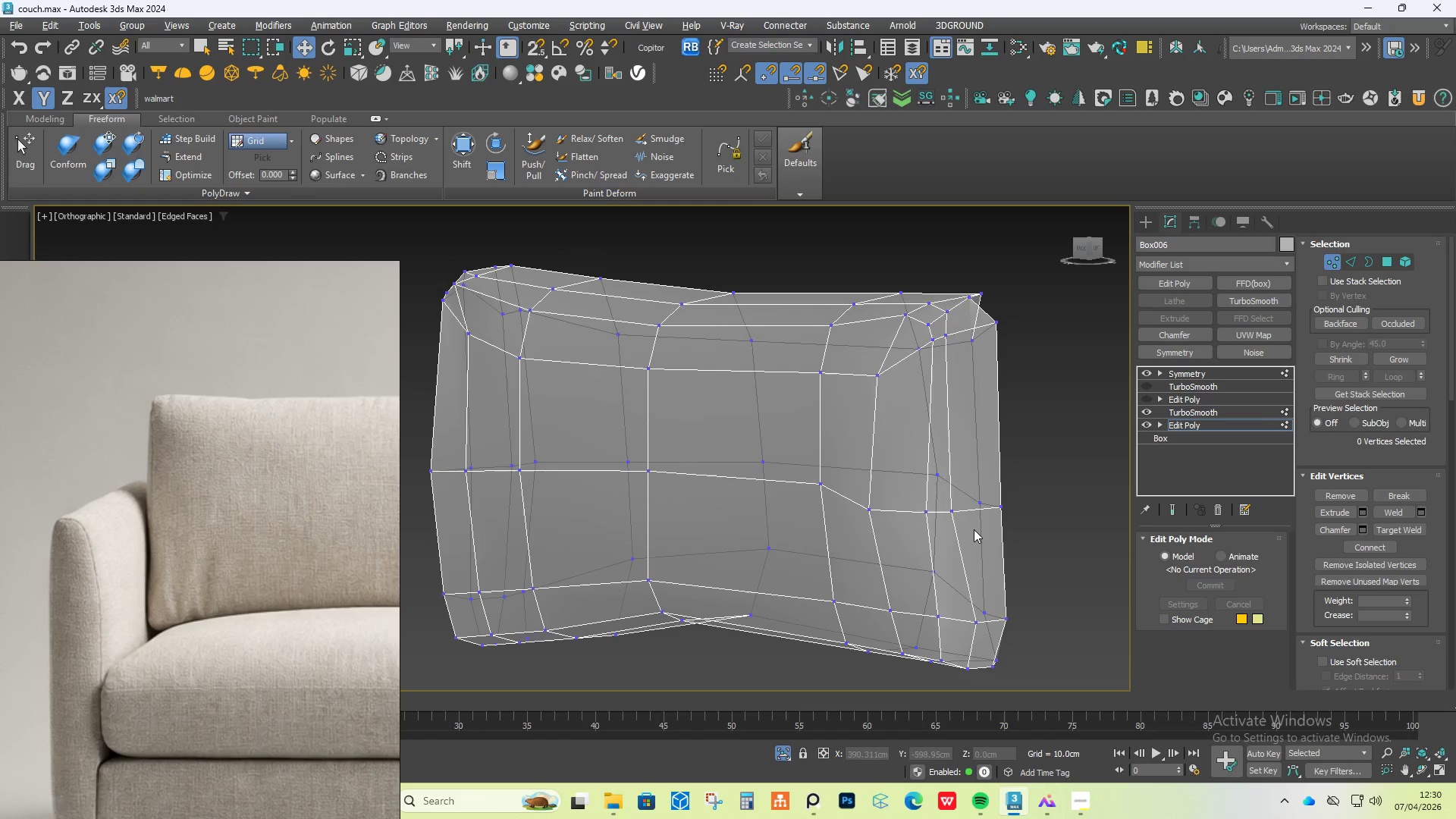 
key(Alt+AltLeft)
 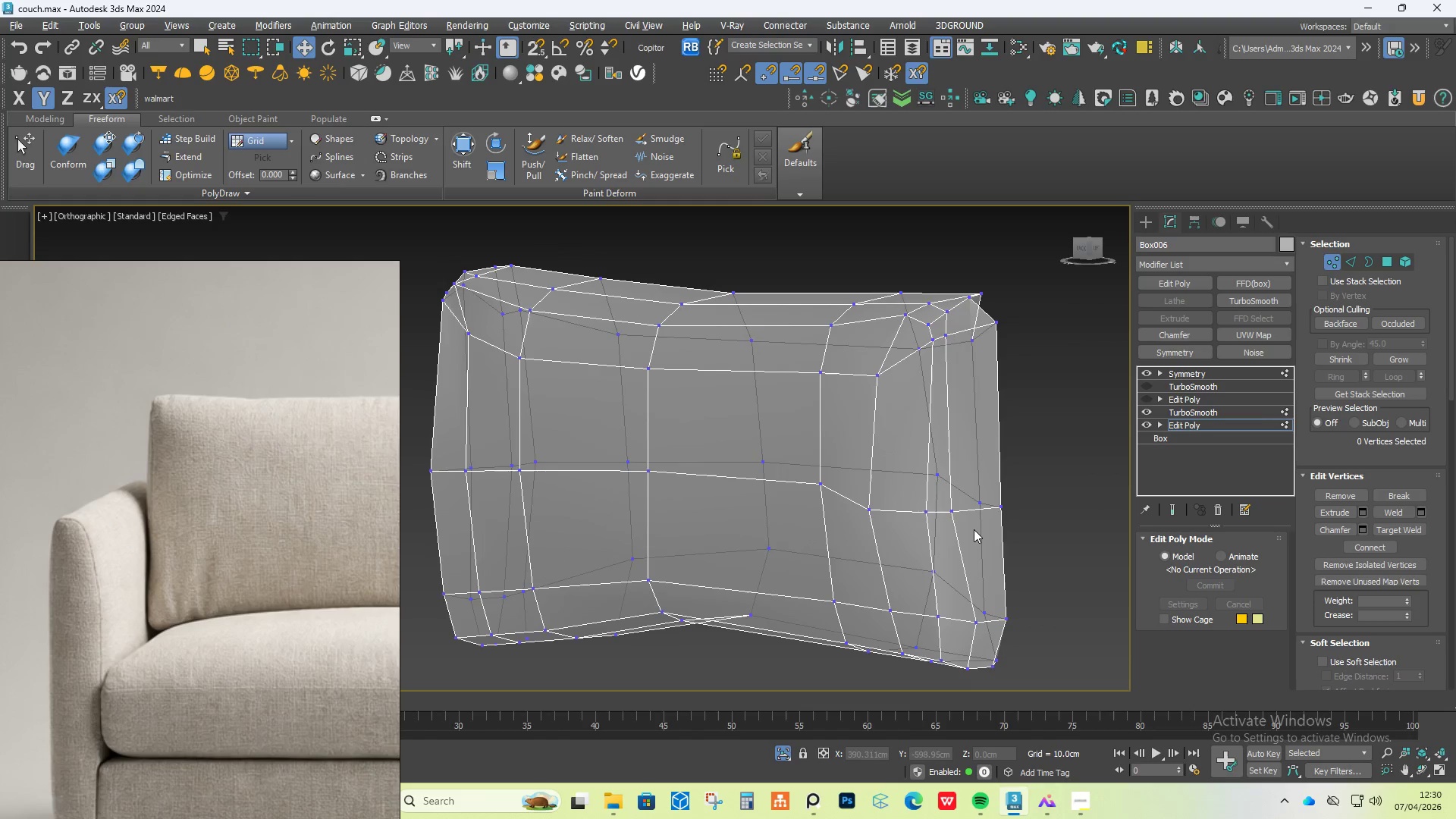 
key(Alt+AltLeft)
 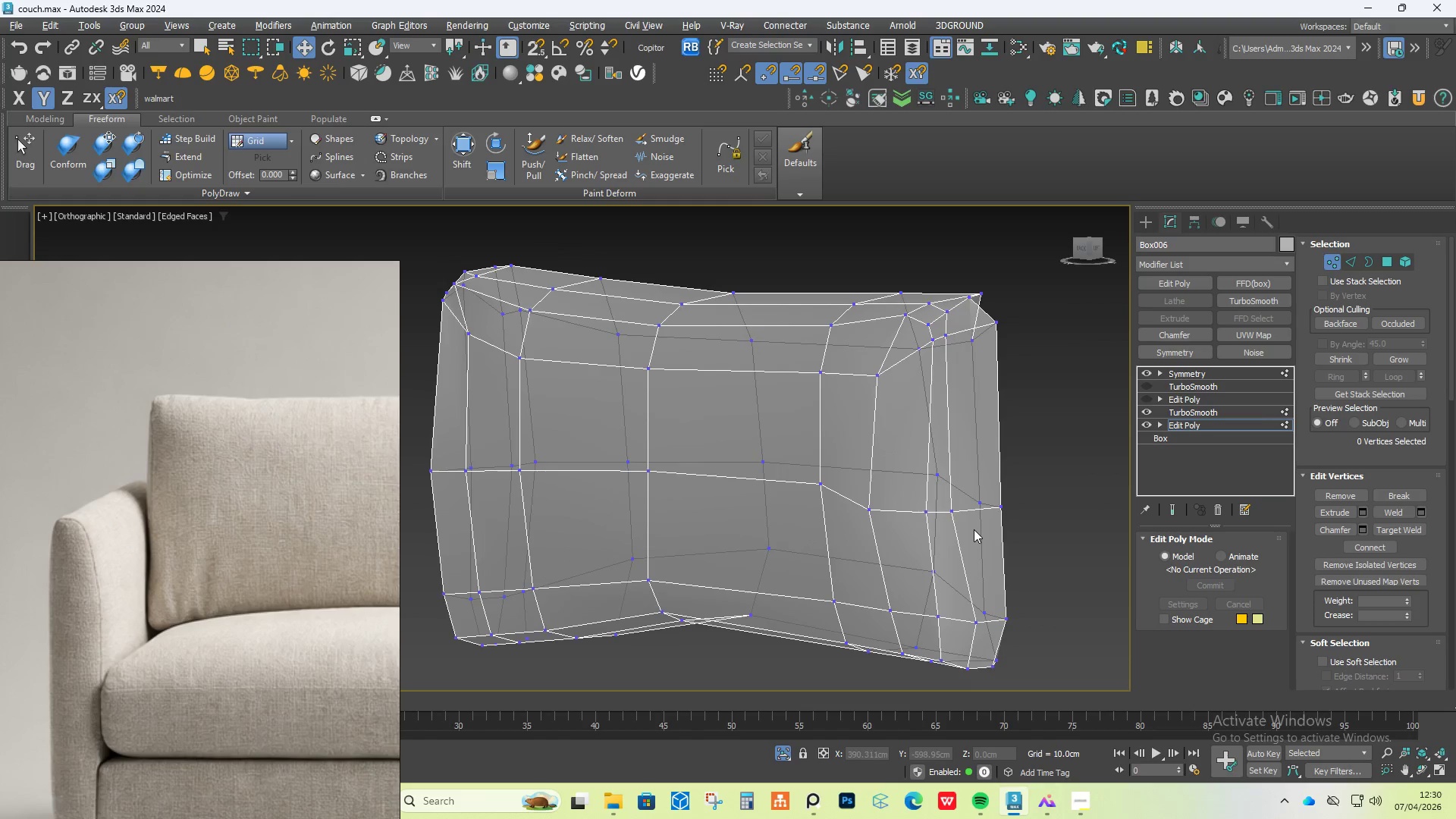 
key(Alt+AltLeft)
 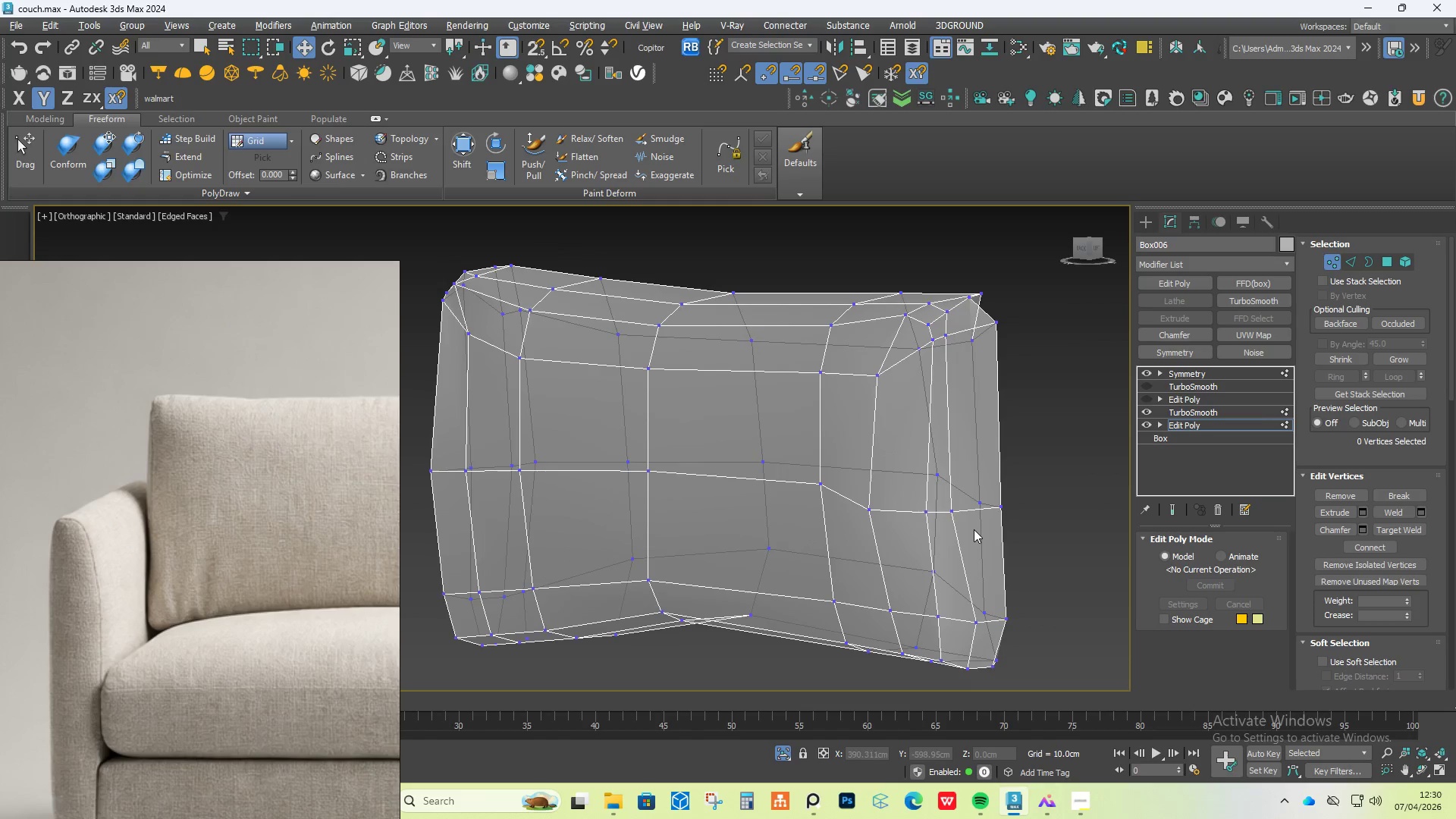 
key(Alt+AltLeft)
 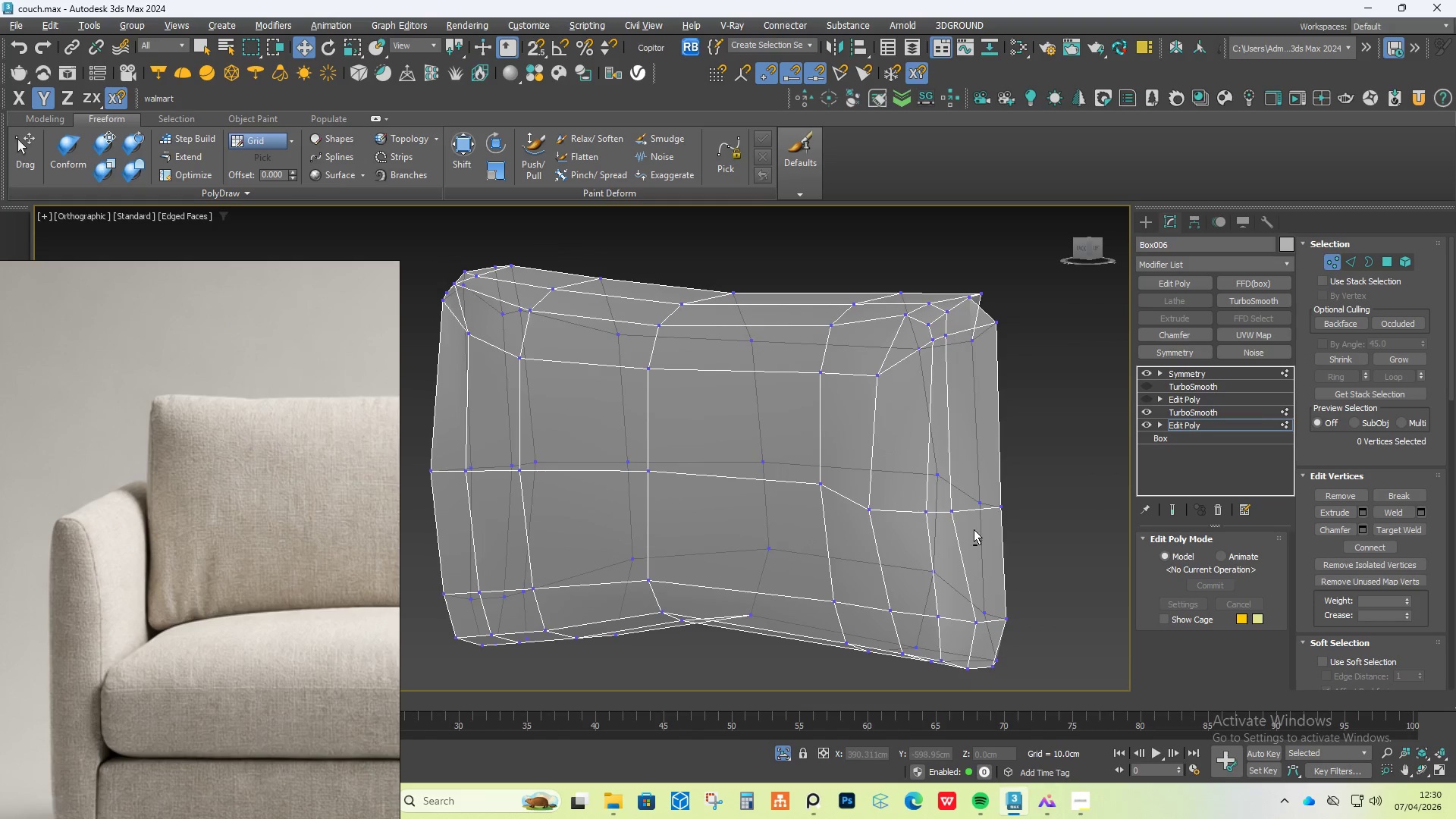 
key(Alt+AltLeft)
 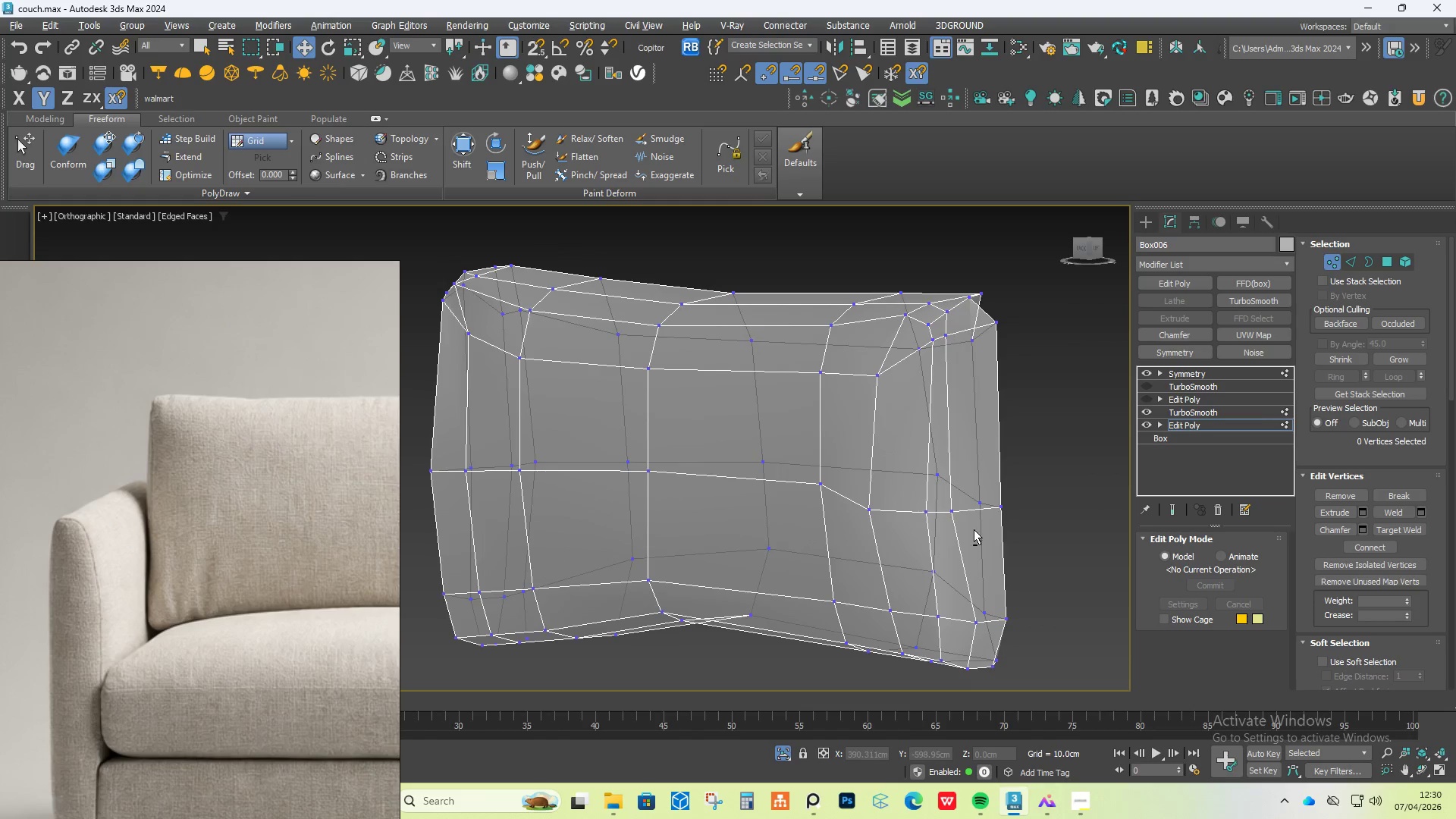 
key(Alt+AltLeft)
 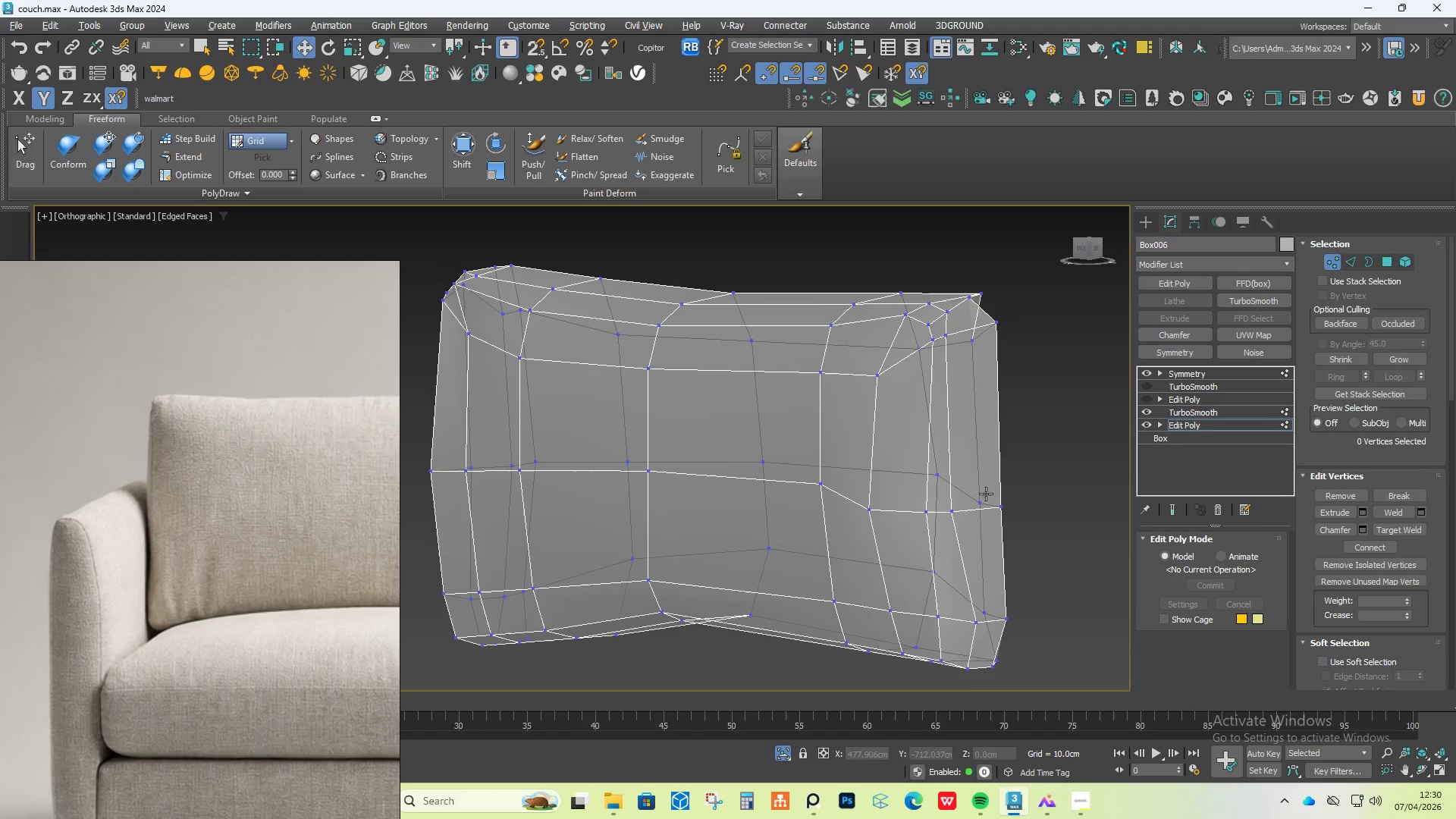 
key(Alt+AltLeft)
 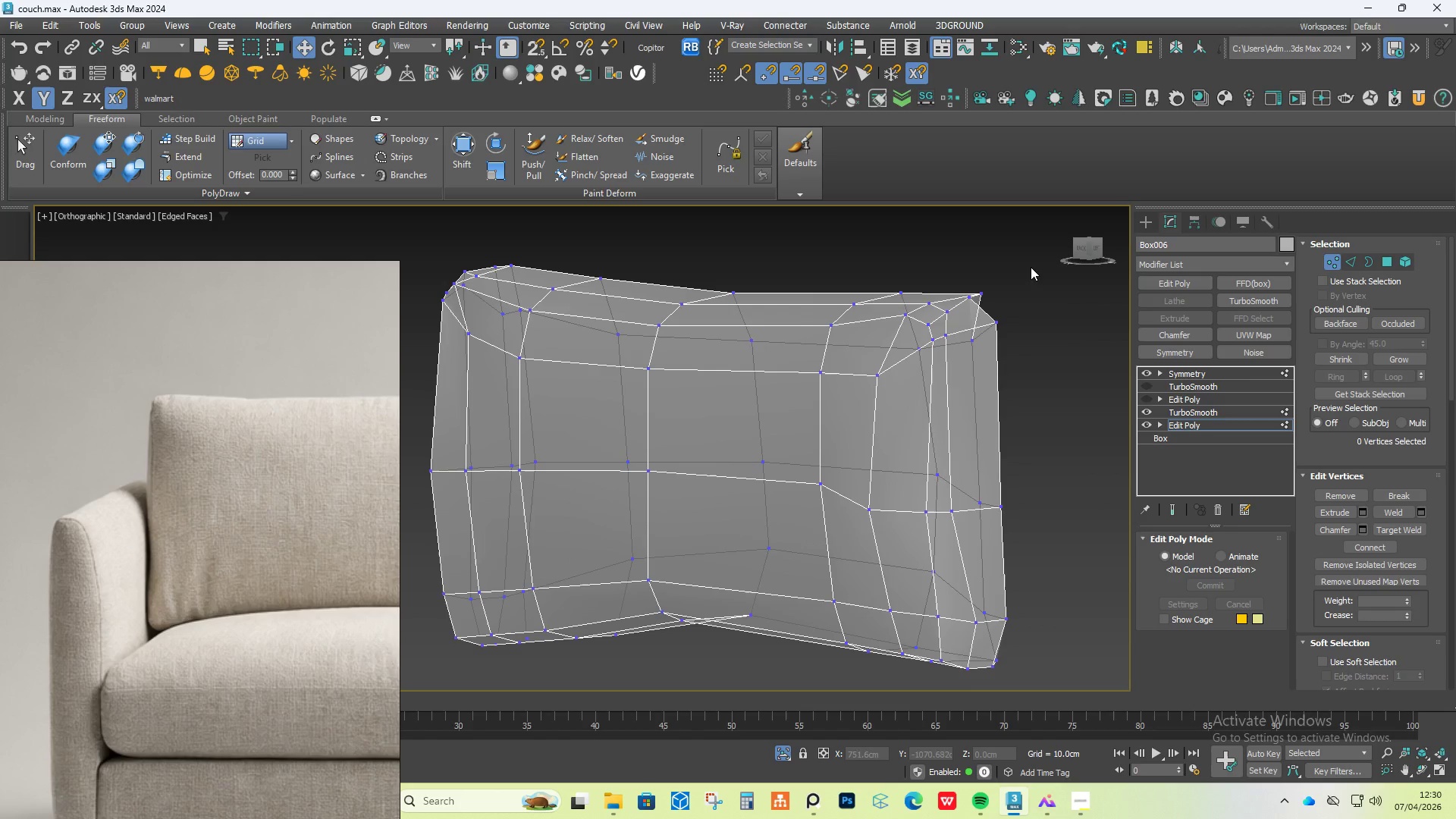 
left_click_drag(start_coordinate=[1029, 266], to_coordinate=[984, 776])
 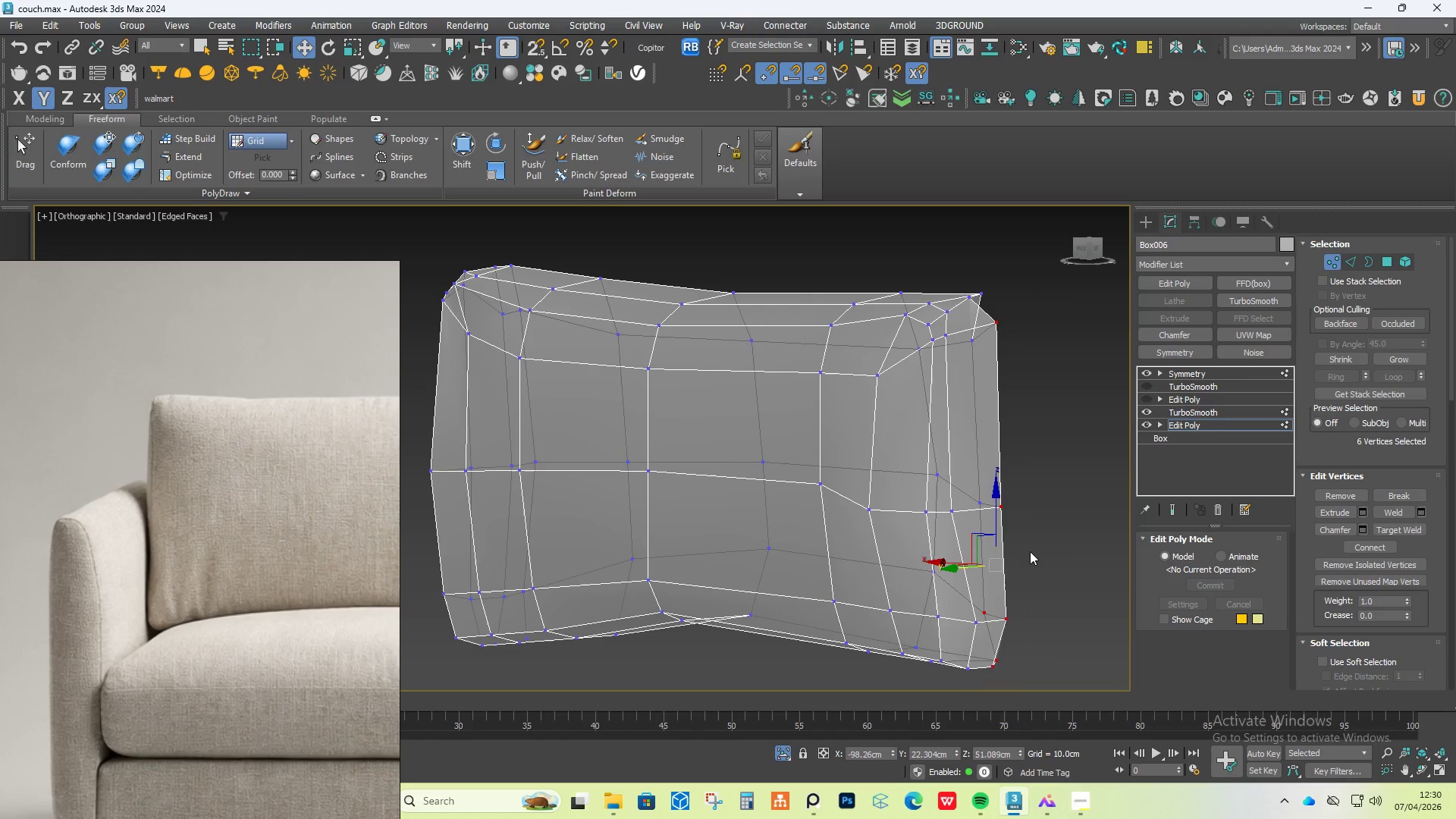 
hold_key(key=AltLeft, duration=1.5)
 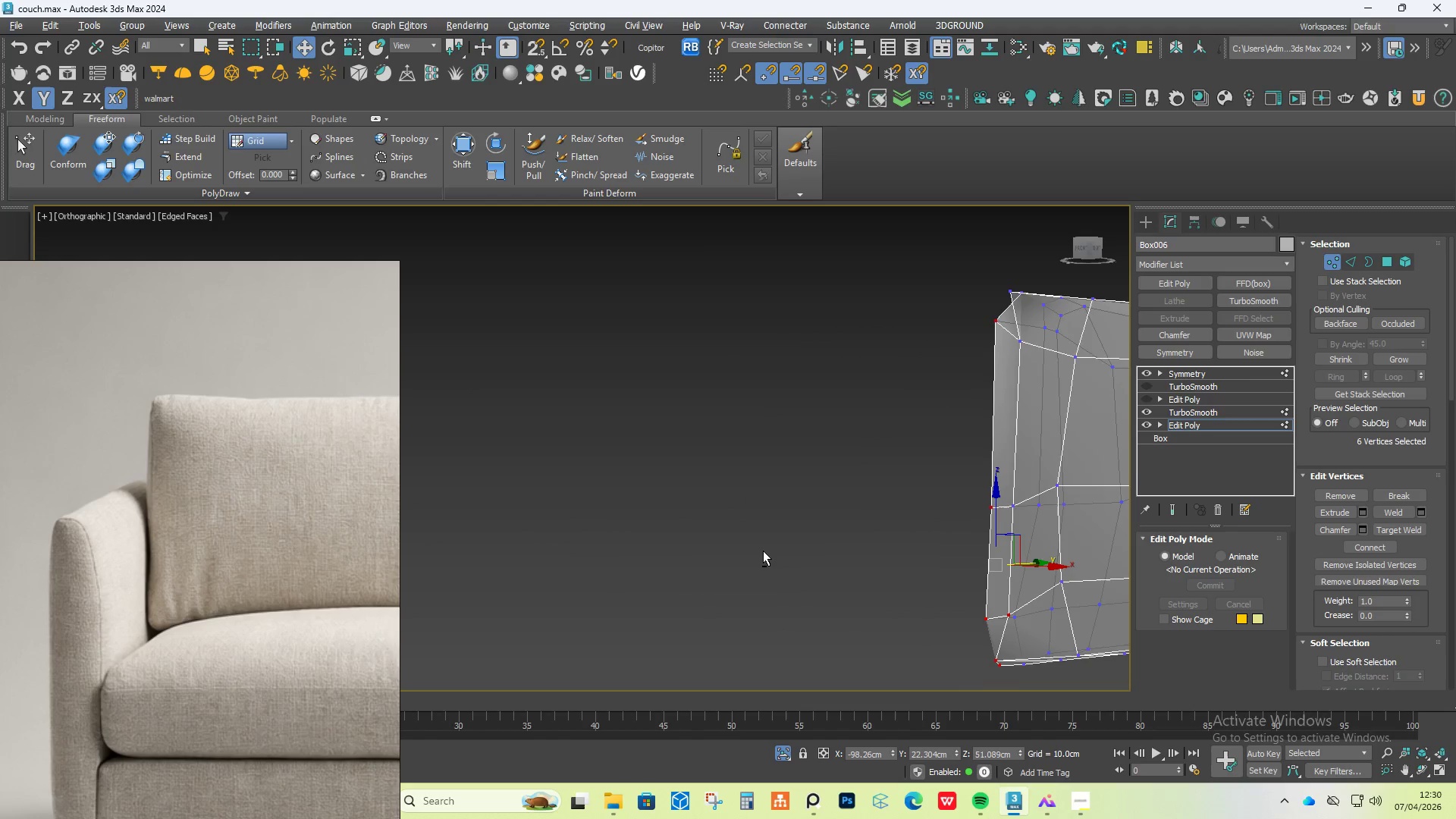 
hold_key(key=AltLeft, duration=0.73)
 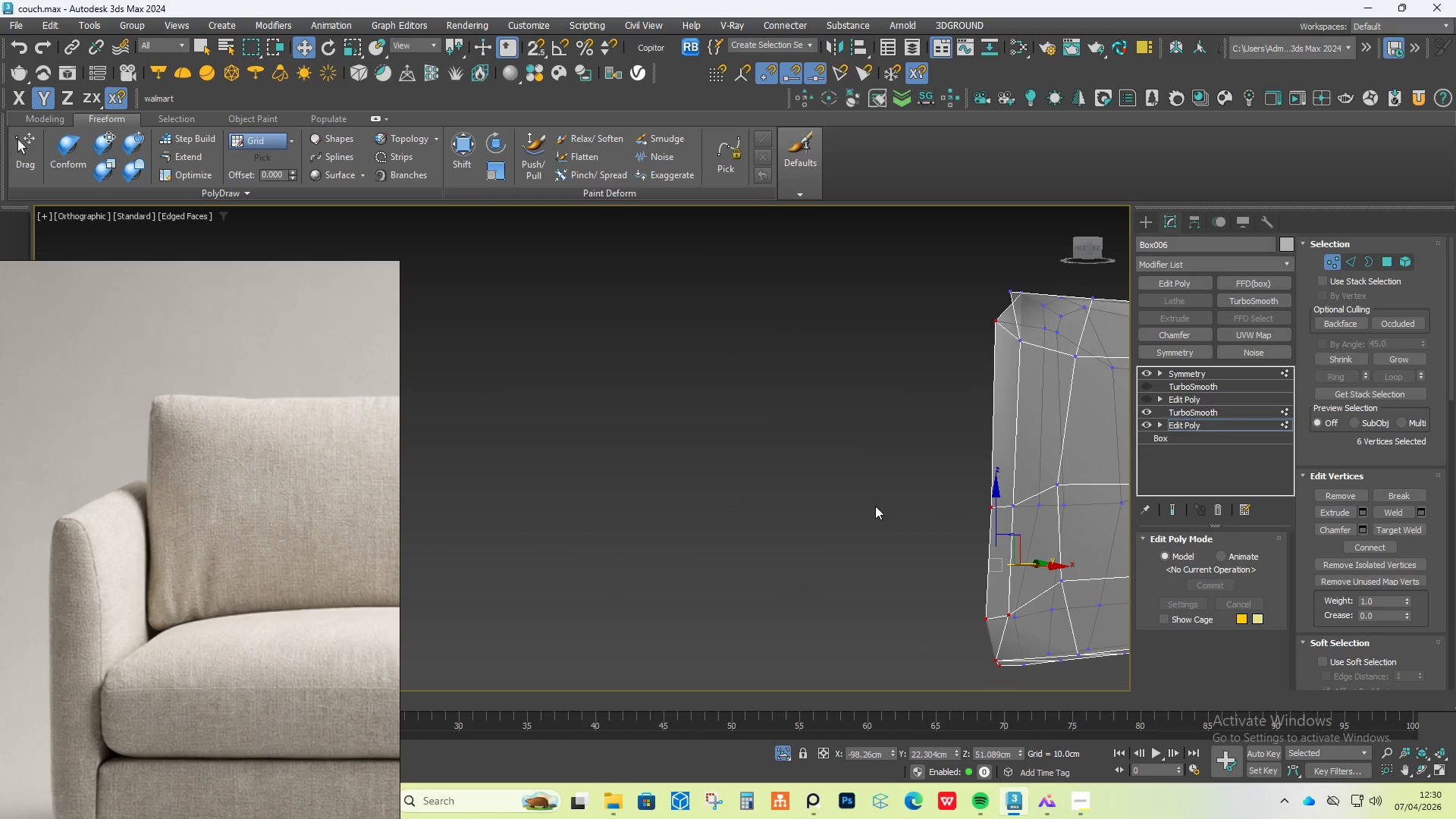 
hold_key(key=AltLeft, duration=1.5)
 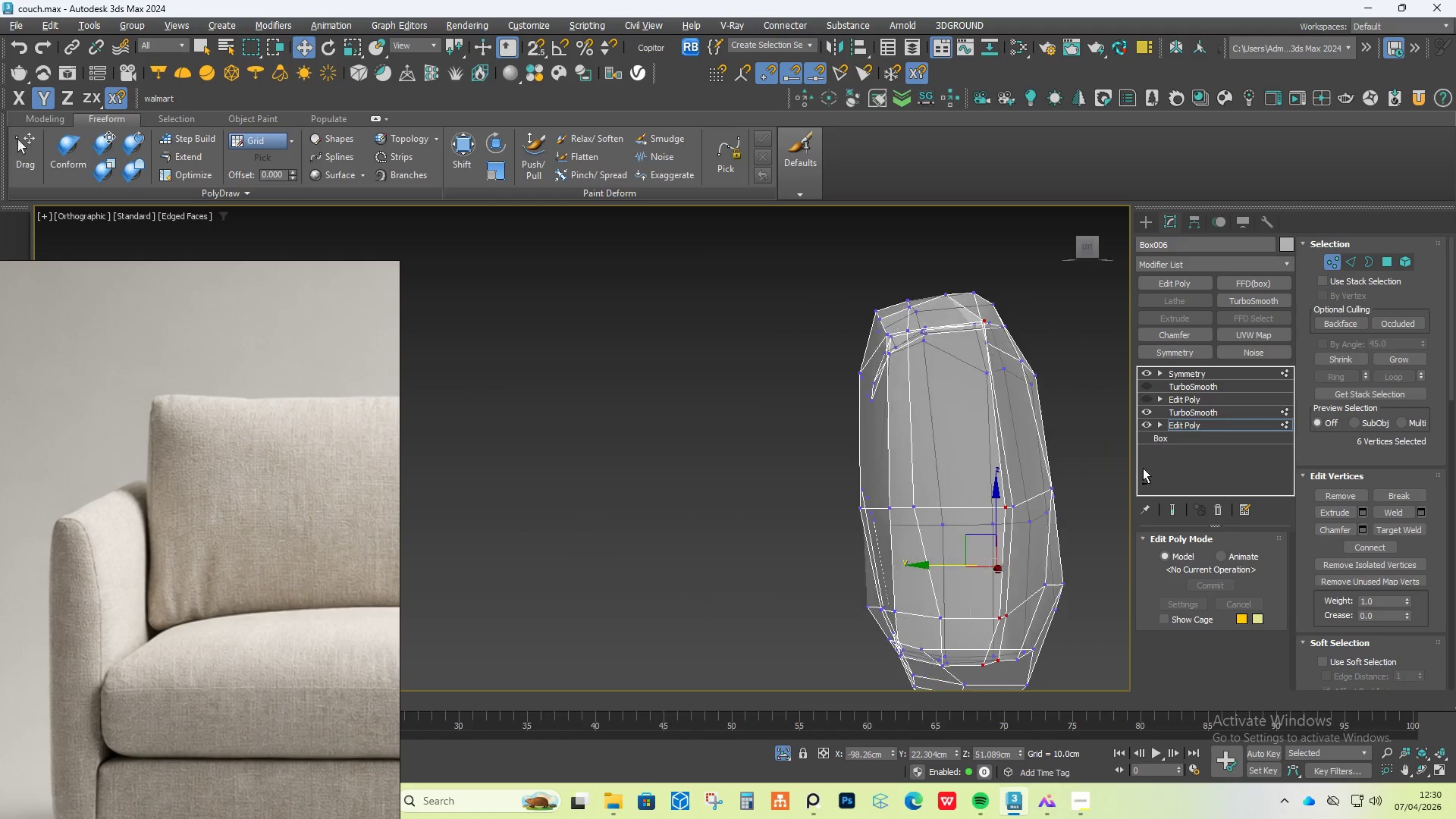 
hold_key(key=AltLeft, duration=1.52)
 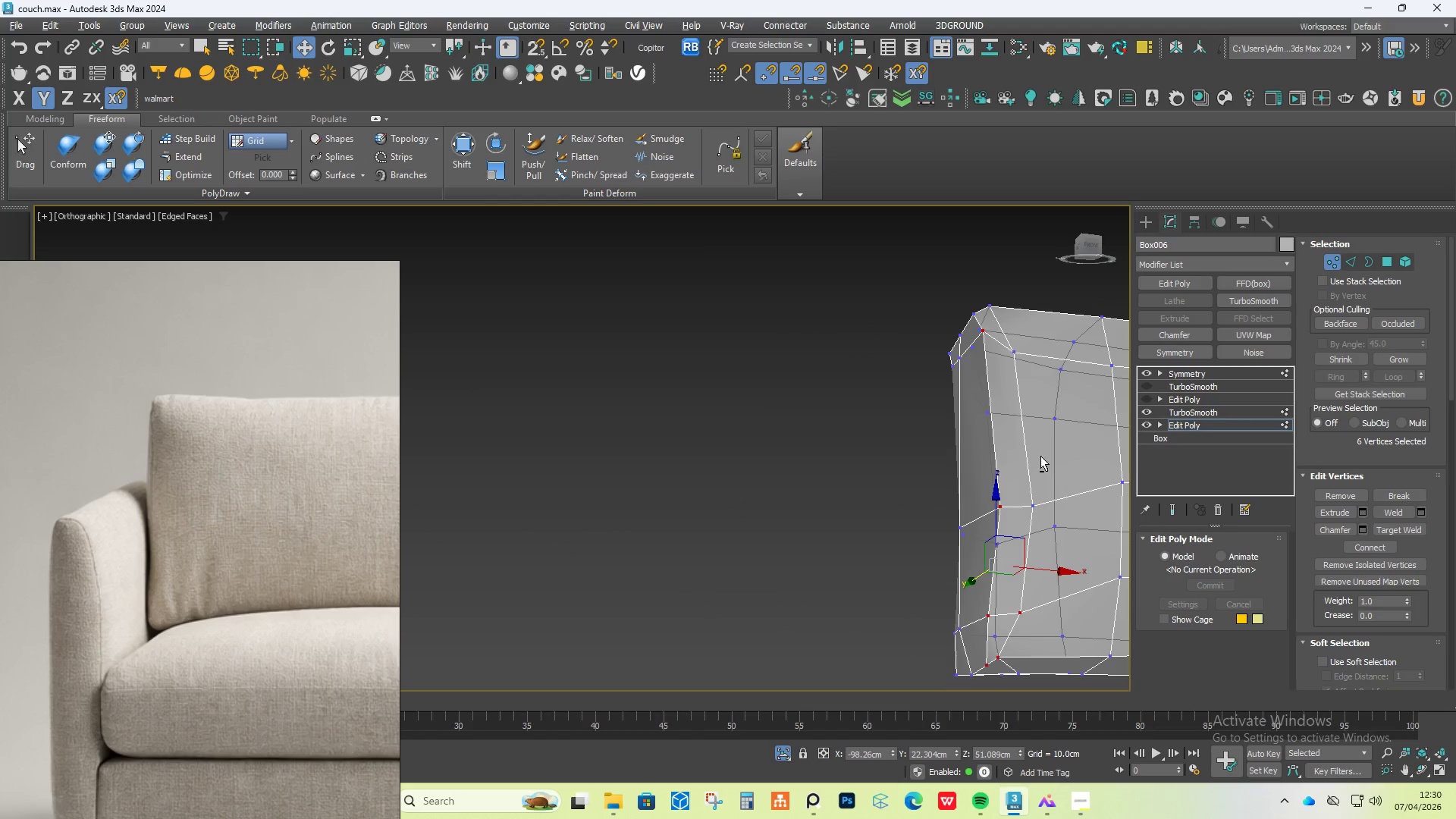 
key(Alt+AltLeft)
 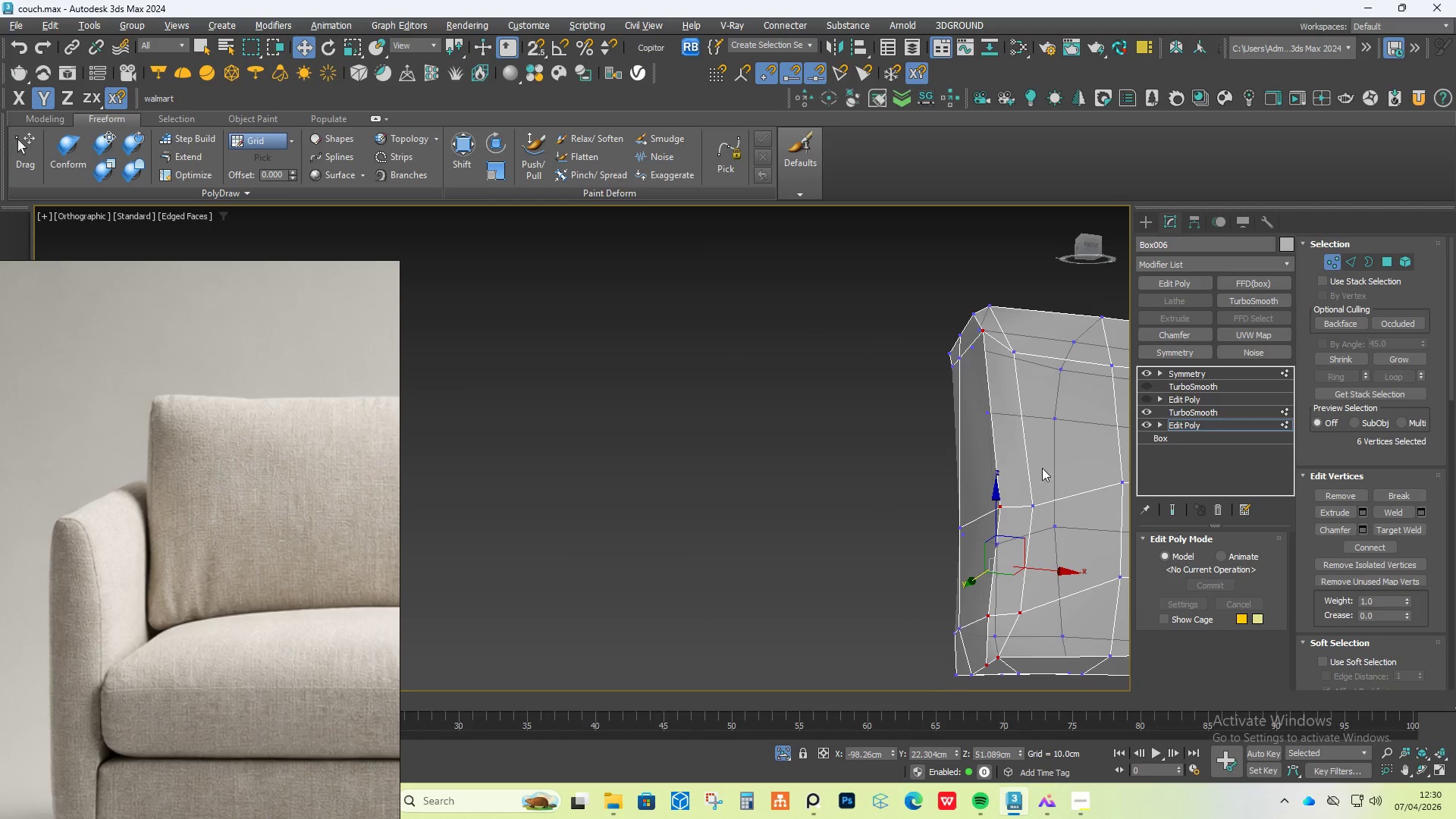 
hold_key(key=AltLeft, duration=1.36)
left_click([1018, 617])
 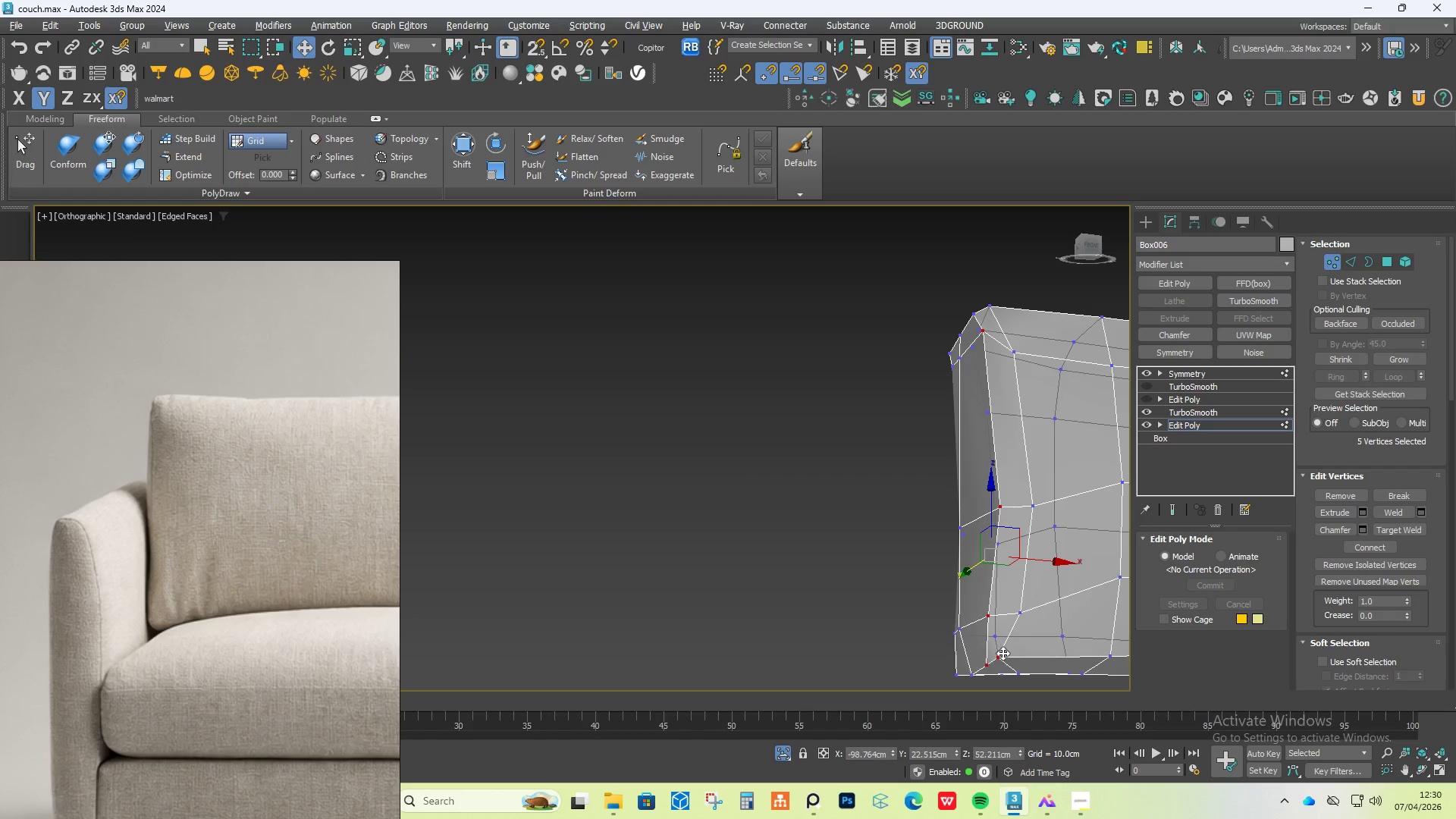 
left_click([1000, 654])
 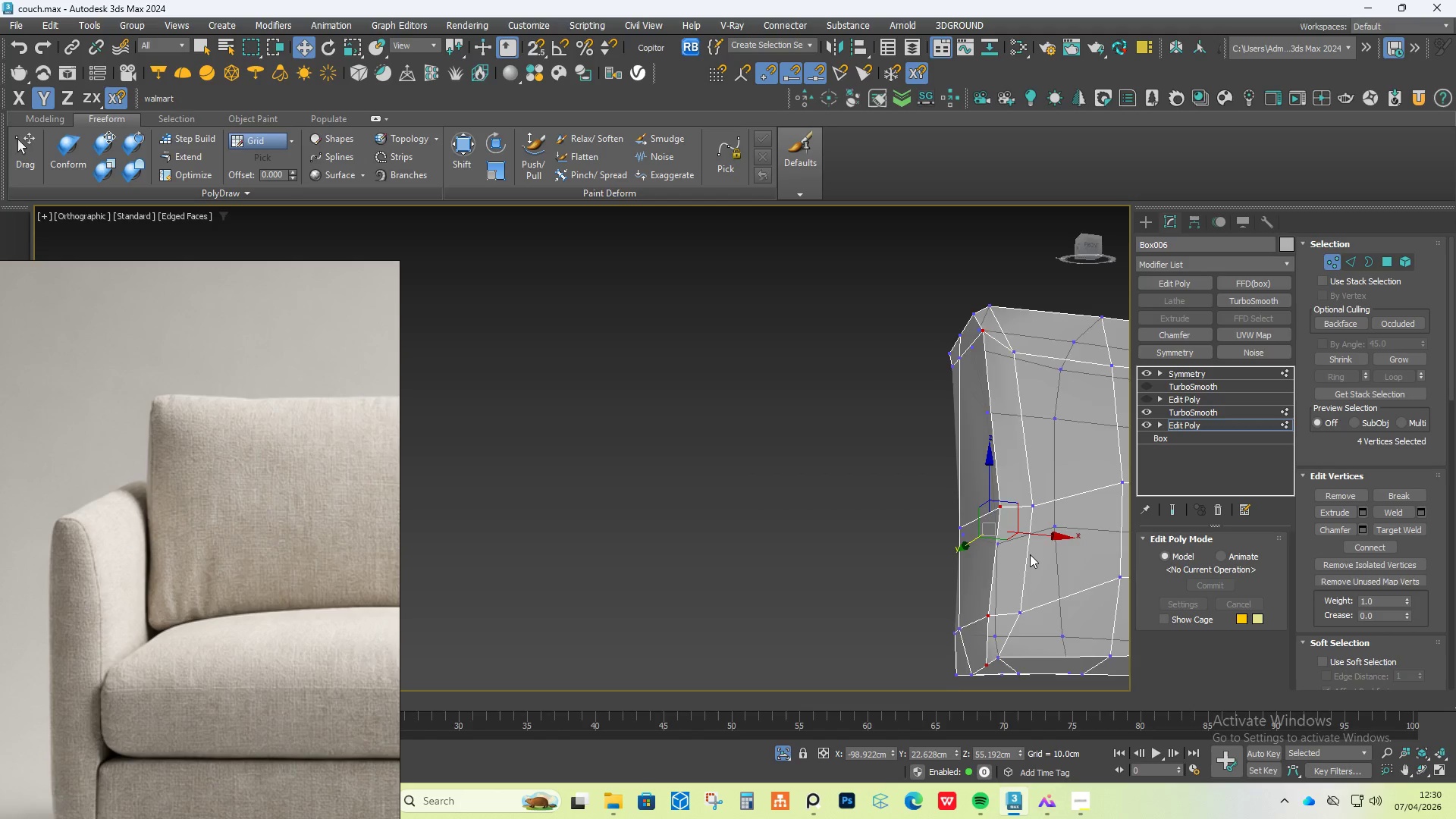 
hold_key(key=AltLeft, duration=0.56)
 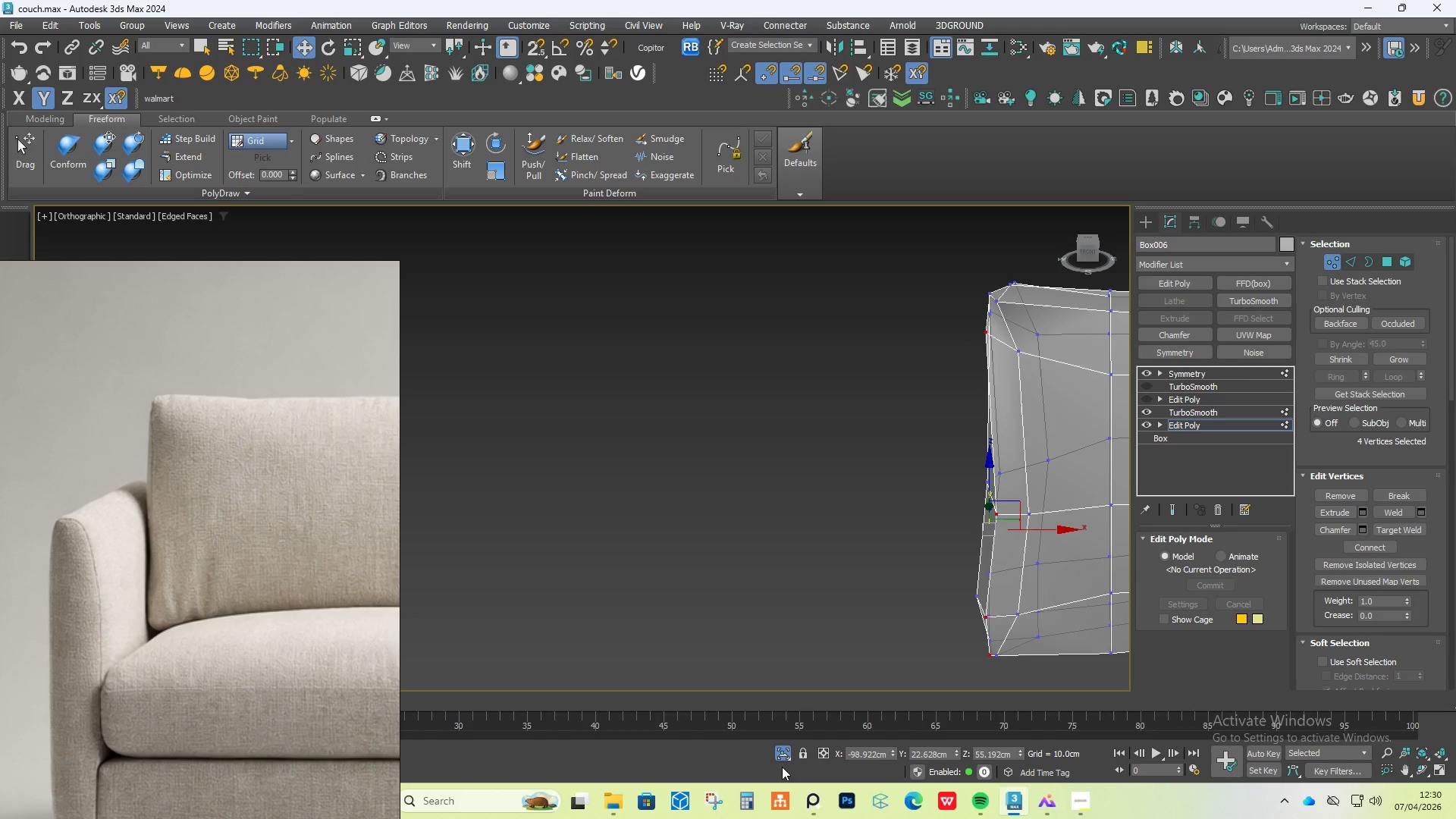 
left_click([789, 760])
 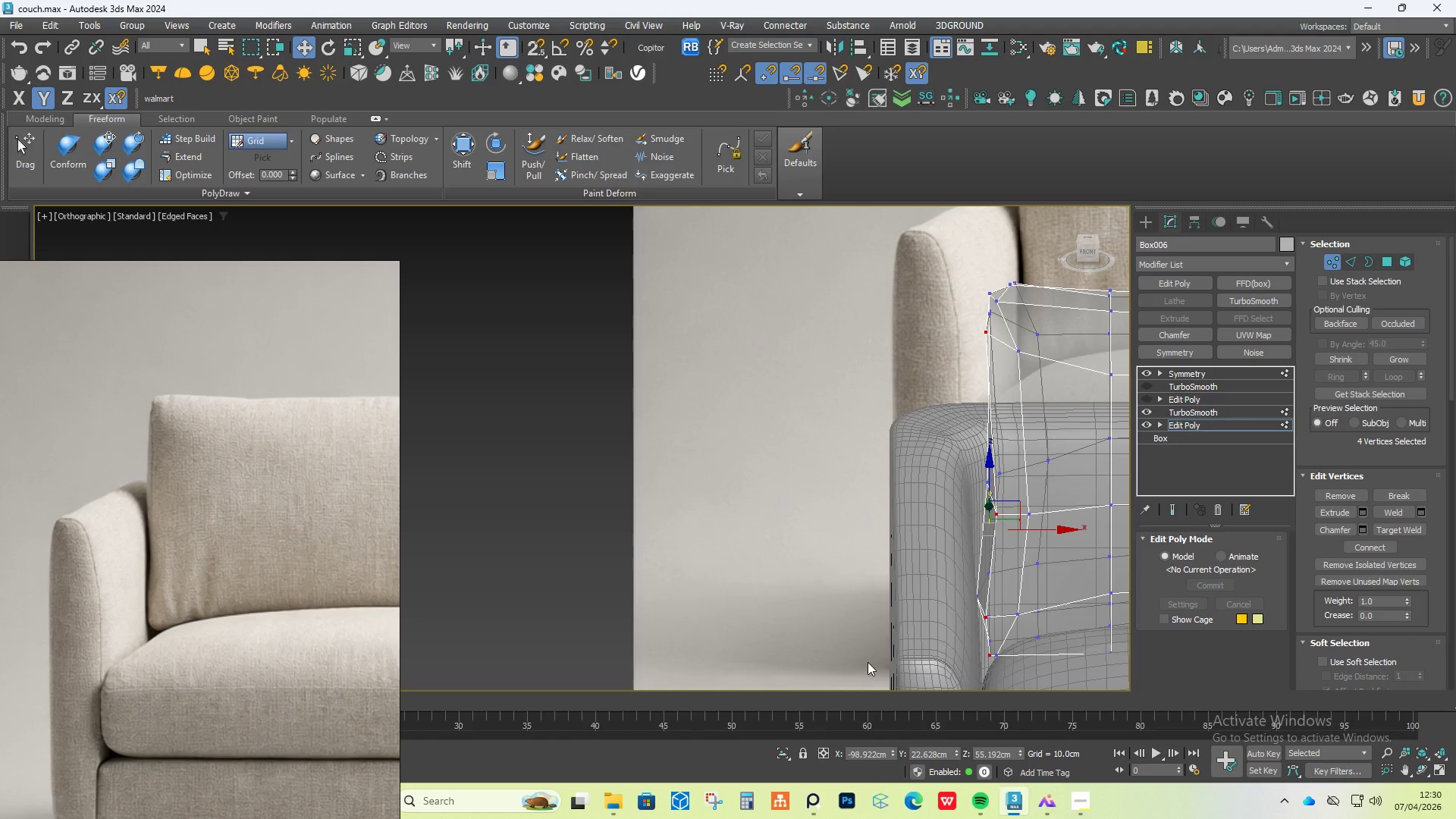 
hold_key(key=AltLeft, duration=0.75)
 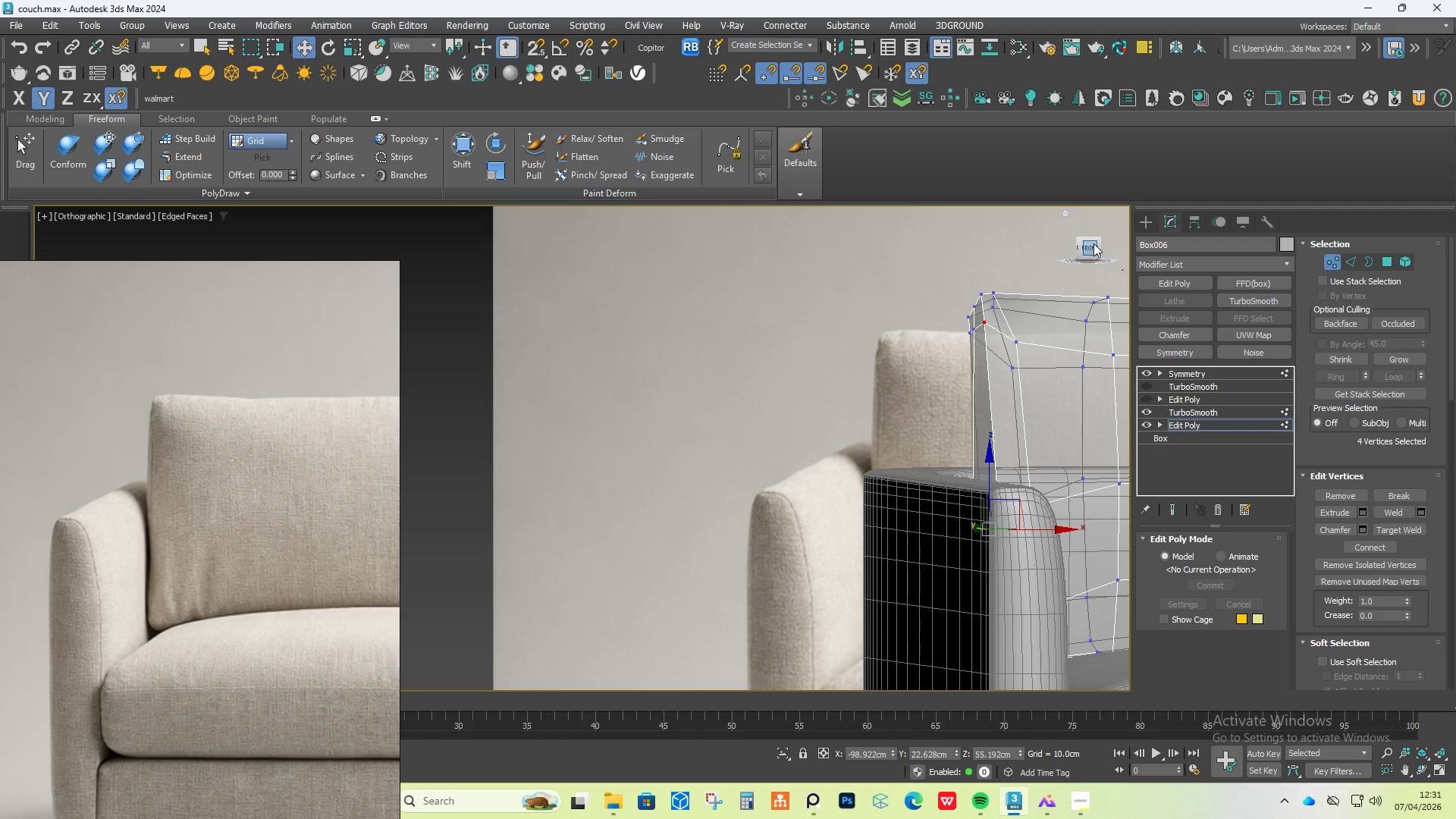 
left_click([1088, 248])
 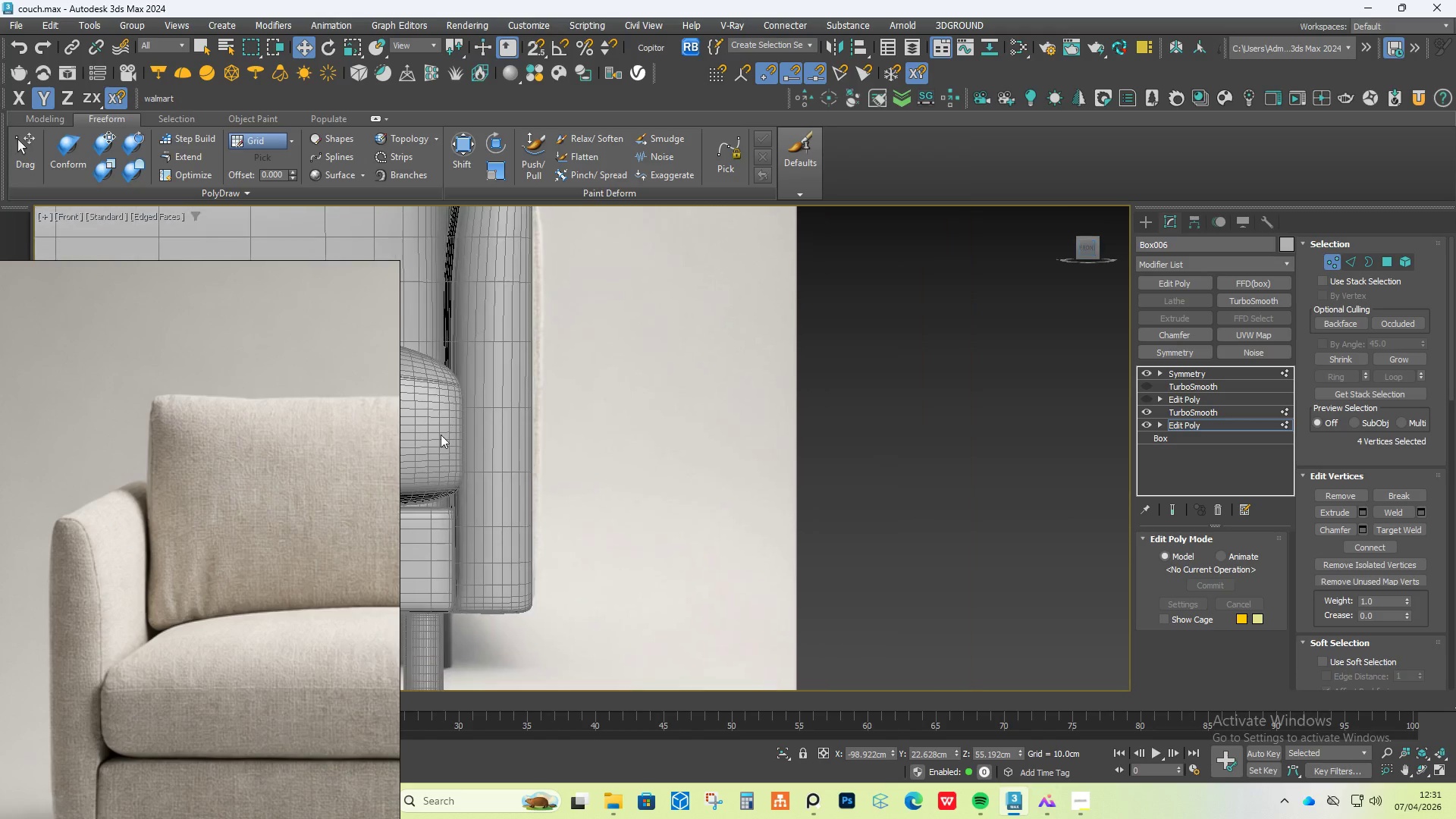 
scroll: coordinate [440, 437], scroll_direction: down, amount: 1.0
 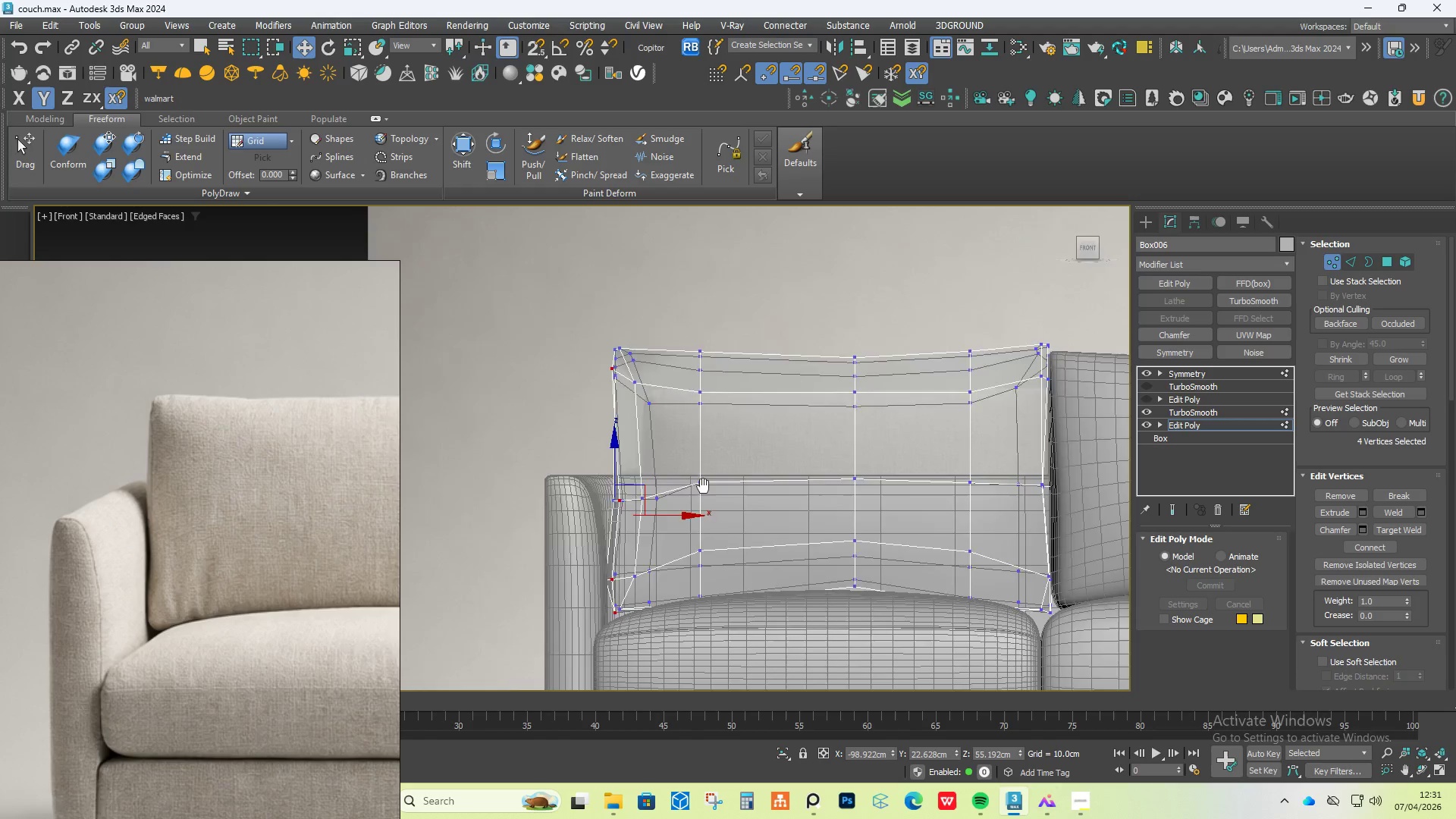 
scroll: coordinate [829, 560], scroll_direction: up, amount: 2.0
 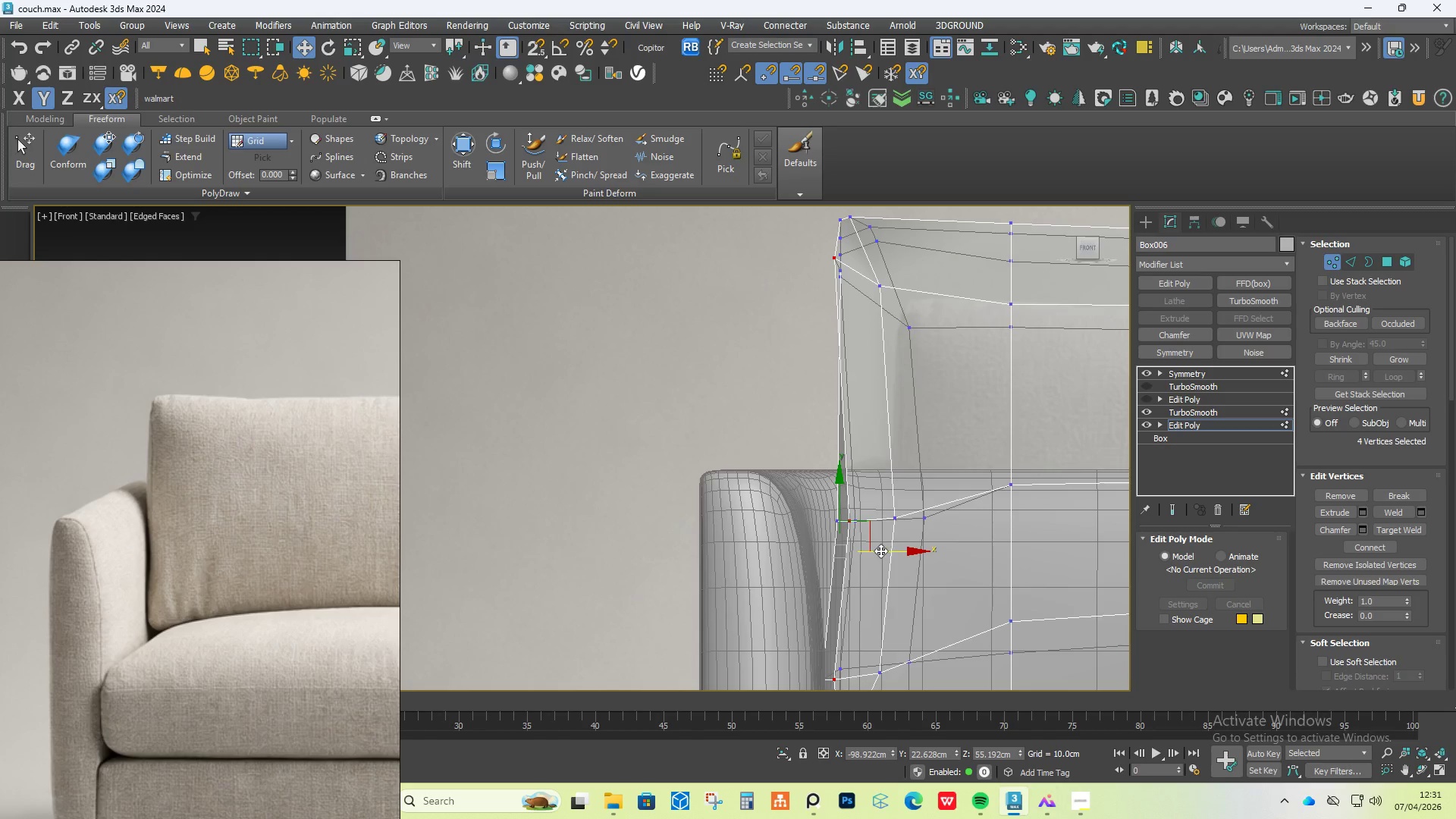 
left_click_drag(start_coordinate=[883, 554], to_coordinate=[870, 555])
 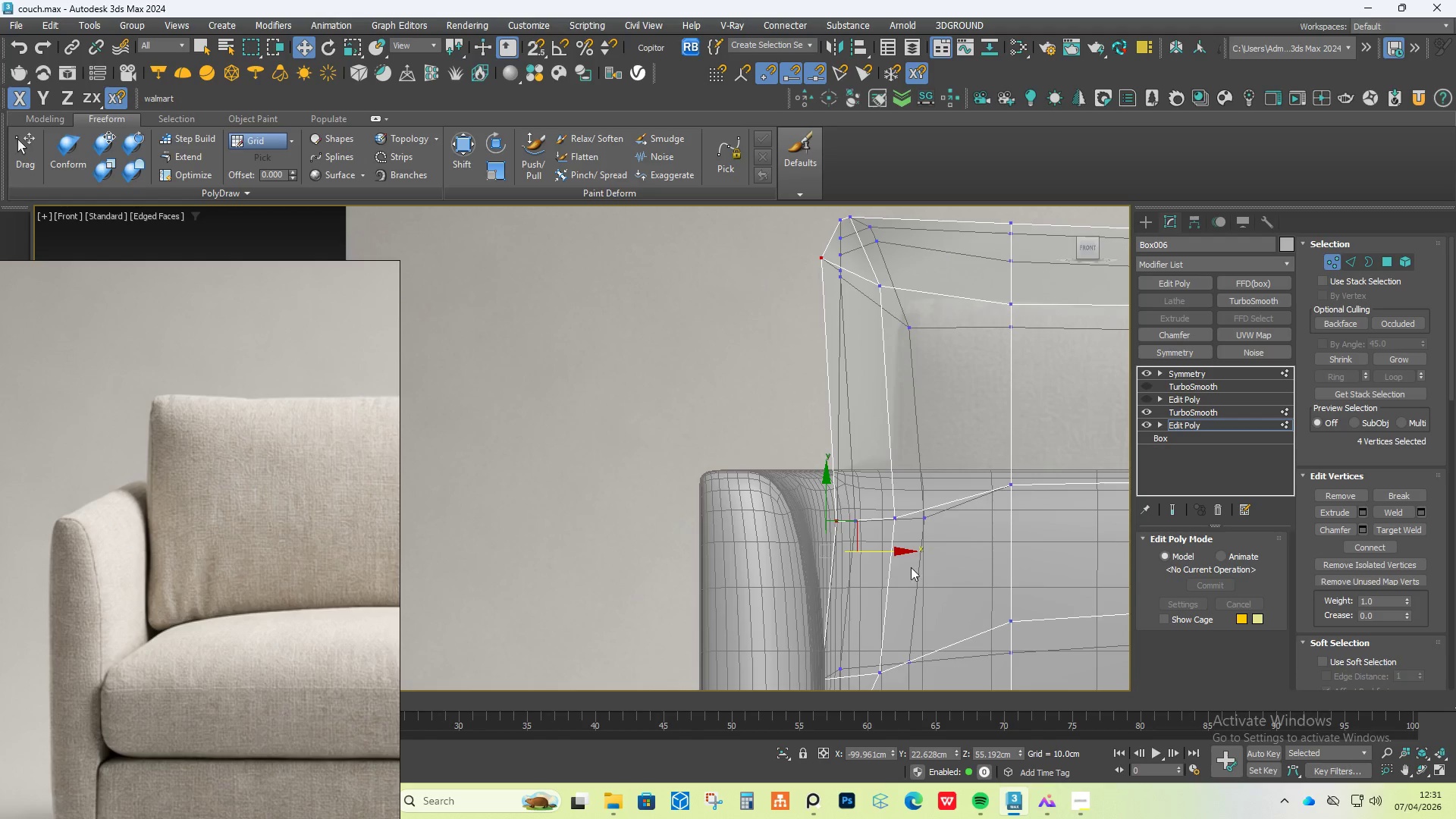 
hold_key(key=AltLeft, duration=1.06)
 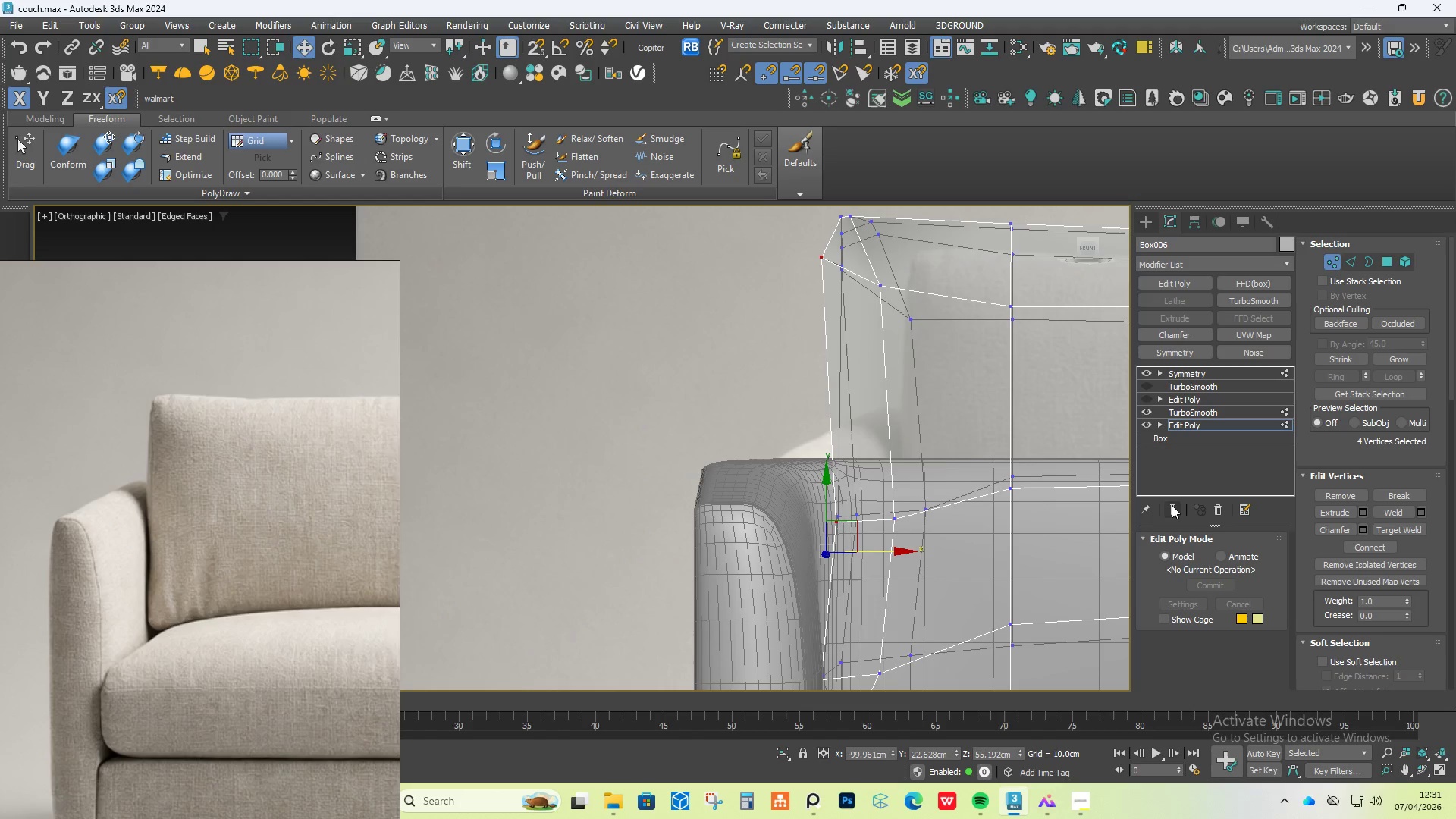 
left_click([1173, 506])
 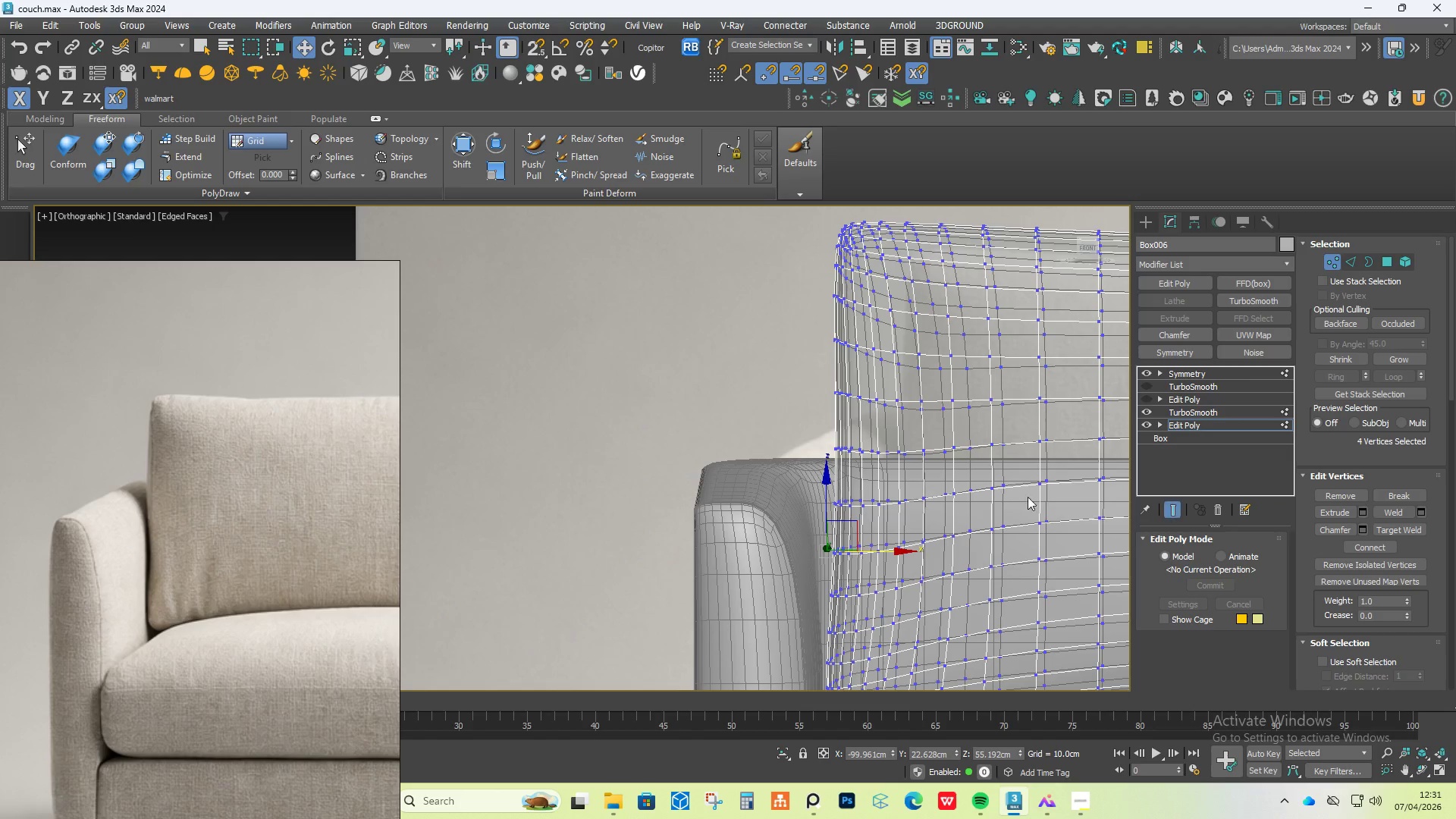 
scroll: coordinate [929, 486], scroll_direction: down, amount: 1.0
 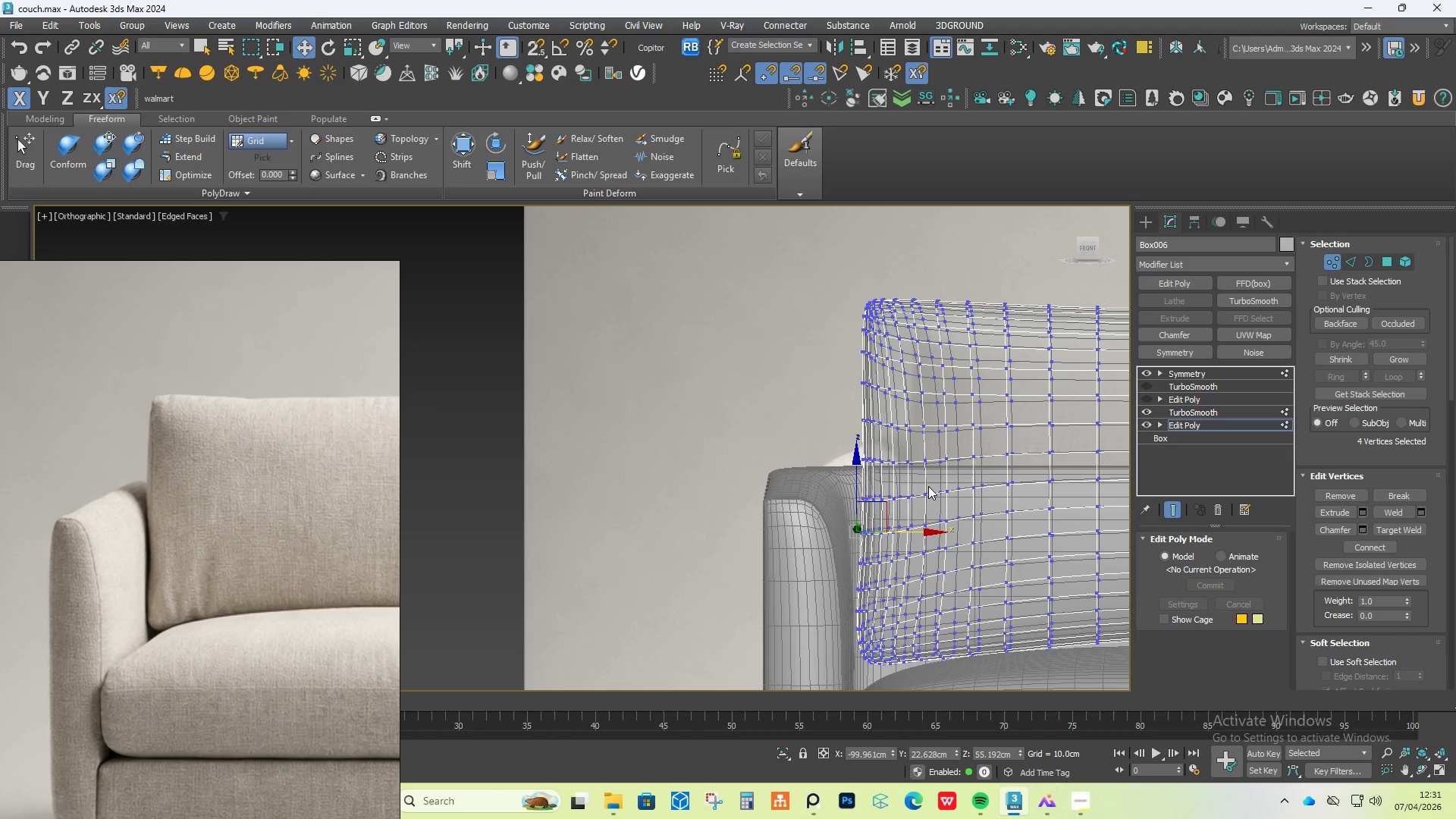 
key(Alt+X)
 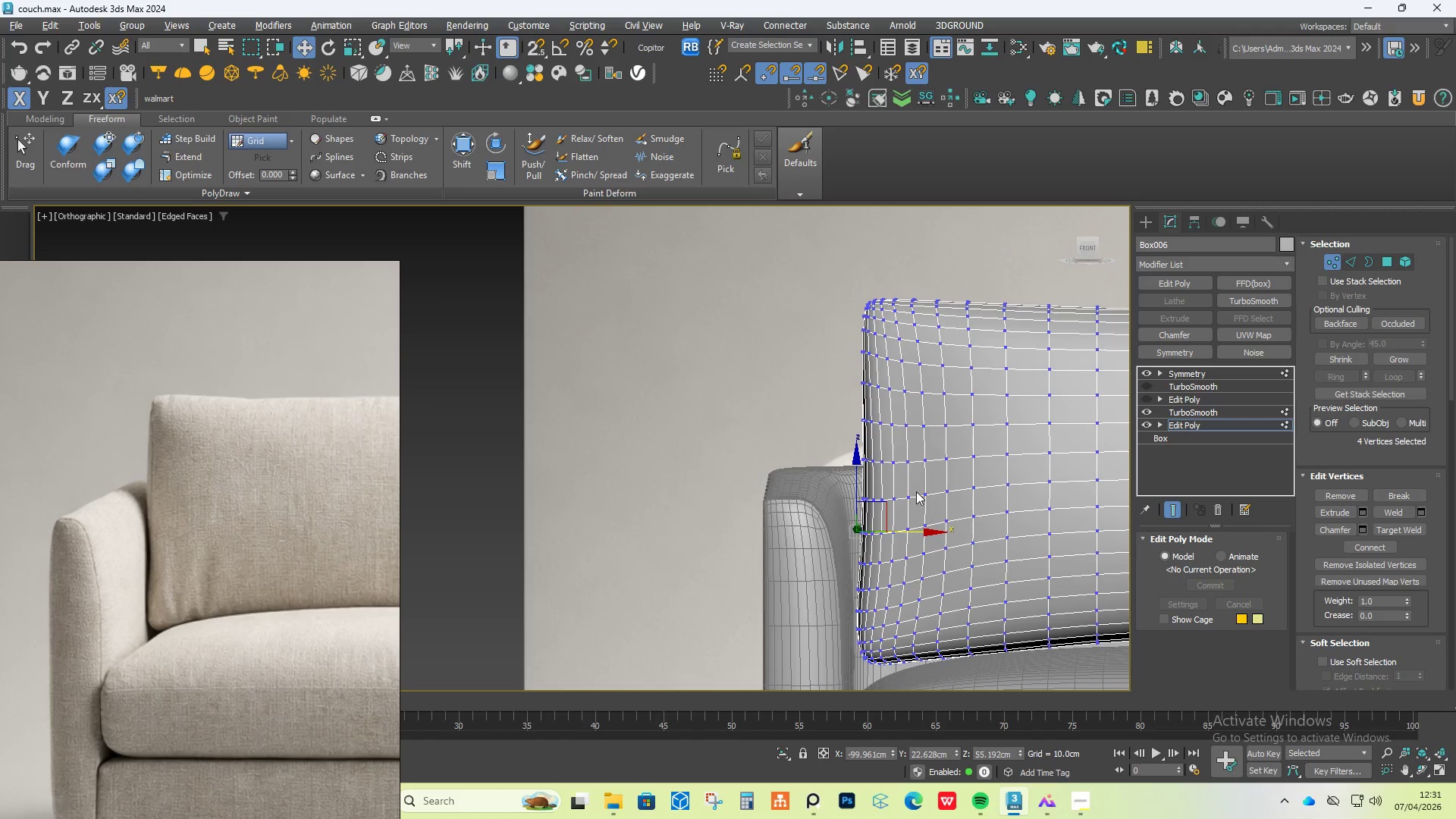 
hold_key(key=AltLeft, duration=1.53)
 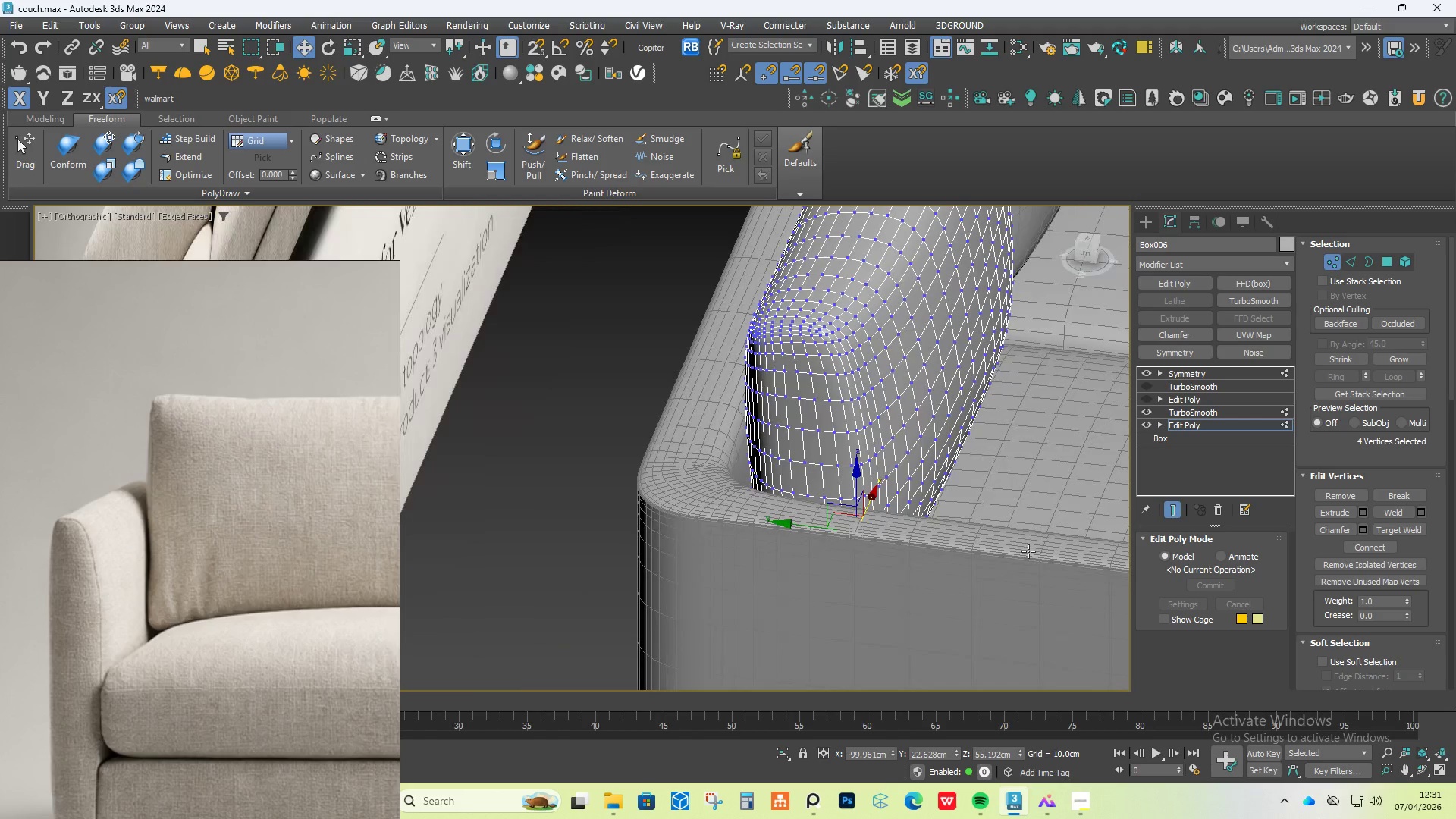 
key(Alt+AltLeft)
 